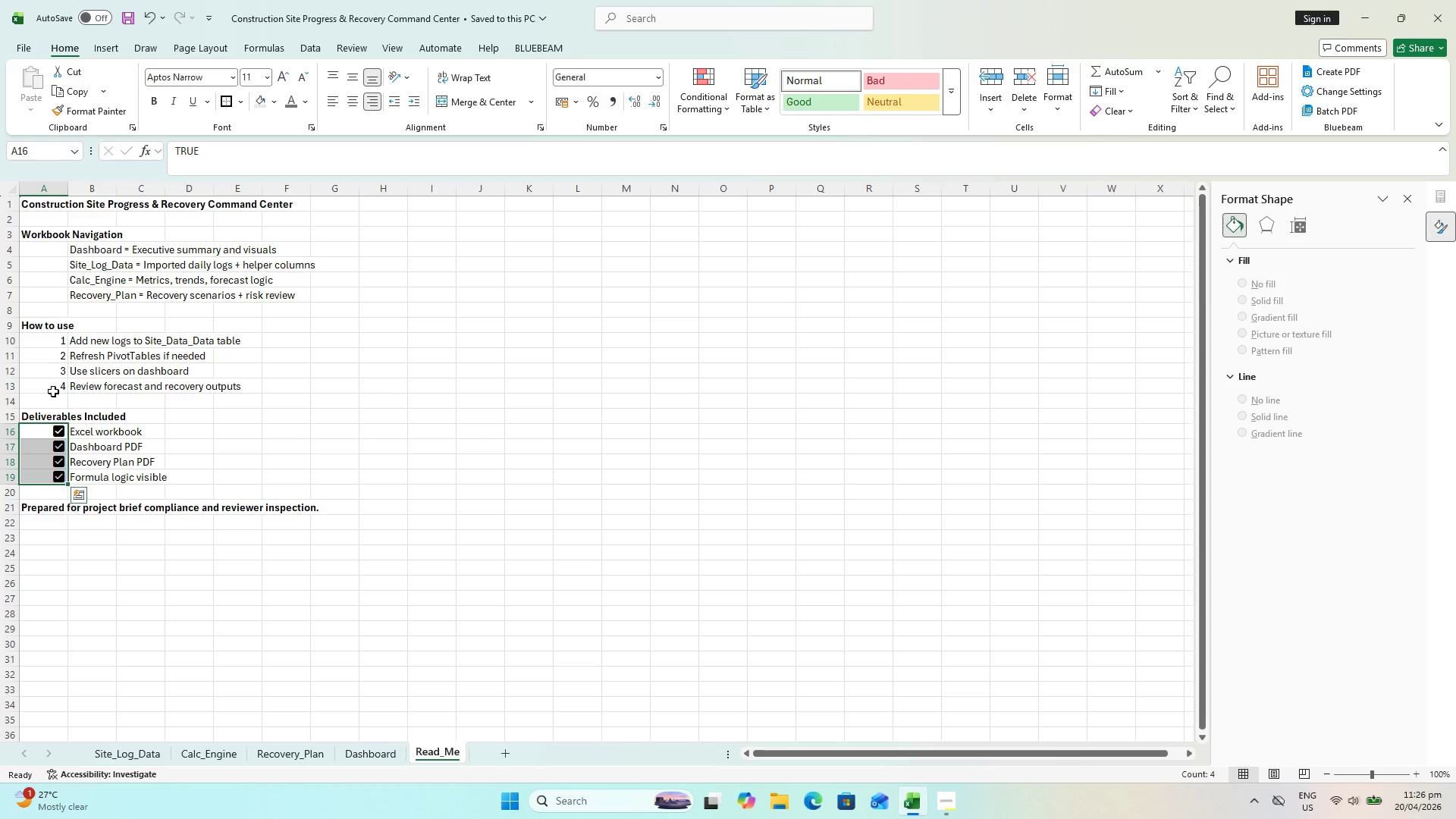 
key(Control+C)
 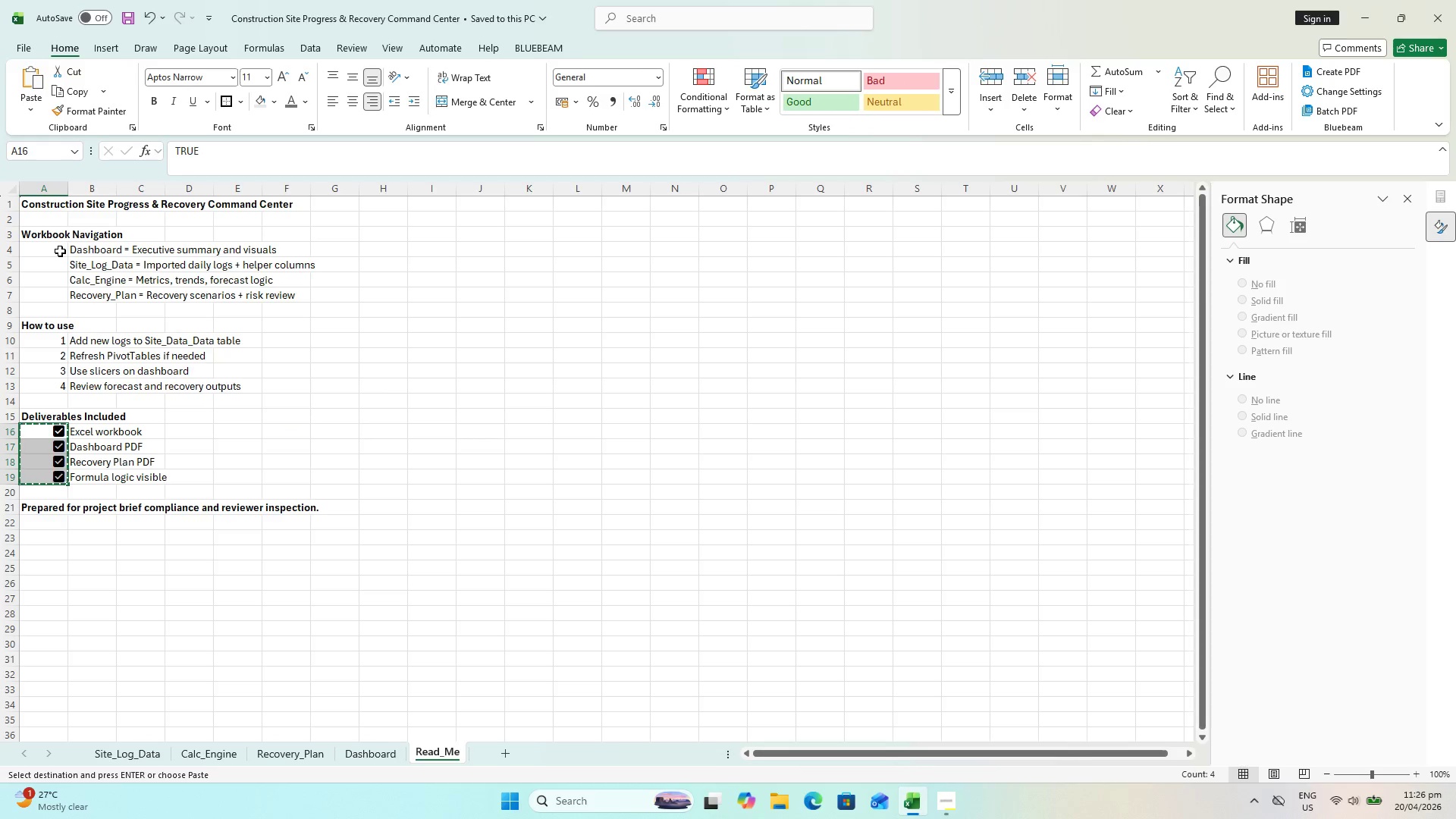 
left_click_drag(start_coordinate=[60, 251], to_coordinate=[55, 295])
 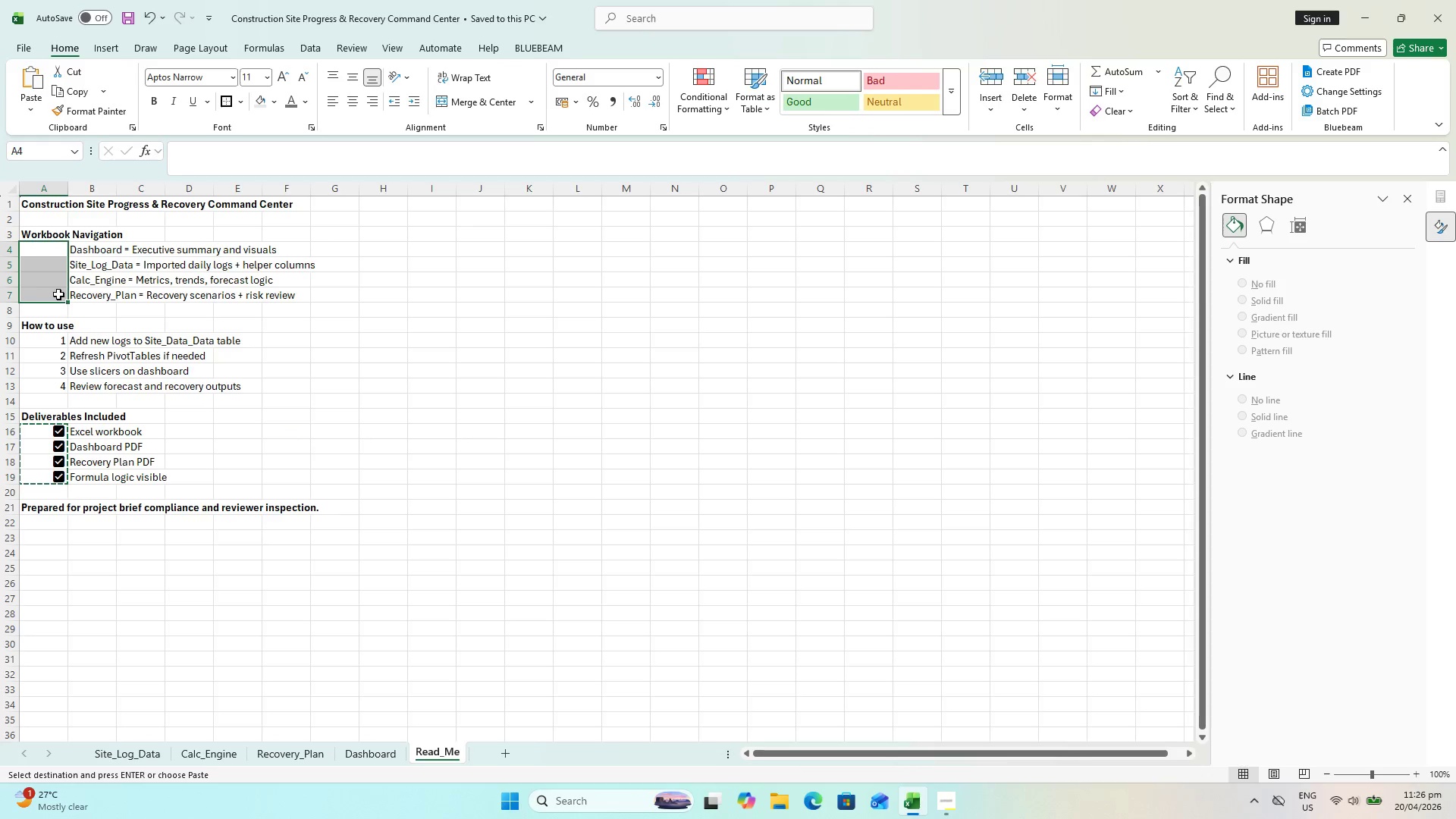 
key(Control+V)
 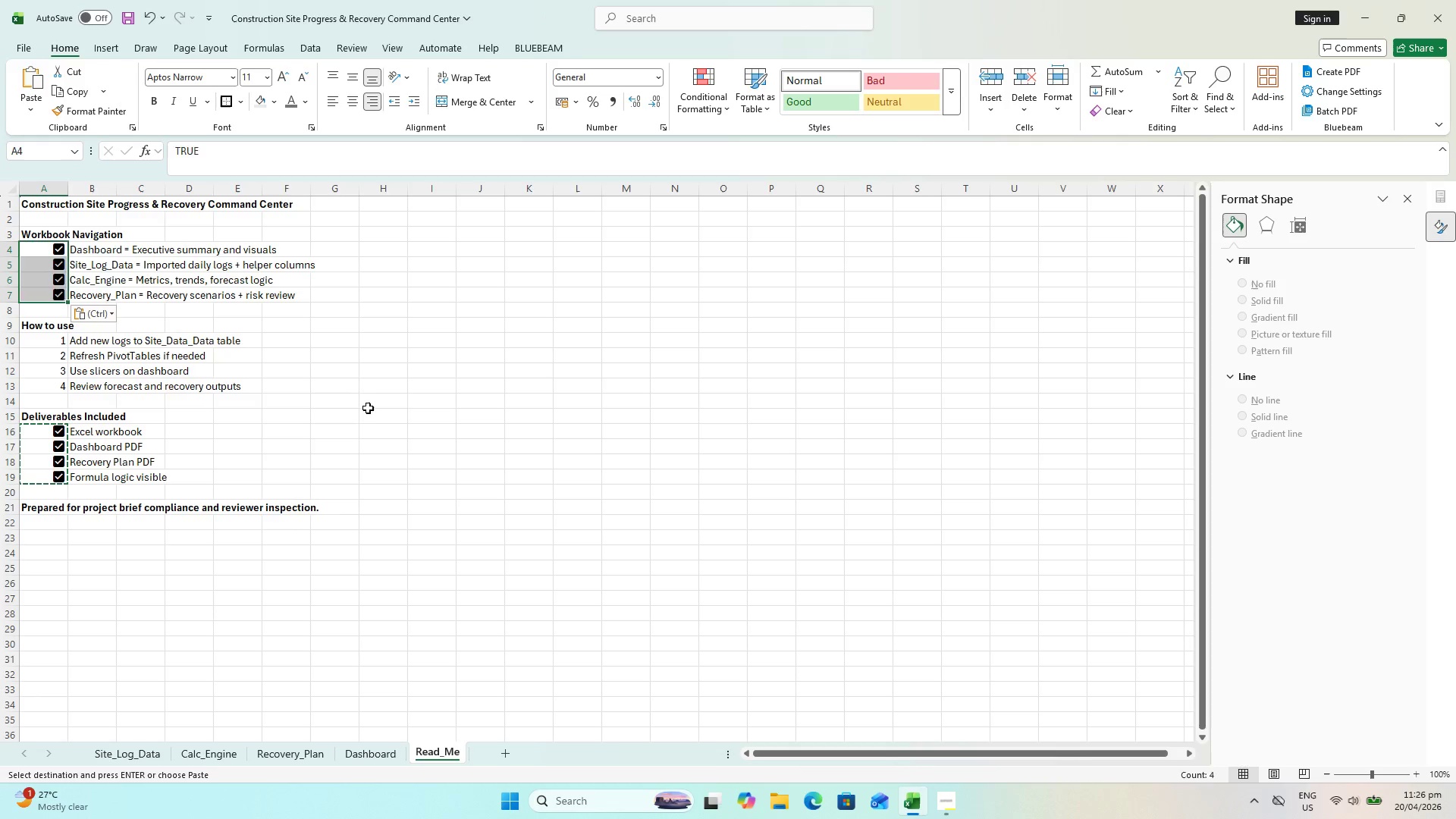 
key(Control+S)
 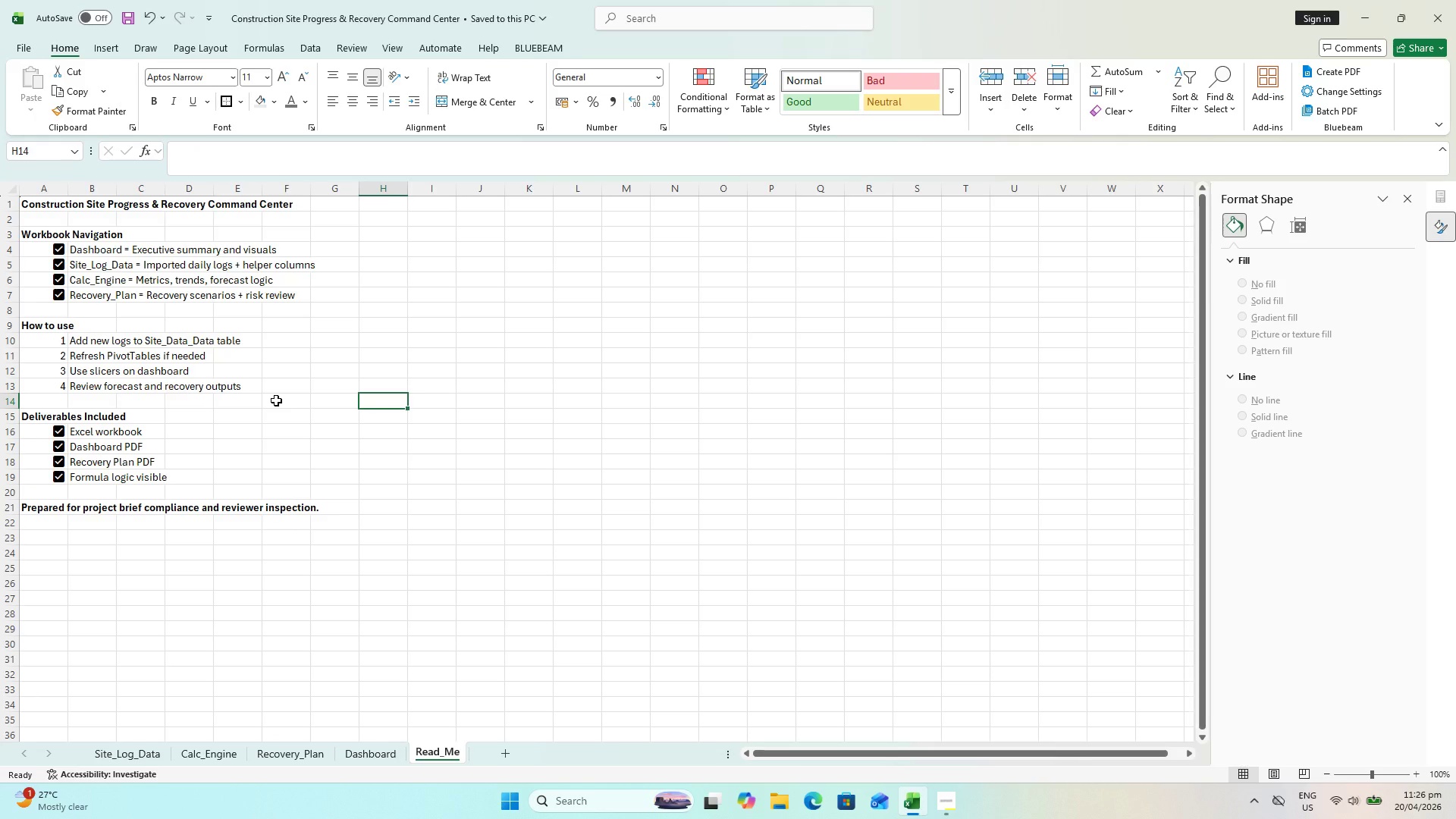 
key(Control+S)
 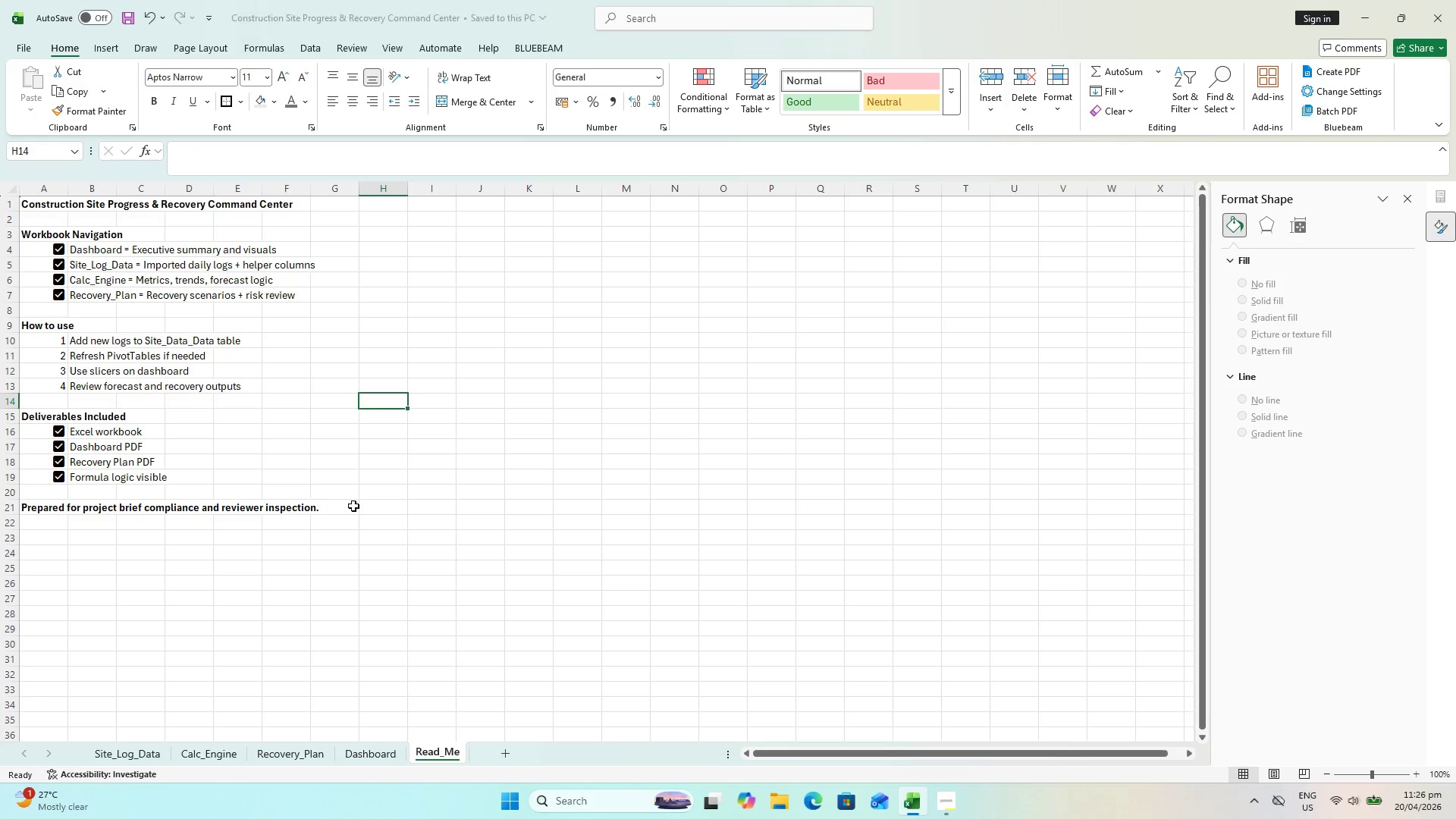 
scroll: coordinate [354, 502], scroll_direction: up, amount: 2.0
 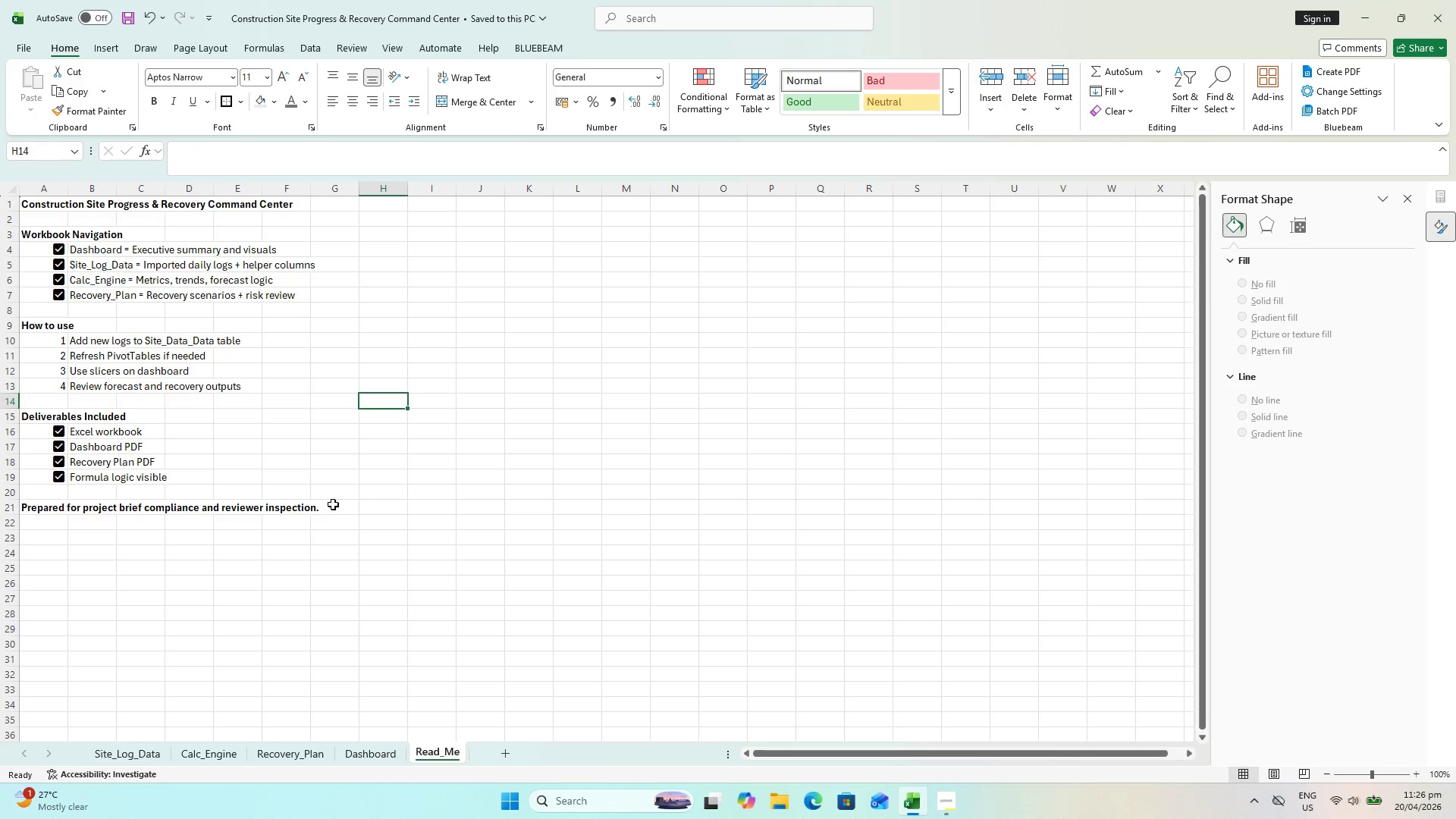 
key(Control+S)
 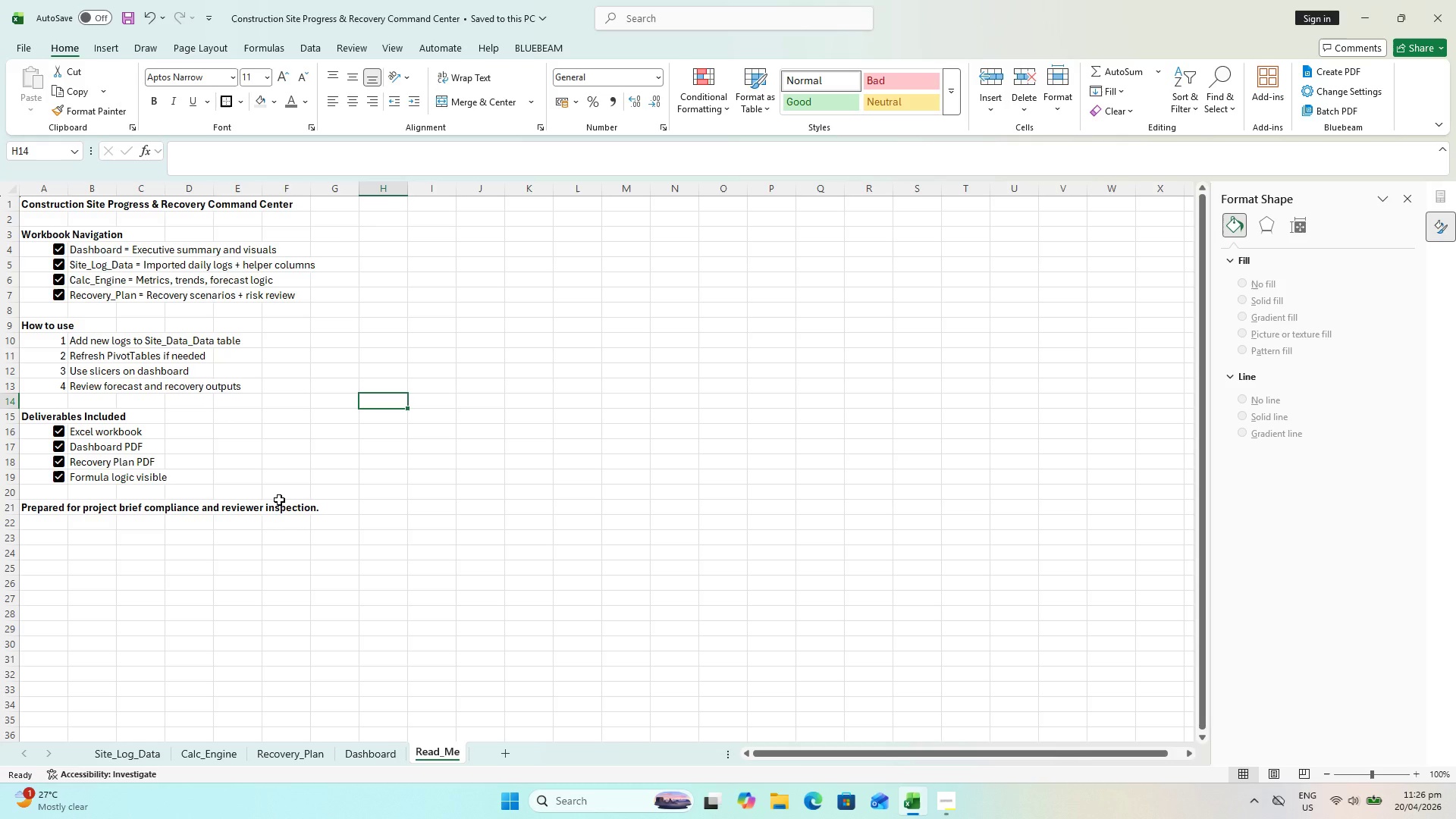 
wait(15.58)
 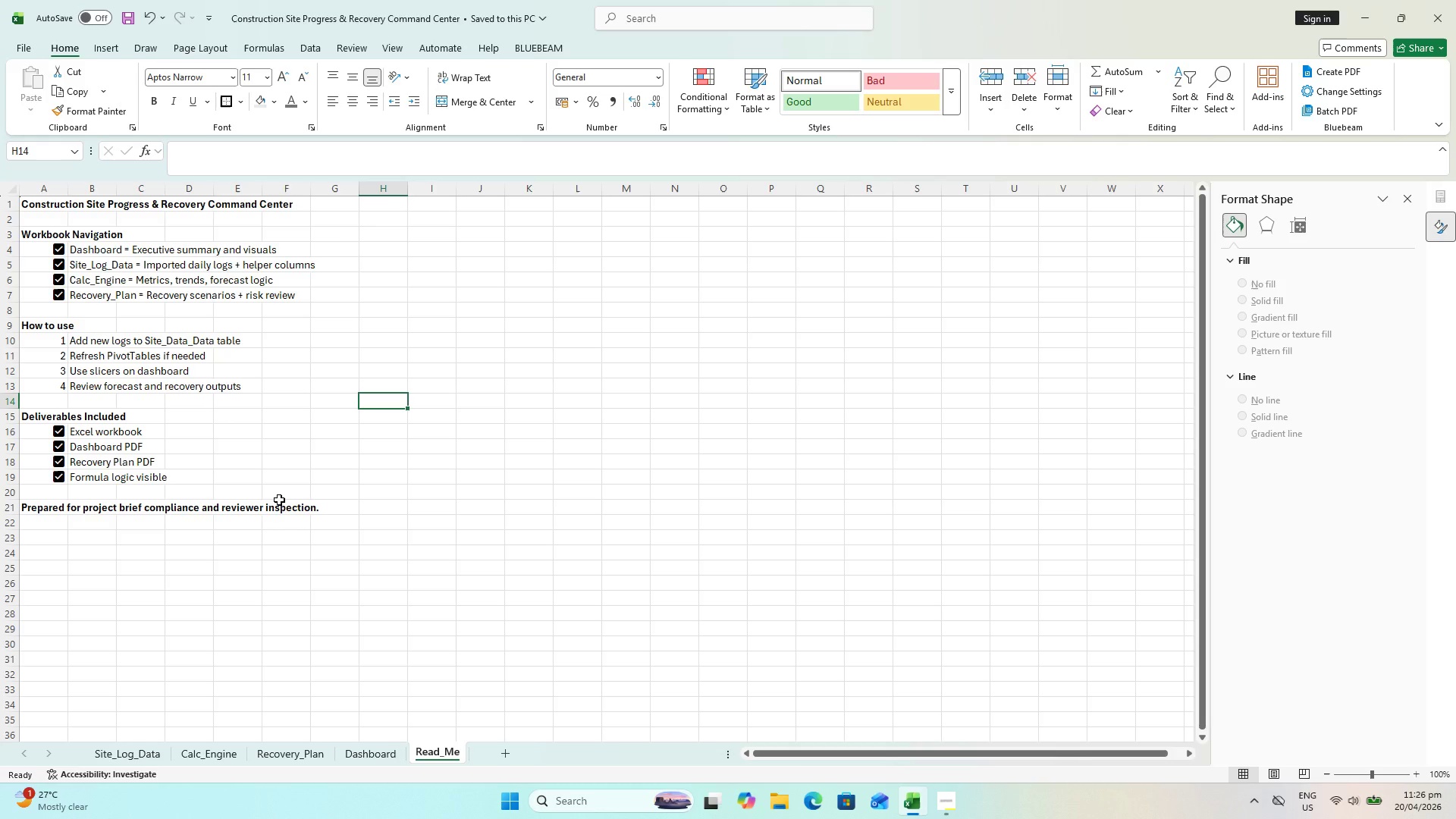 
left_click([293, 755])
 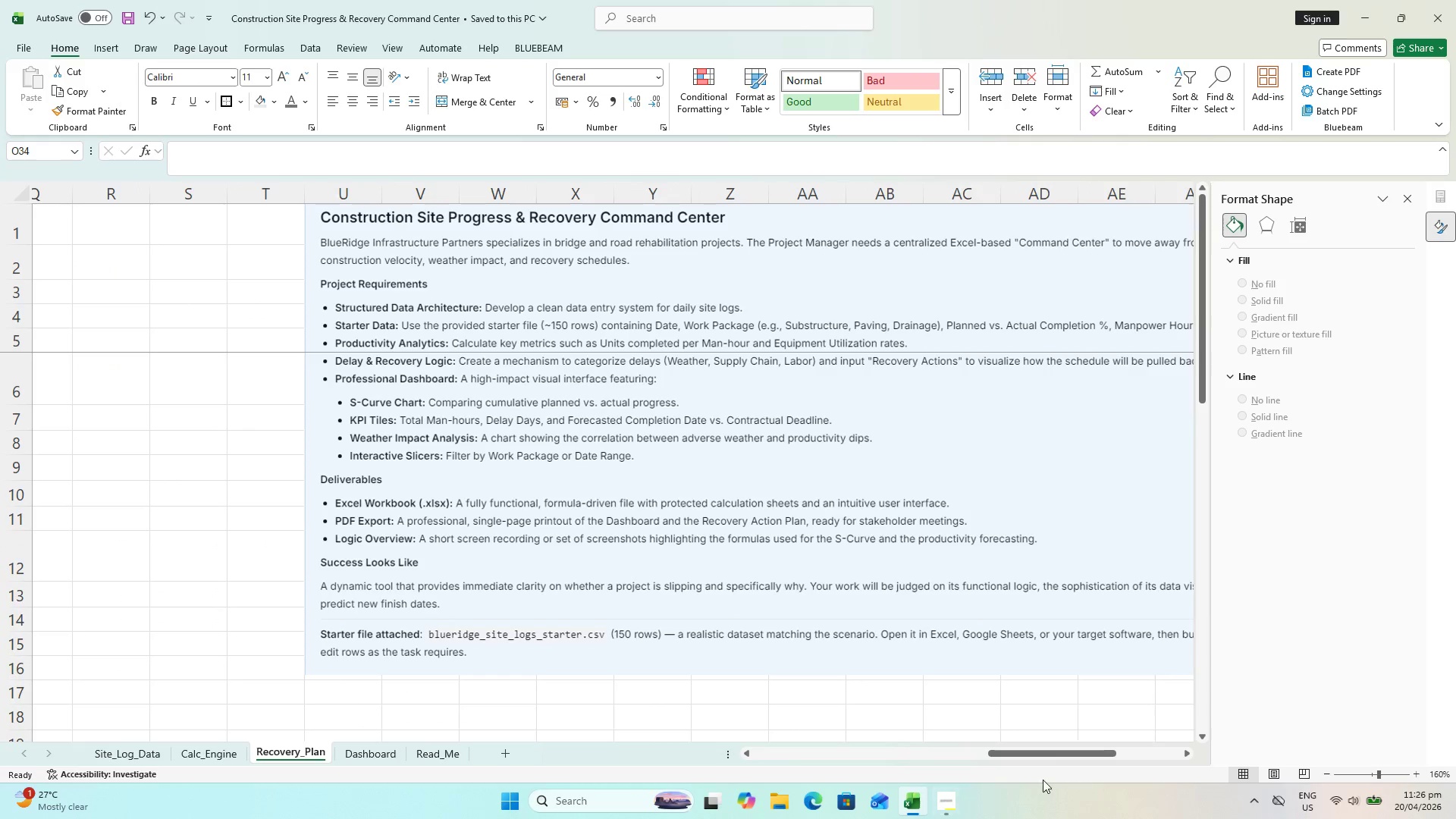 
left_click_drag(start_coordinate=[1031, 752], to_coordinate=[610, 769])
 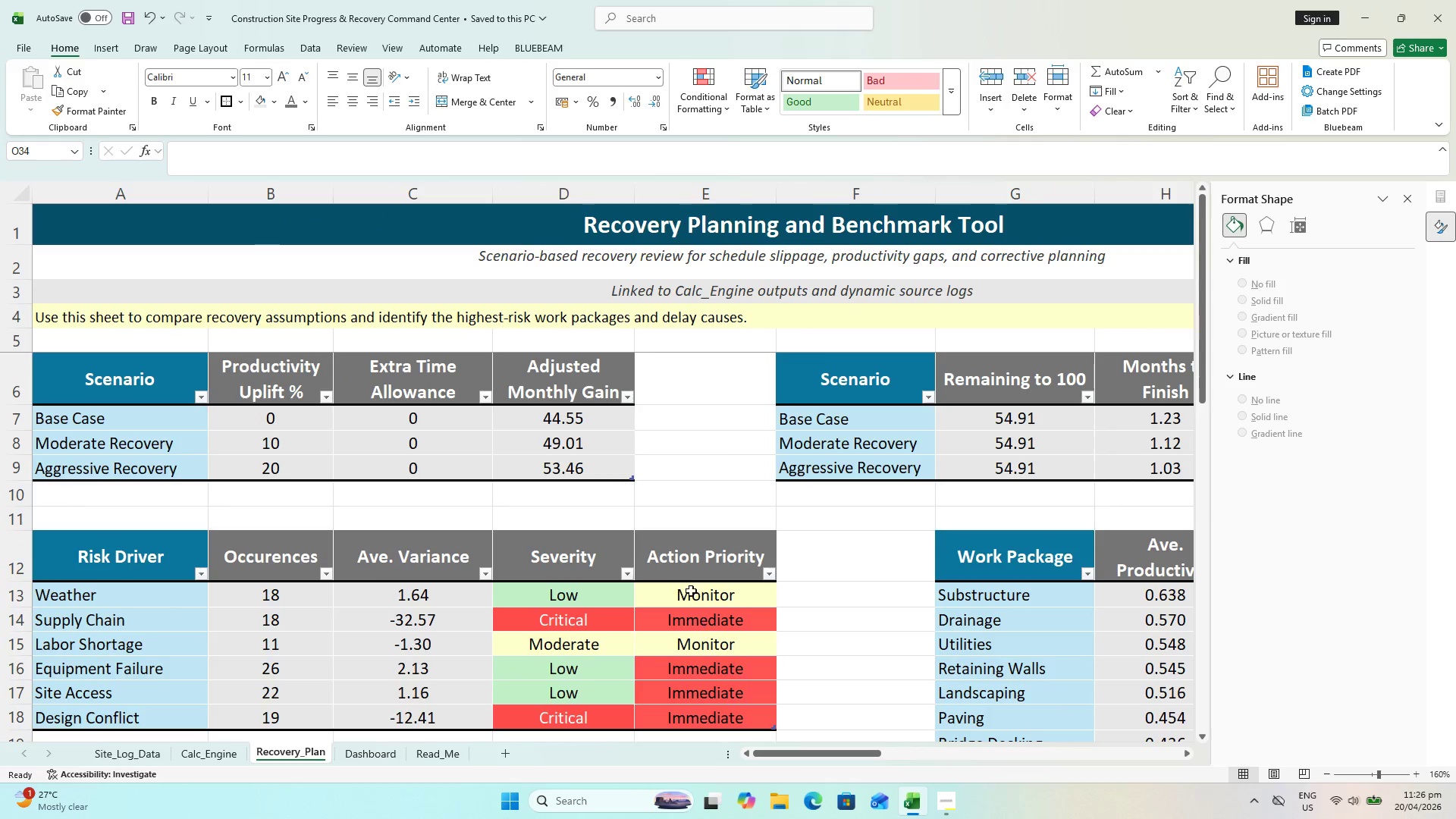 
key(Control+P)
 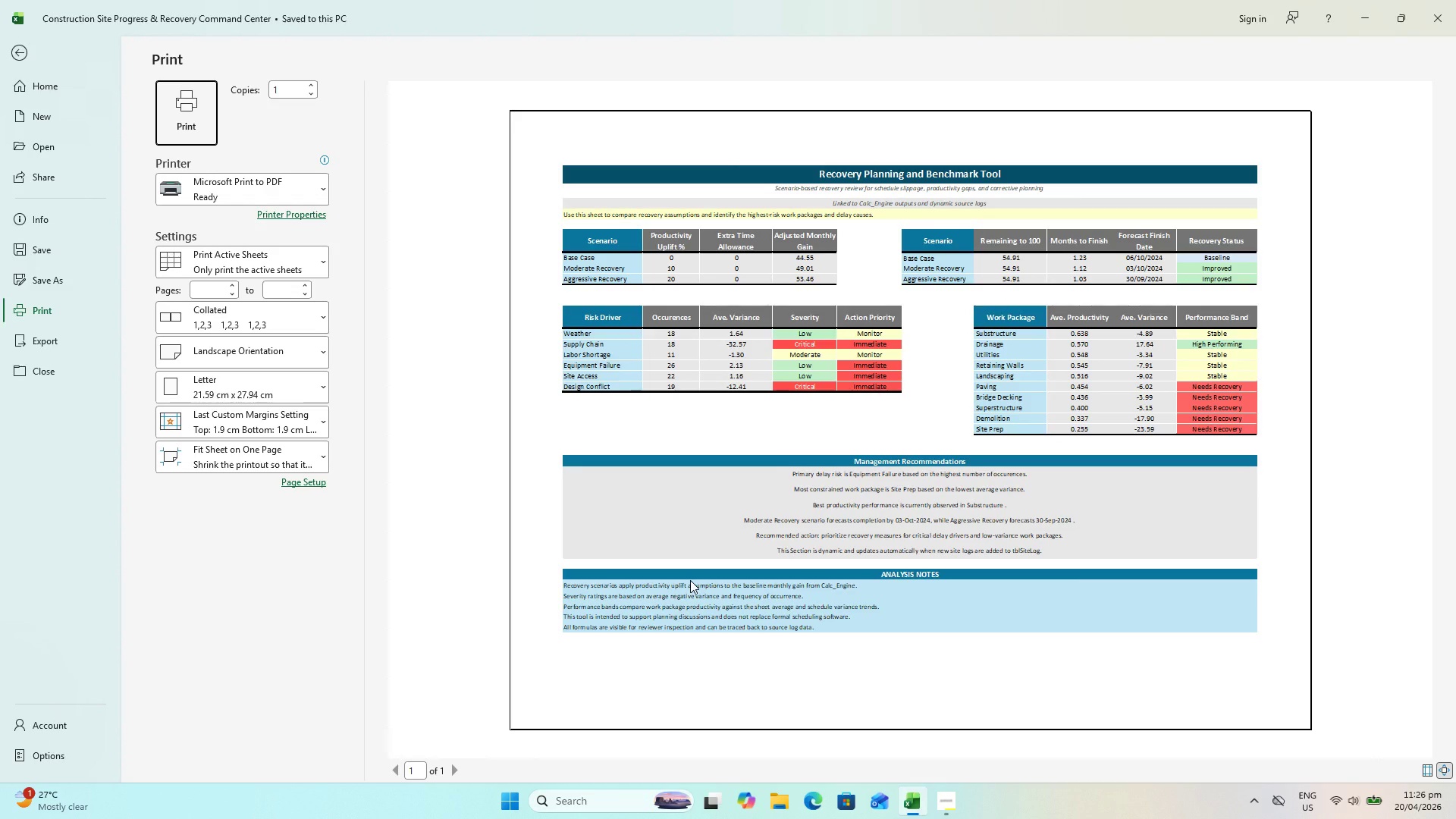 
key(Escape)
 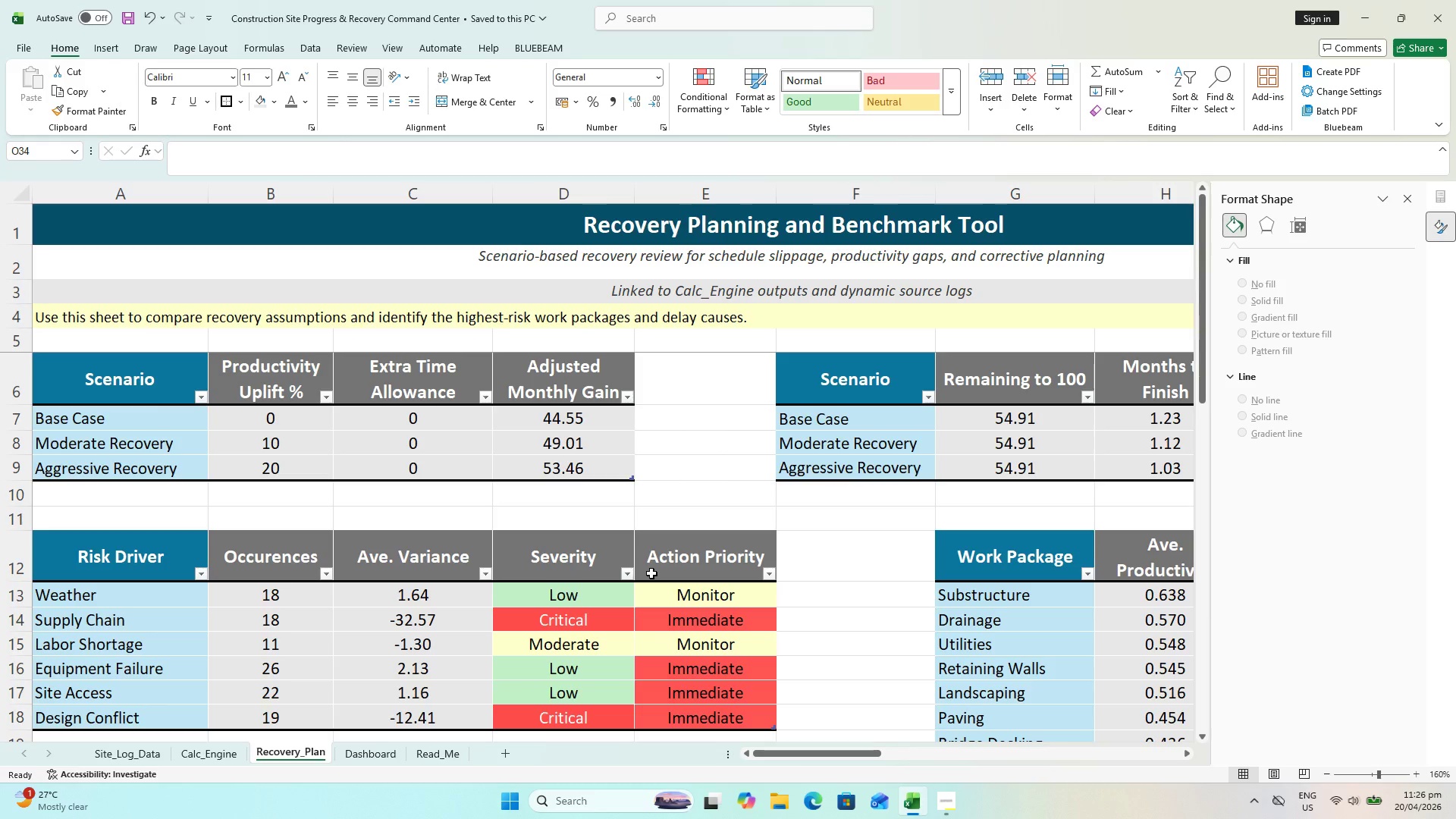 
wait(7.66)
 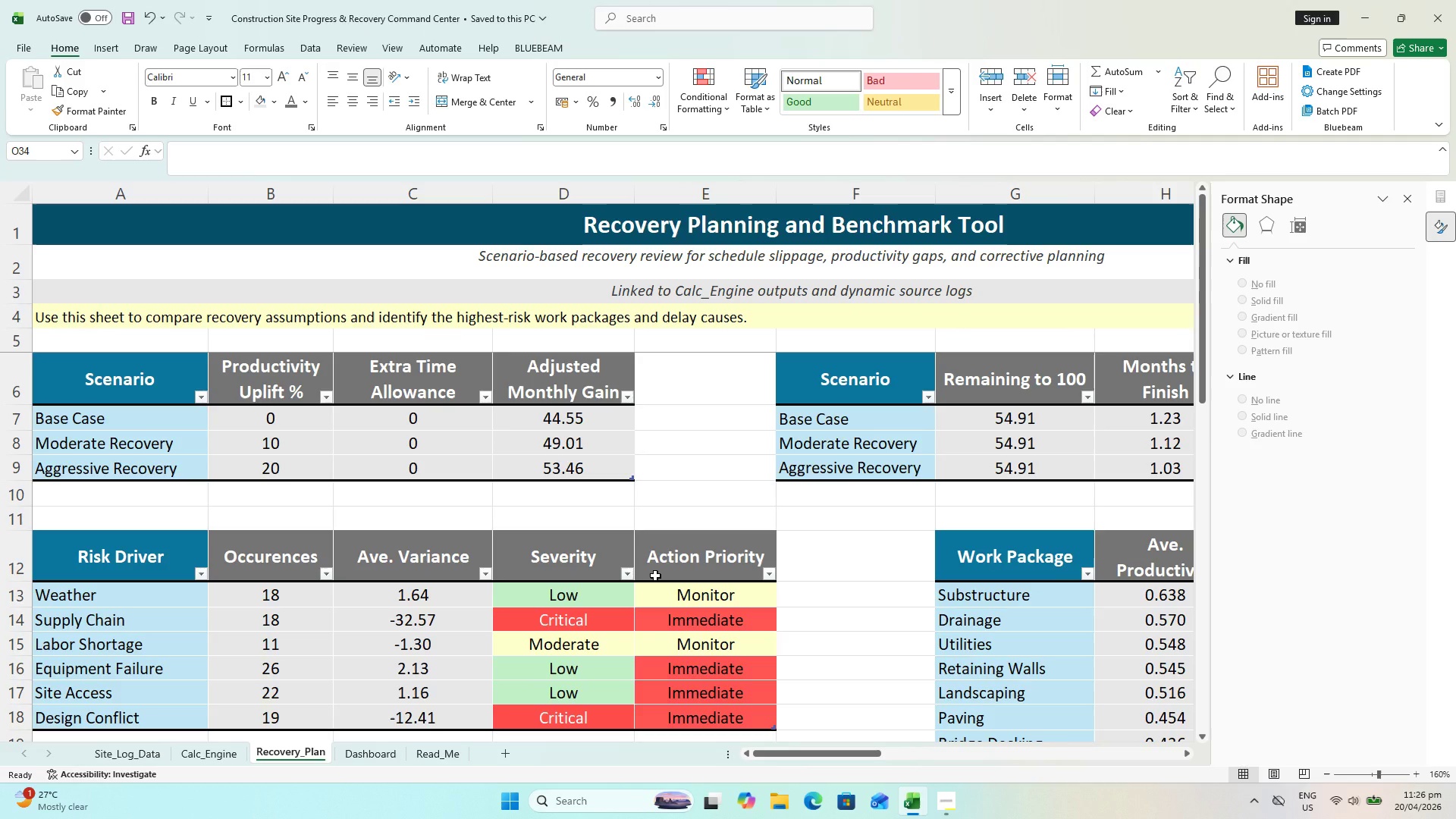 
key(Control+ControlLeft)
 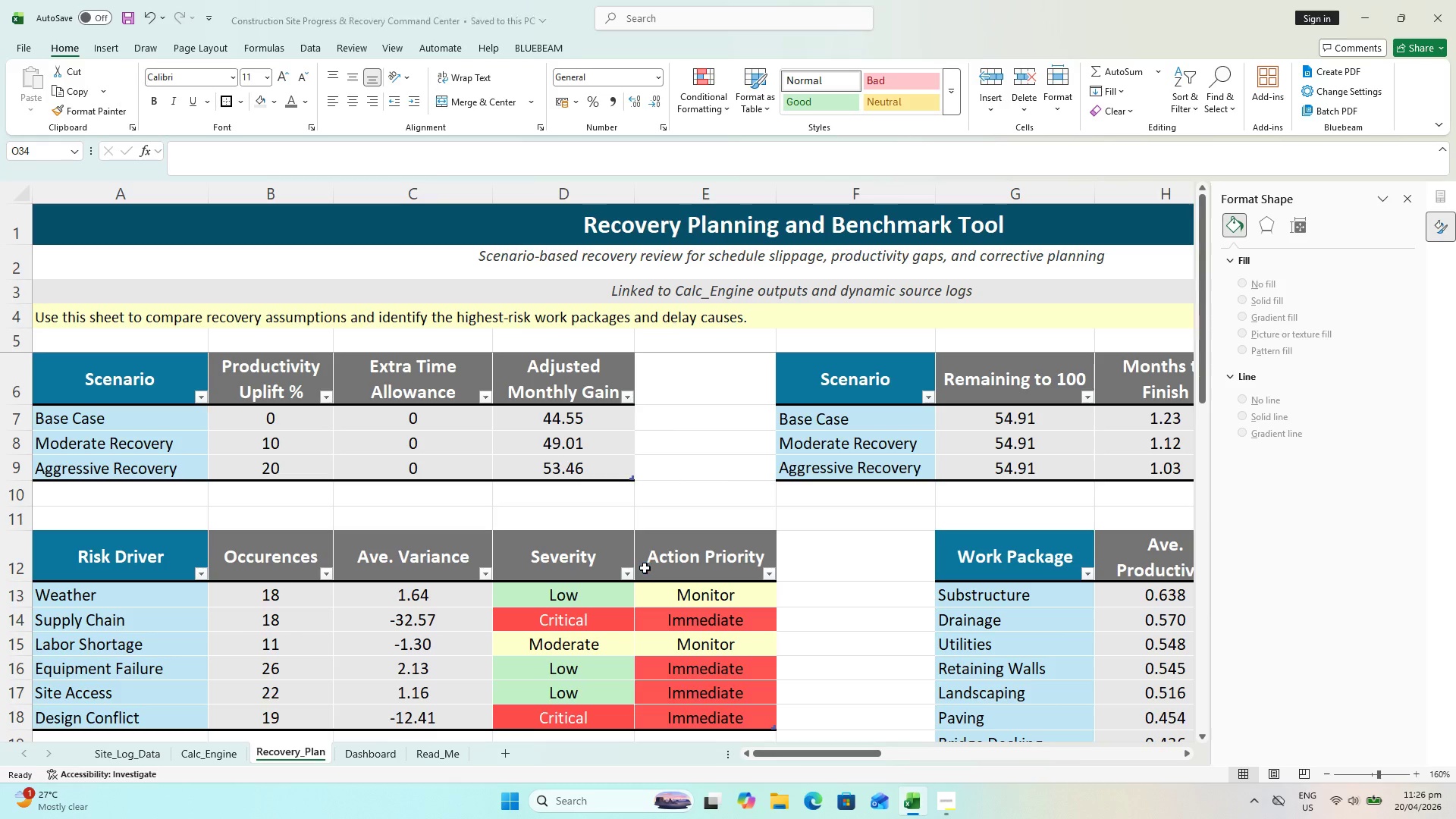 
key(Control+S)
 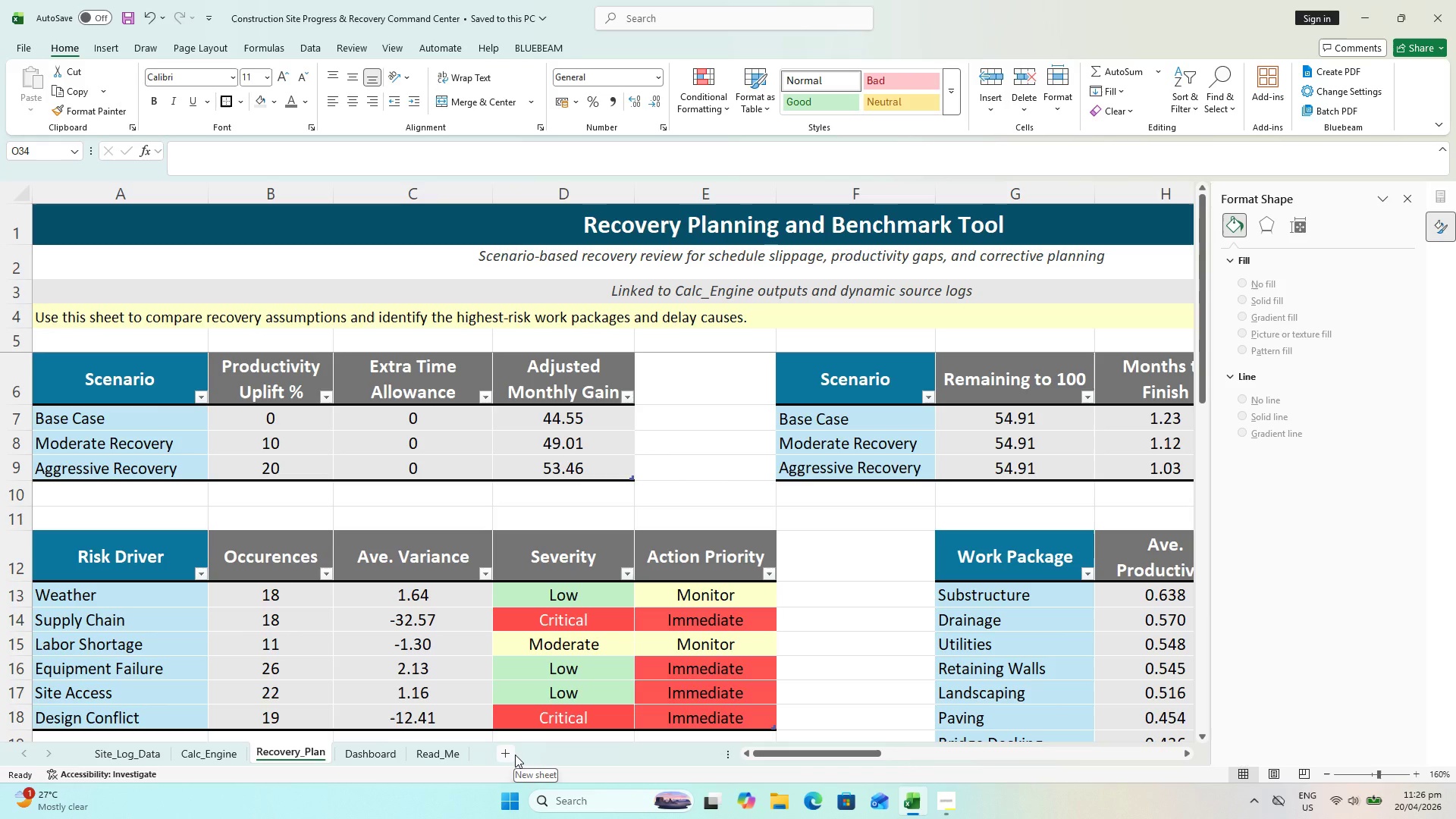 
wait(15.17)
 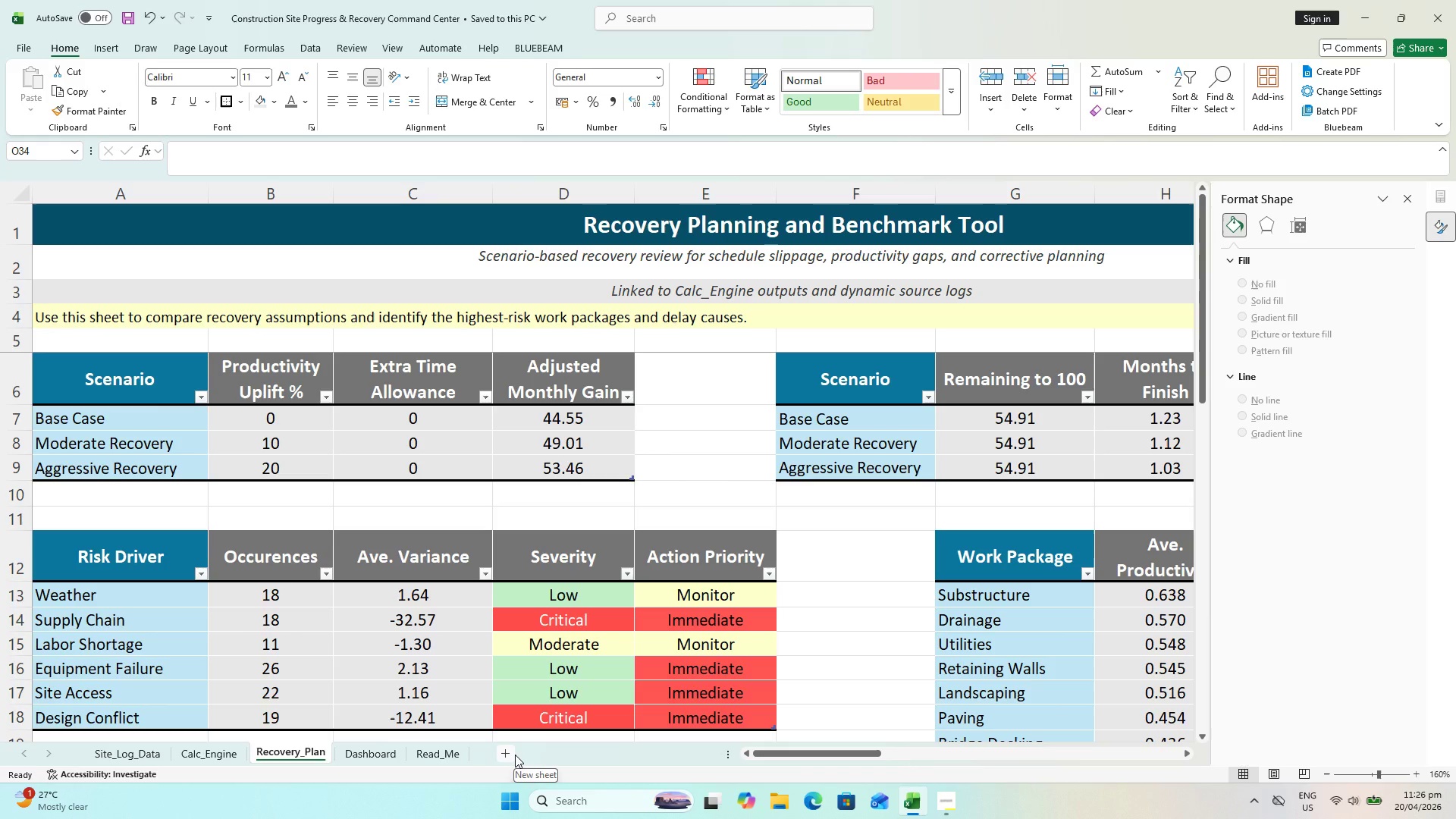 
left_click_drag(start_coordinate=[815, 748], to_coordinate=[1077, 741])
 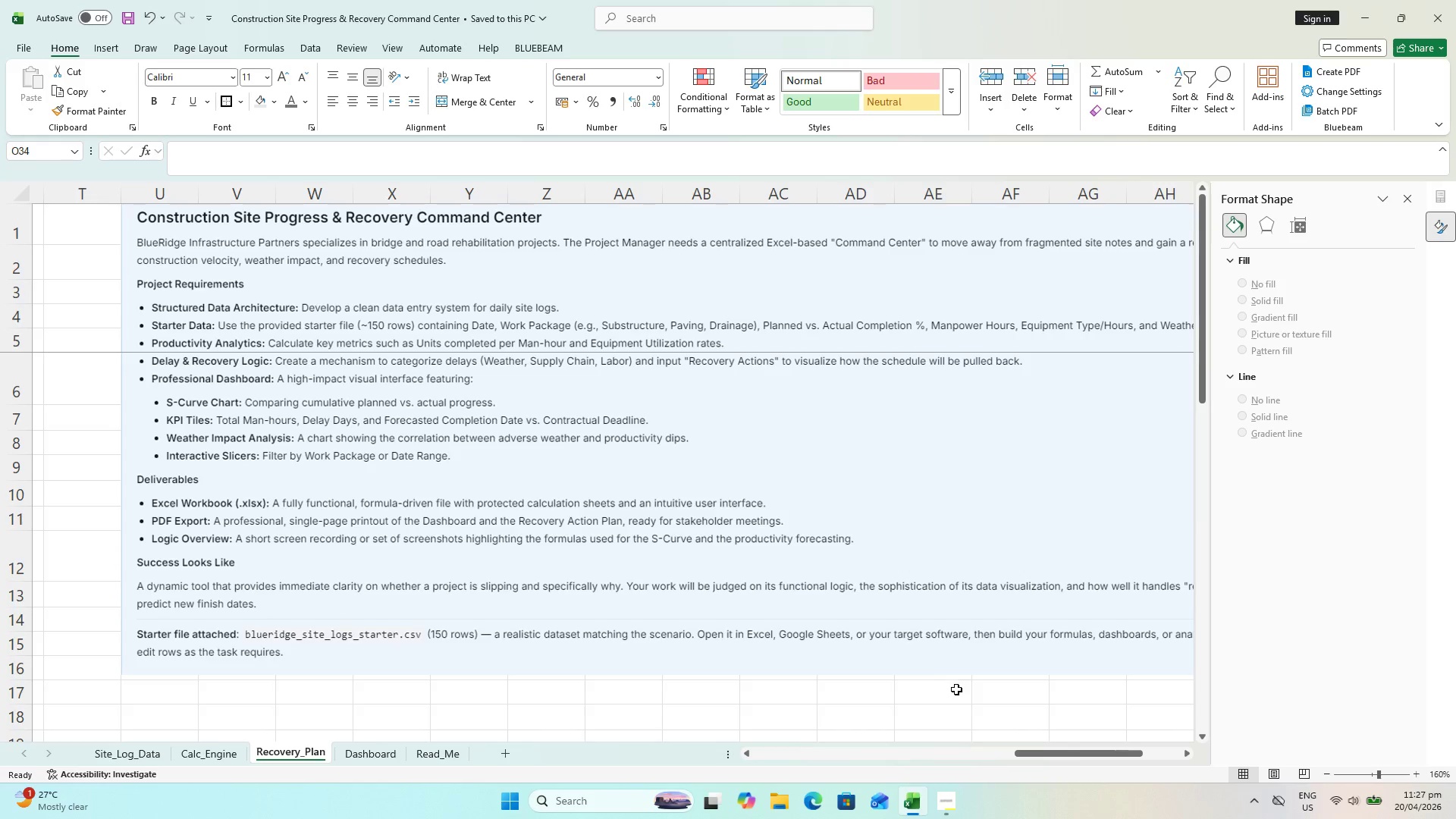 
wait(5.98)
 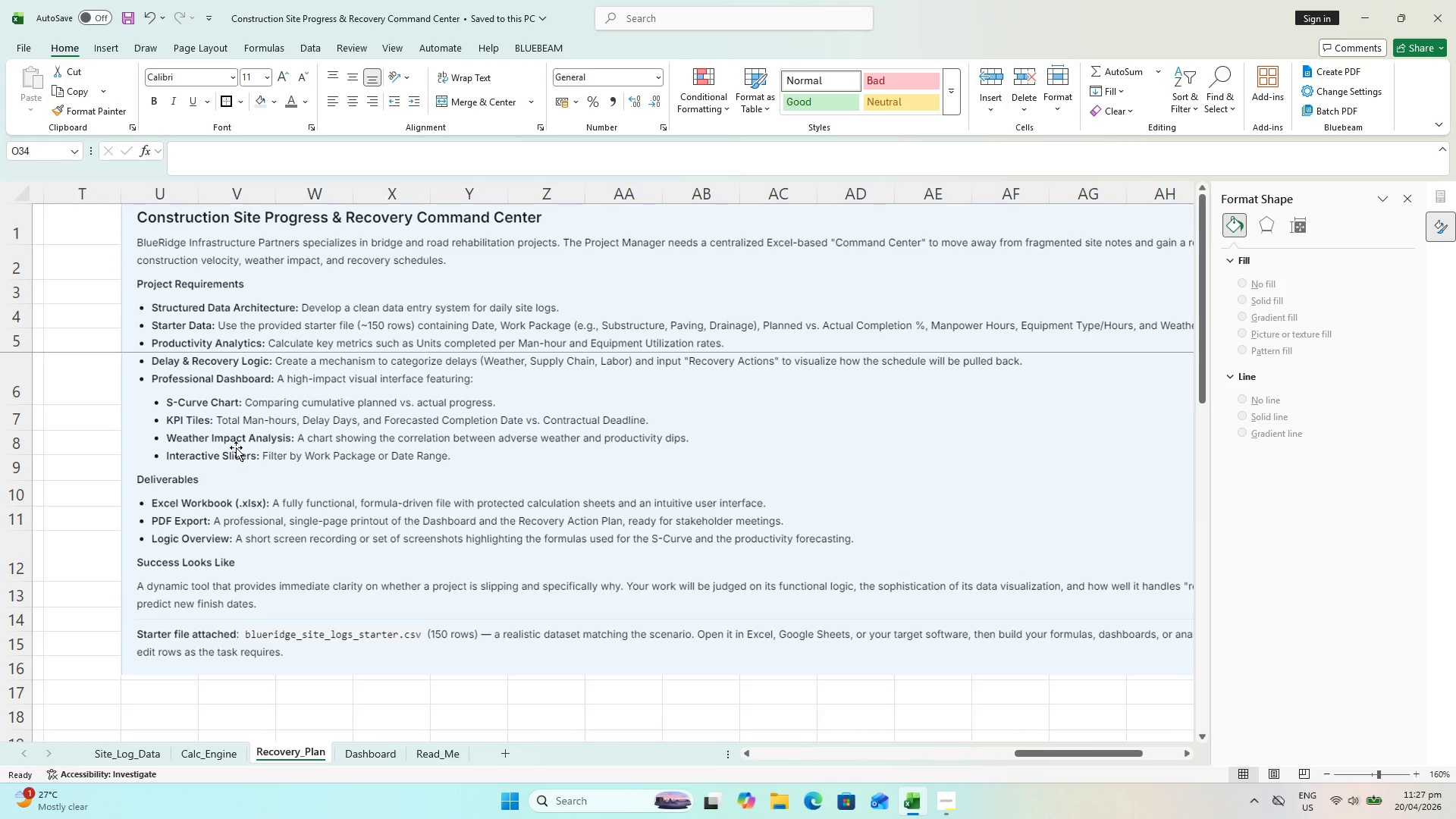 
left_click_drag(start_coordinate=[1048, 755], to_coordinate=[789, 741])
 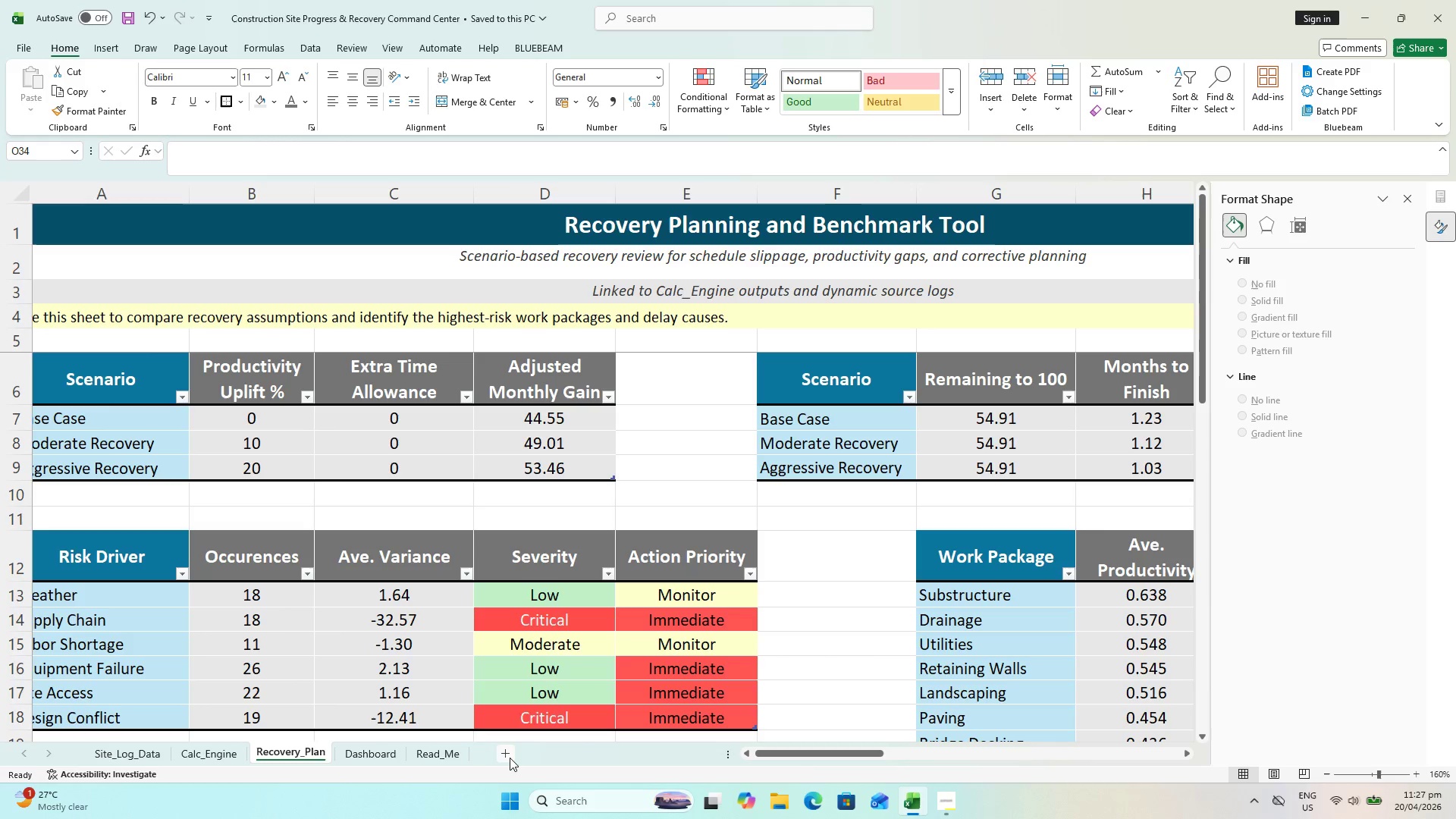 
left_click([504, 754])
 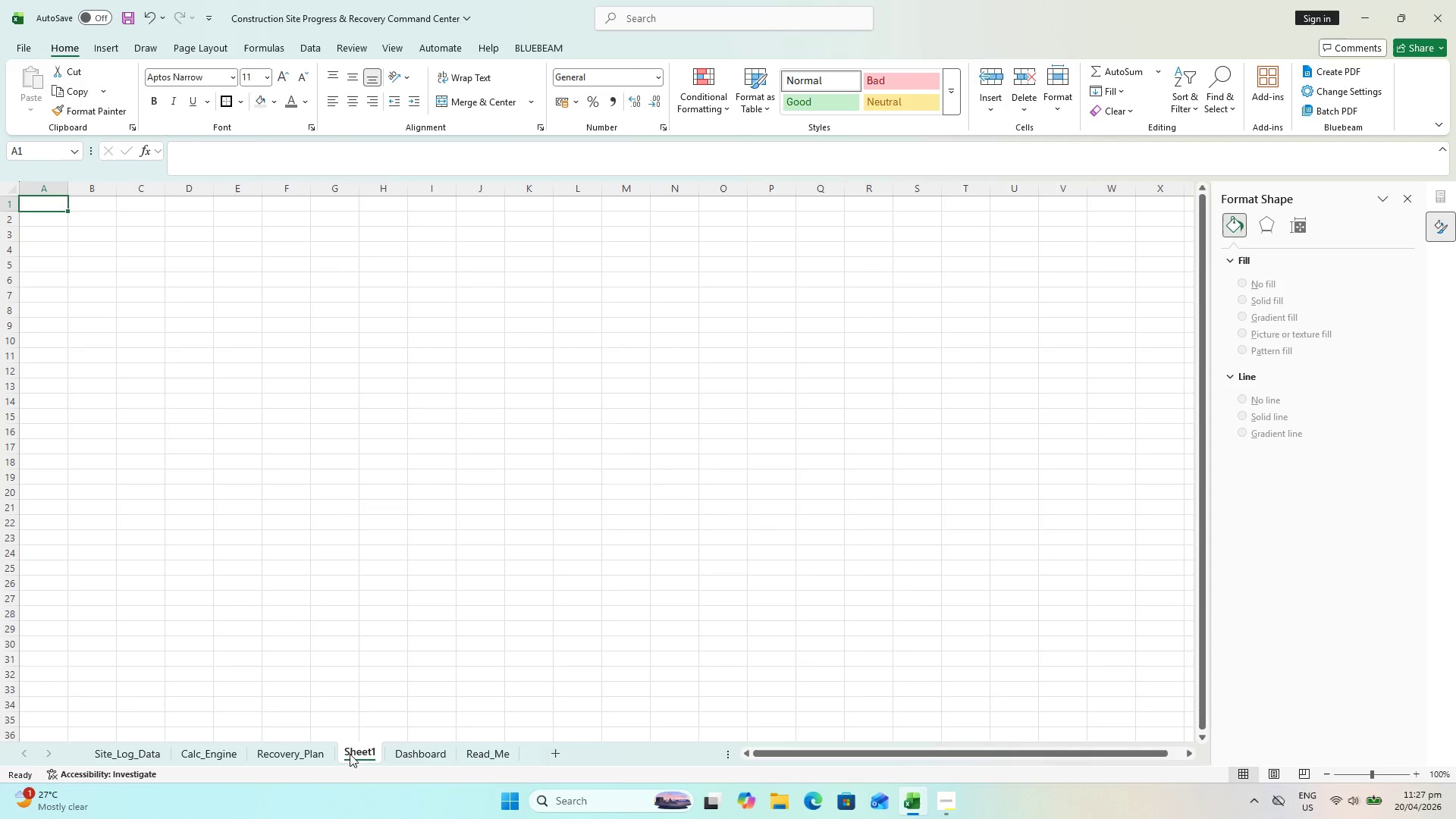 
double_click([352, 754])
 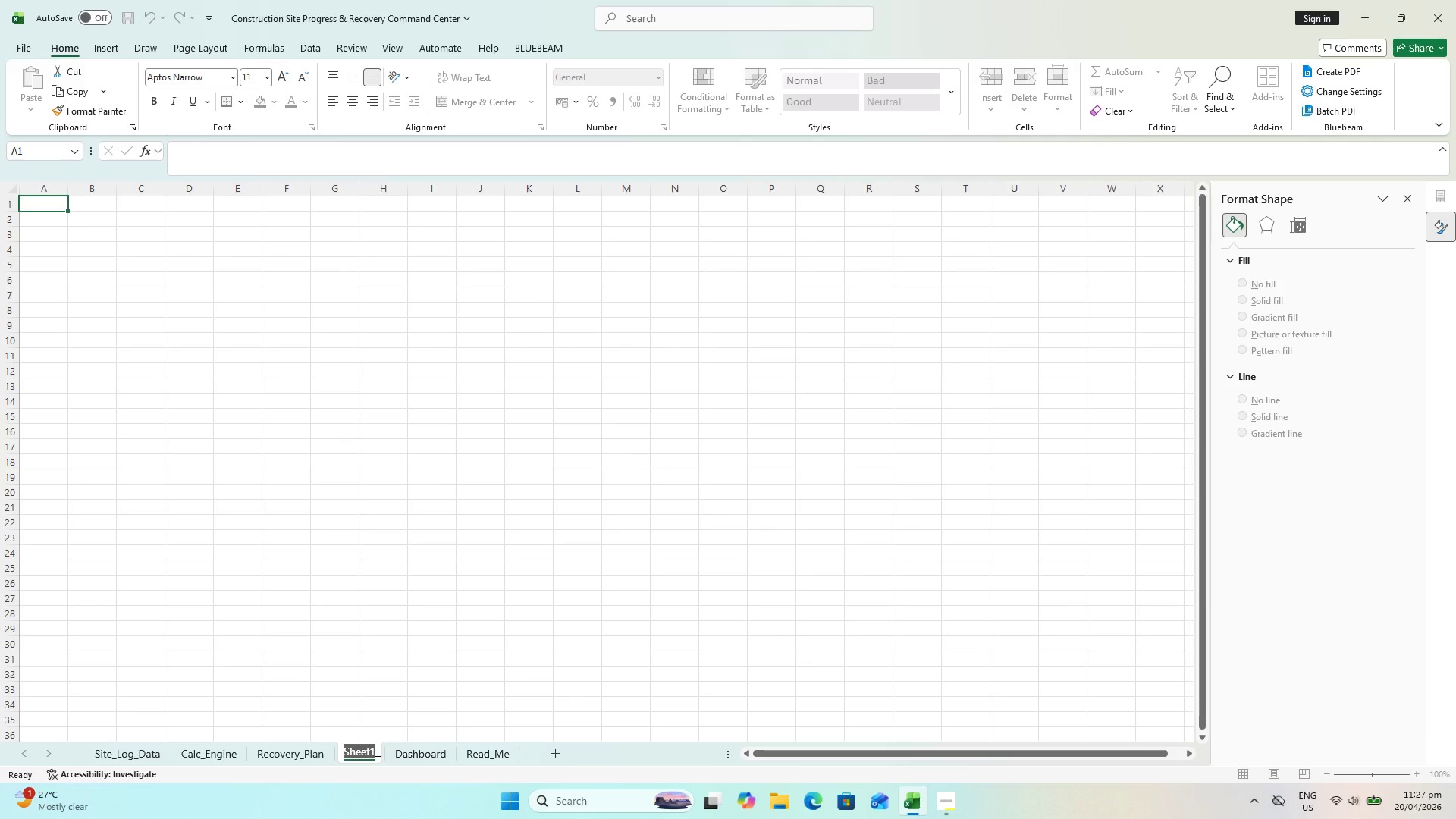 
type(Logic OVerview (screebshoits)
key(Backspace)
key(Backspace)
key(Backspace)
key(Backspace)
type(ots))
key(Backspace)
key(Backspace)
key(Backspace)
key(Backspace)
key(Backspace)
key(Backspace)
key(Backspace)
key(Backspace)
type(enshots))
 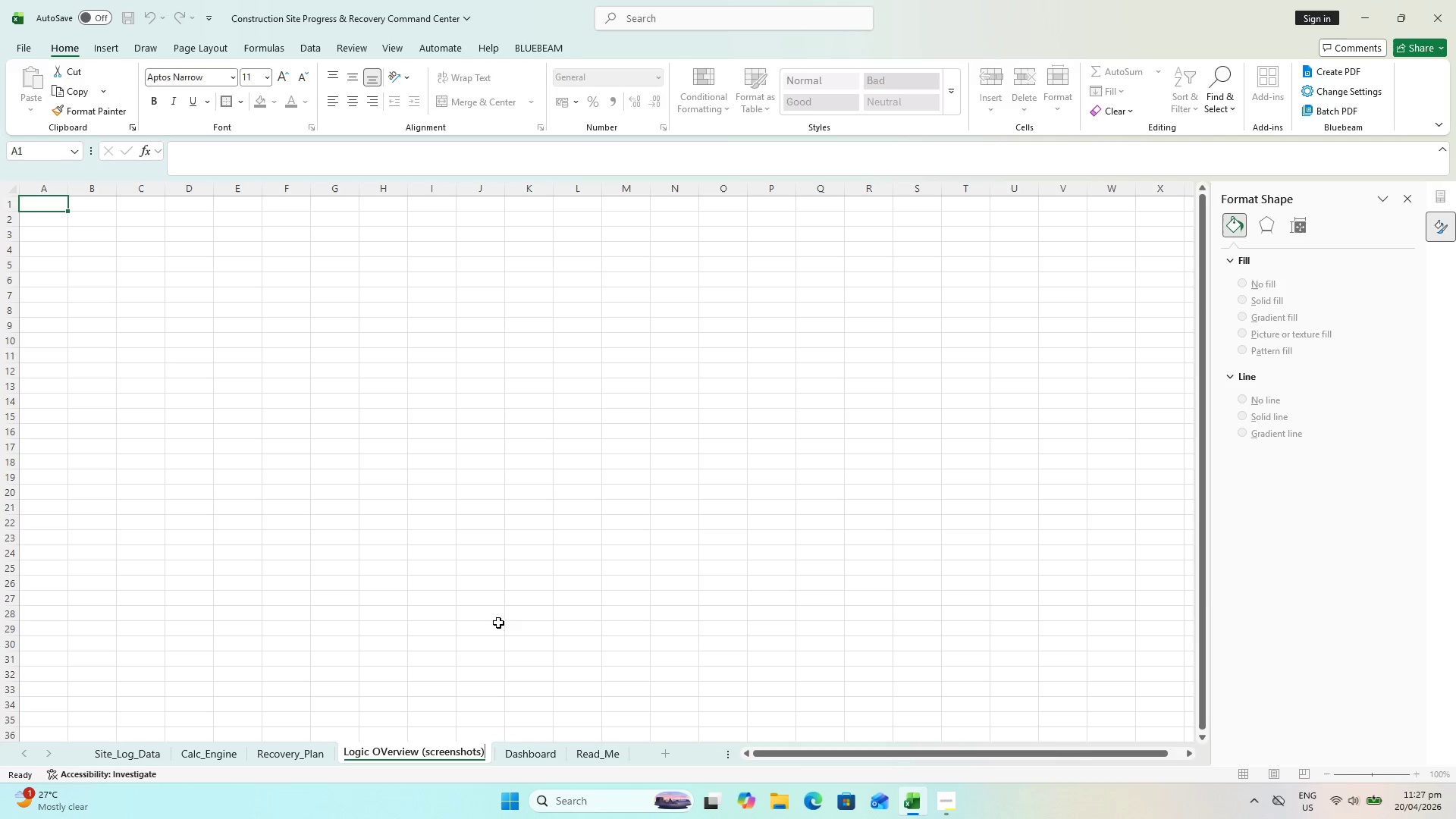 
left_click([511, 557])
 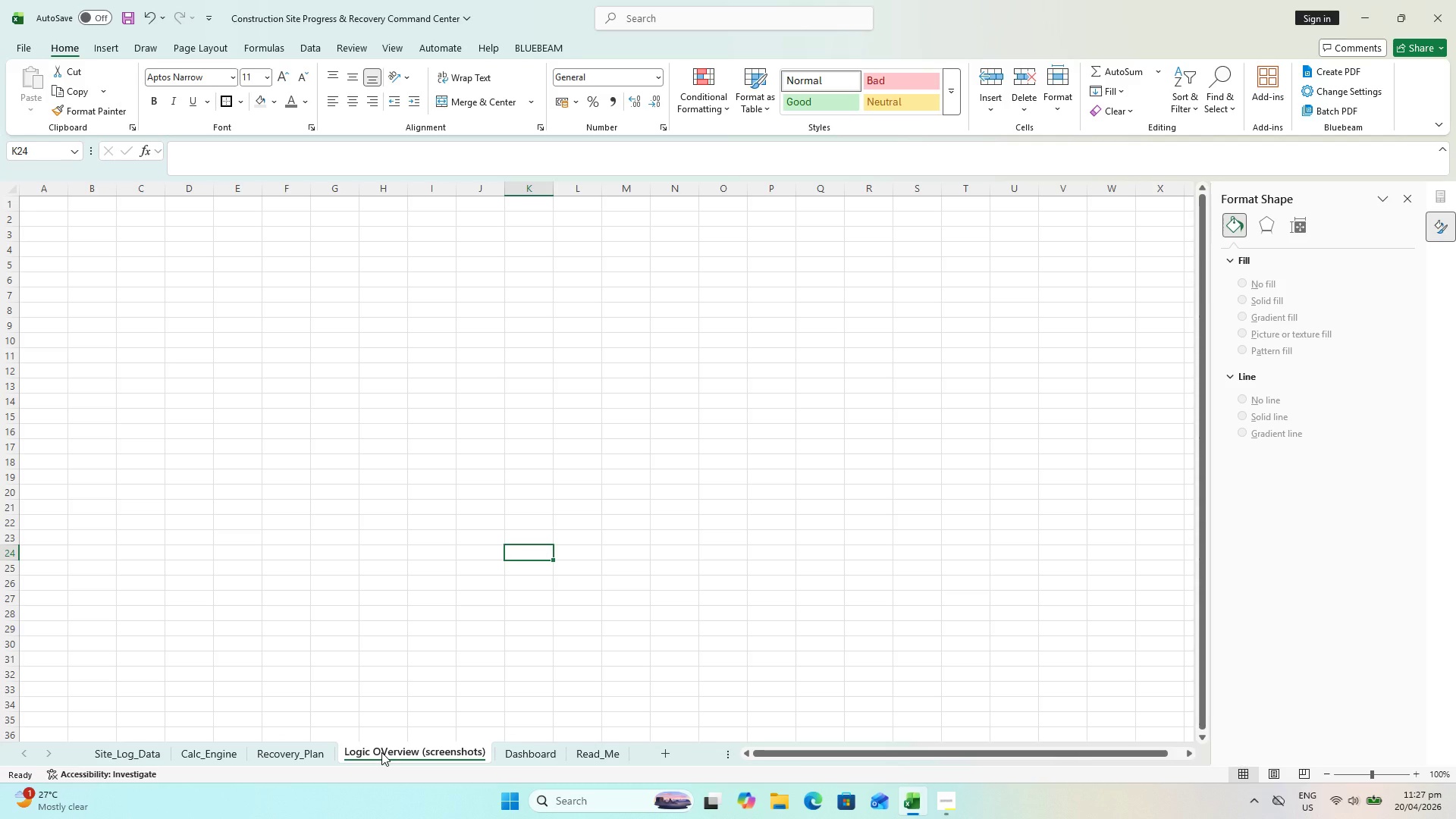 
scroll: coordinate [376, 750], scroll_direction: up, amount: 1.0
 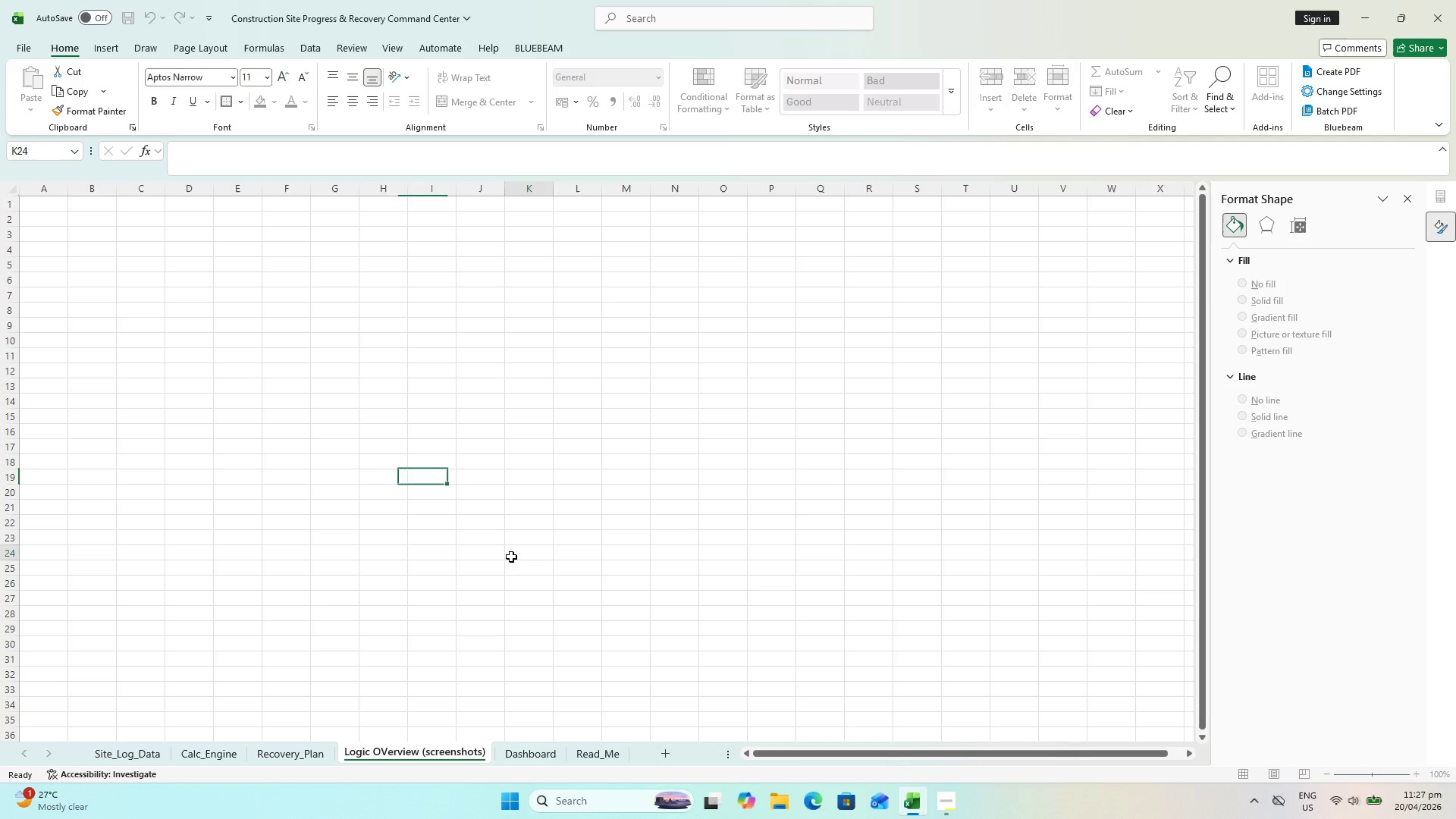 
double_click([381, 752])
 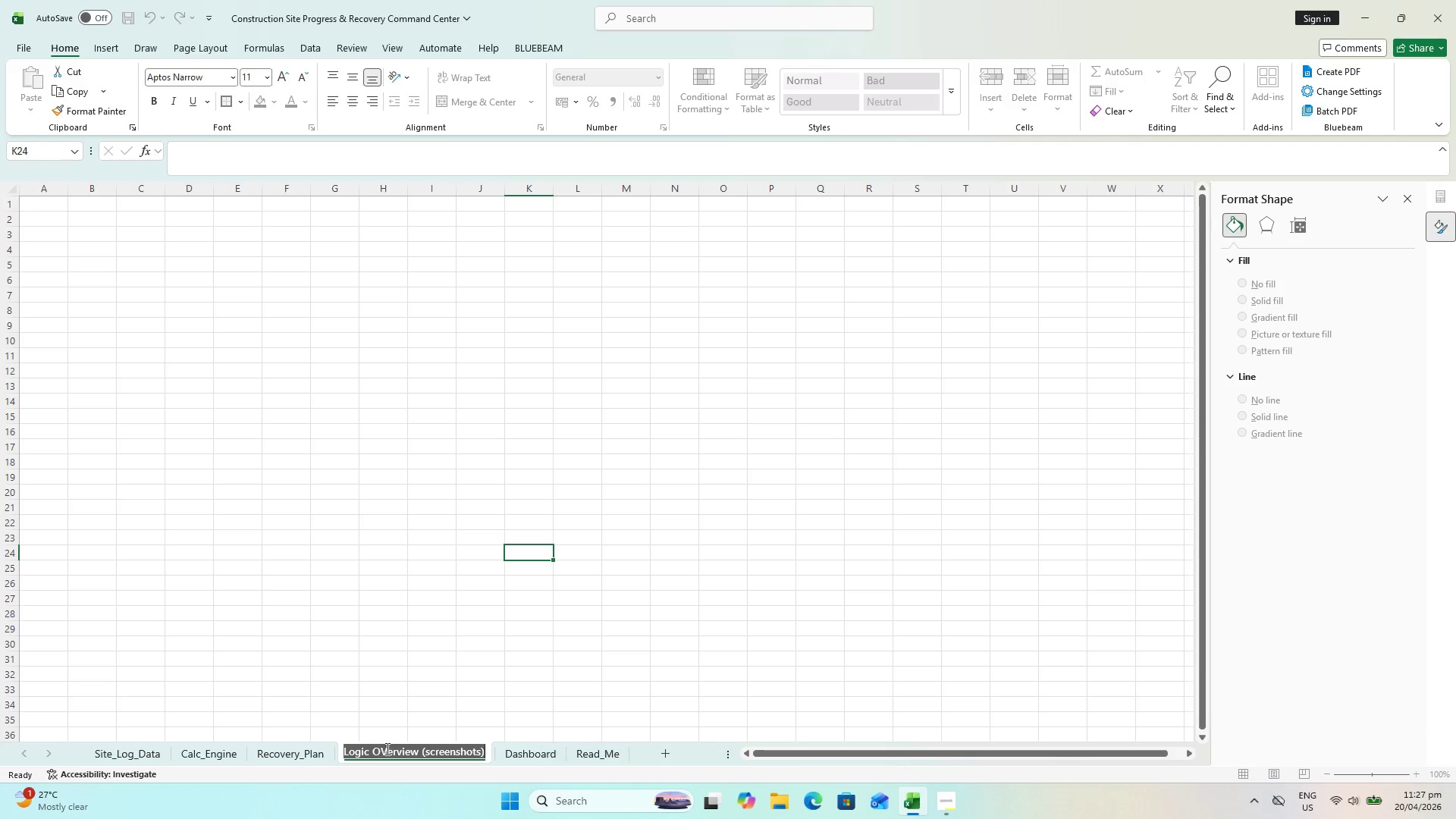 
triple_click([386, 748])
 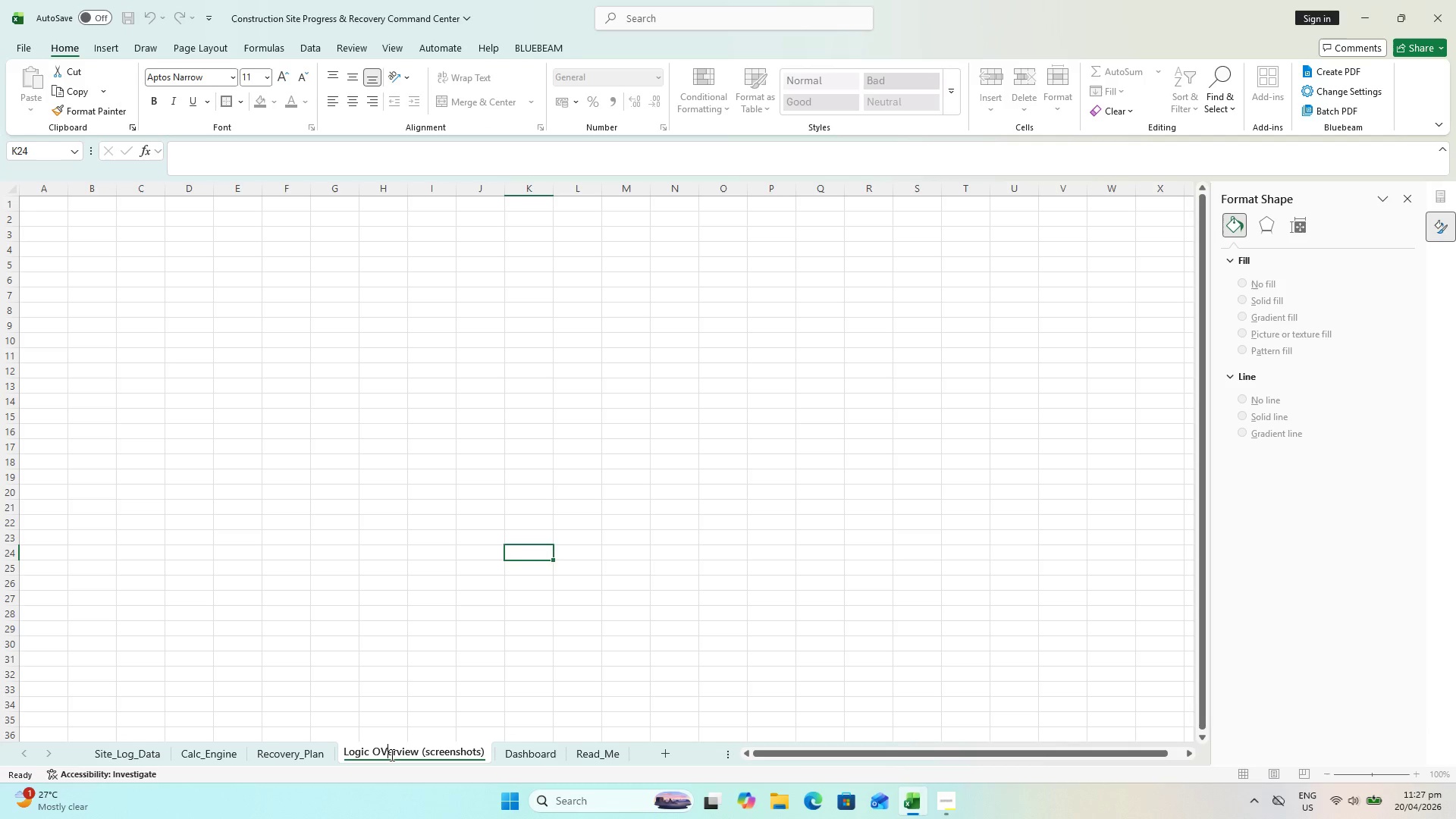 
key(Backspace)
 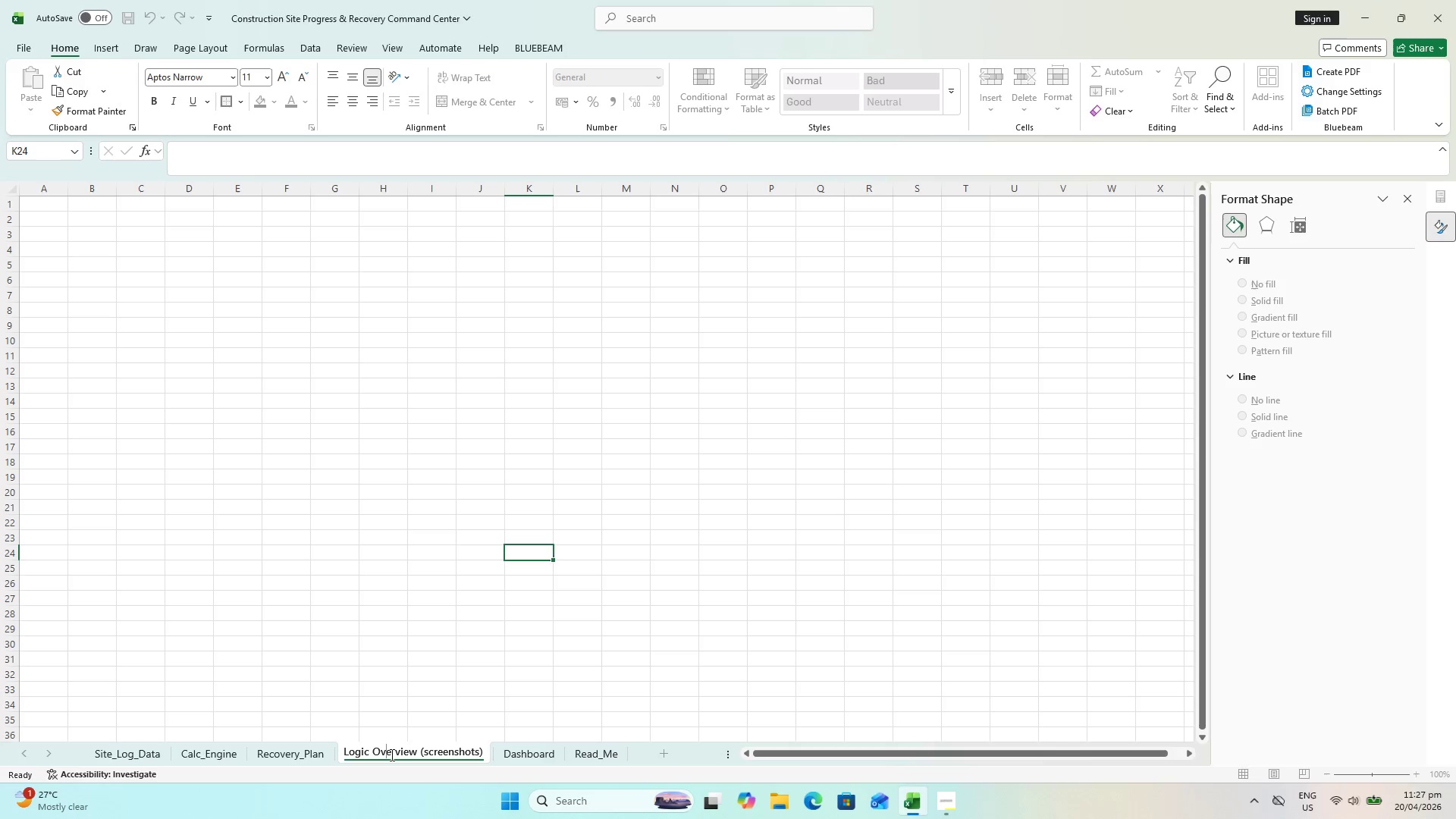 
key(V)
 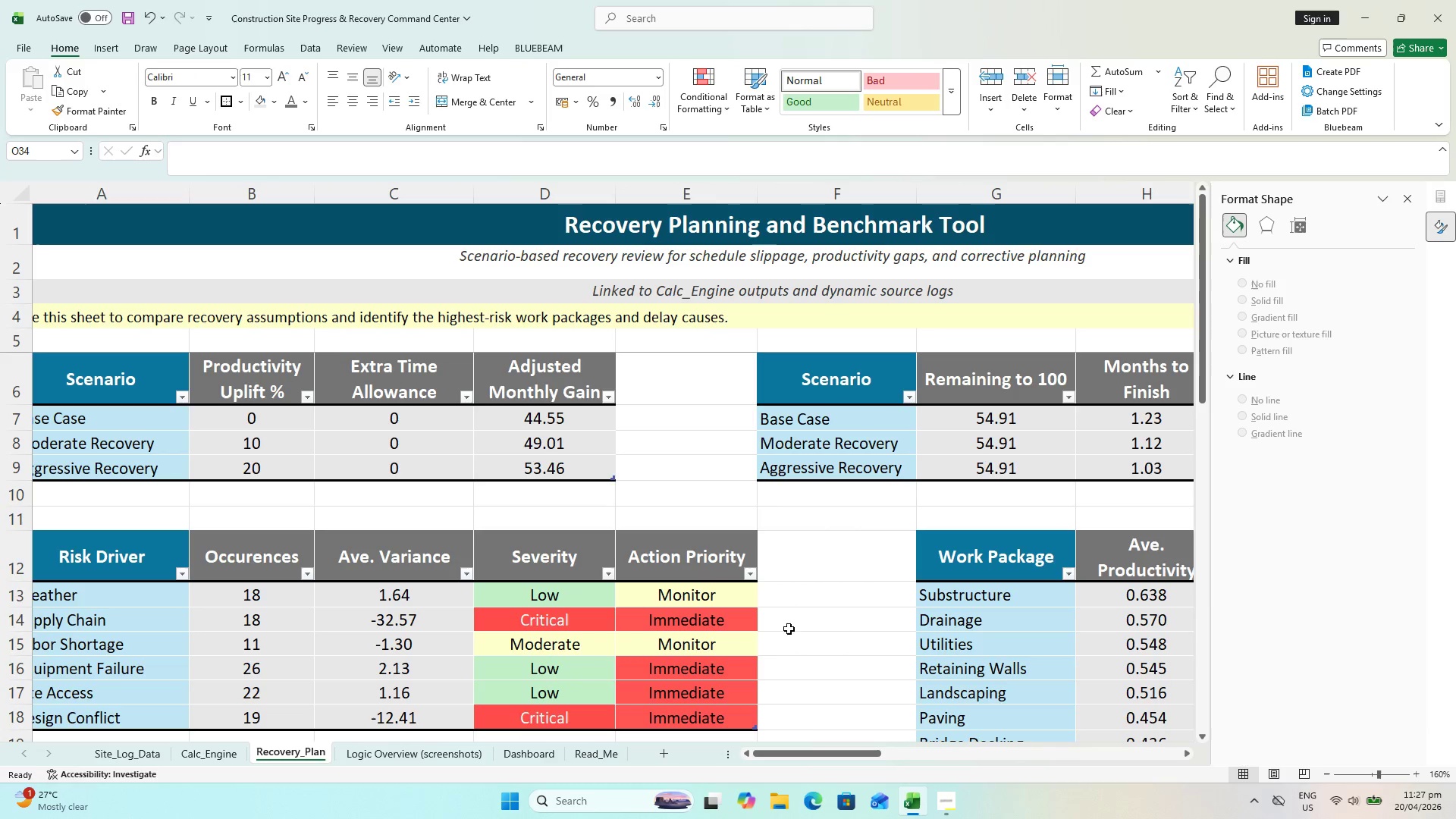 
wait(6.86)
 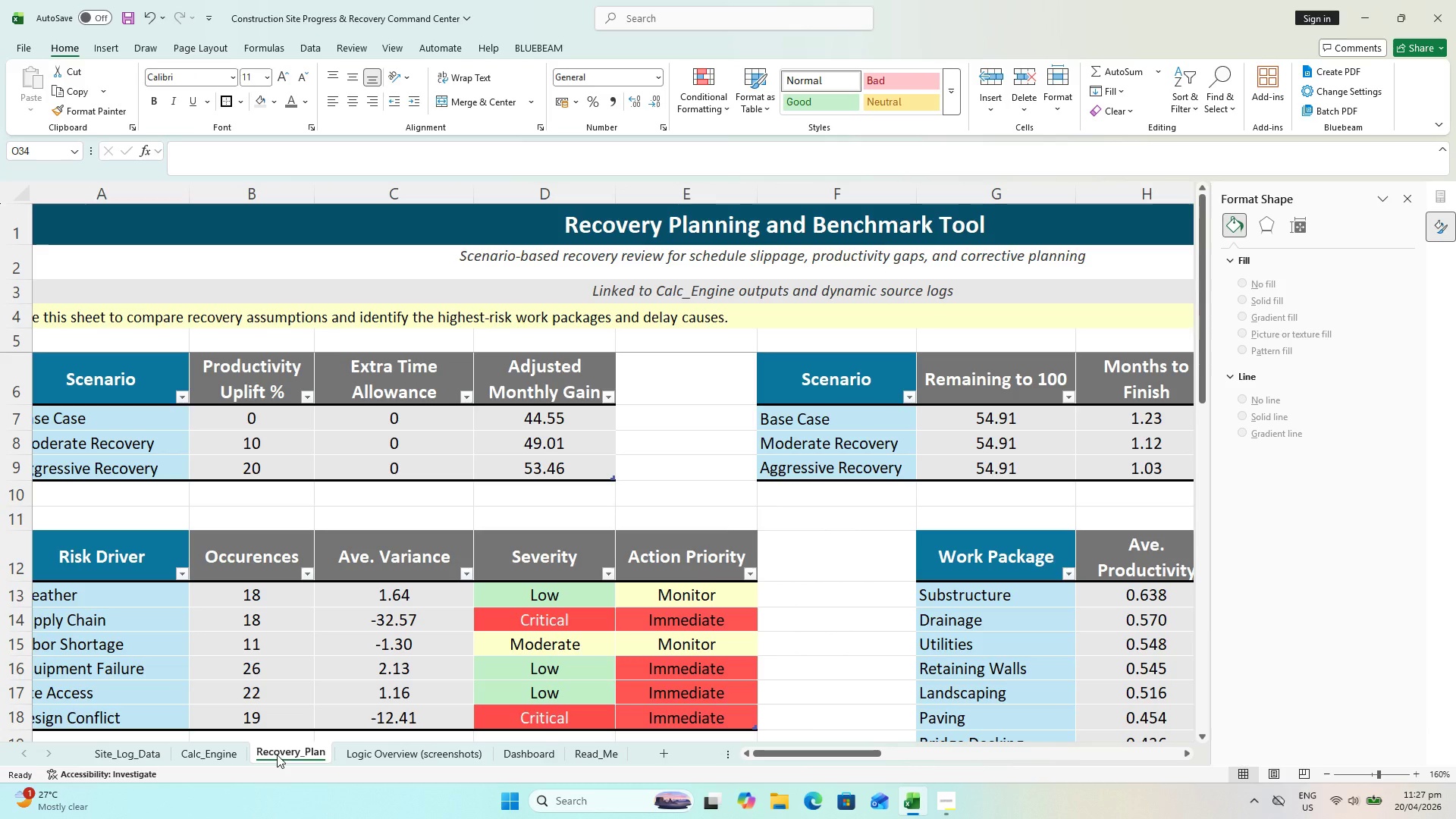 
left_click([1407, 193])
 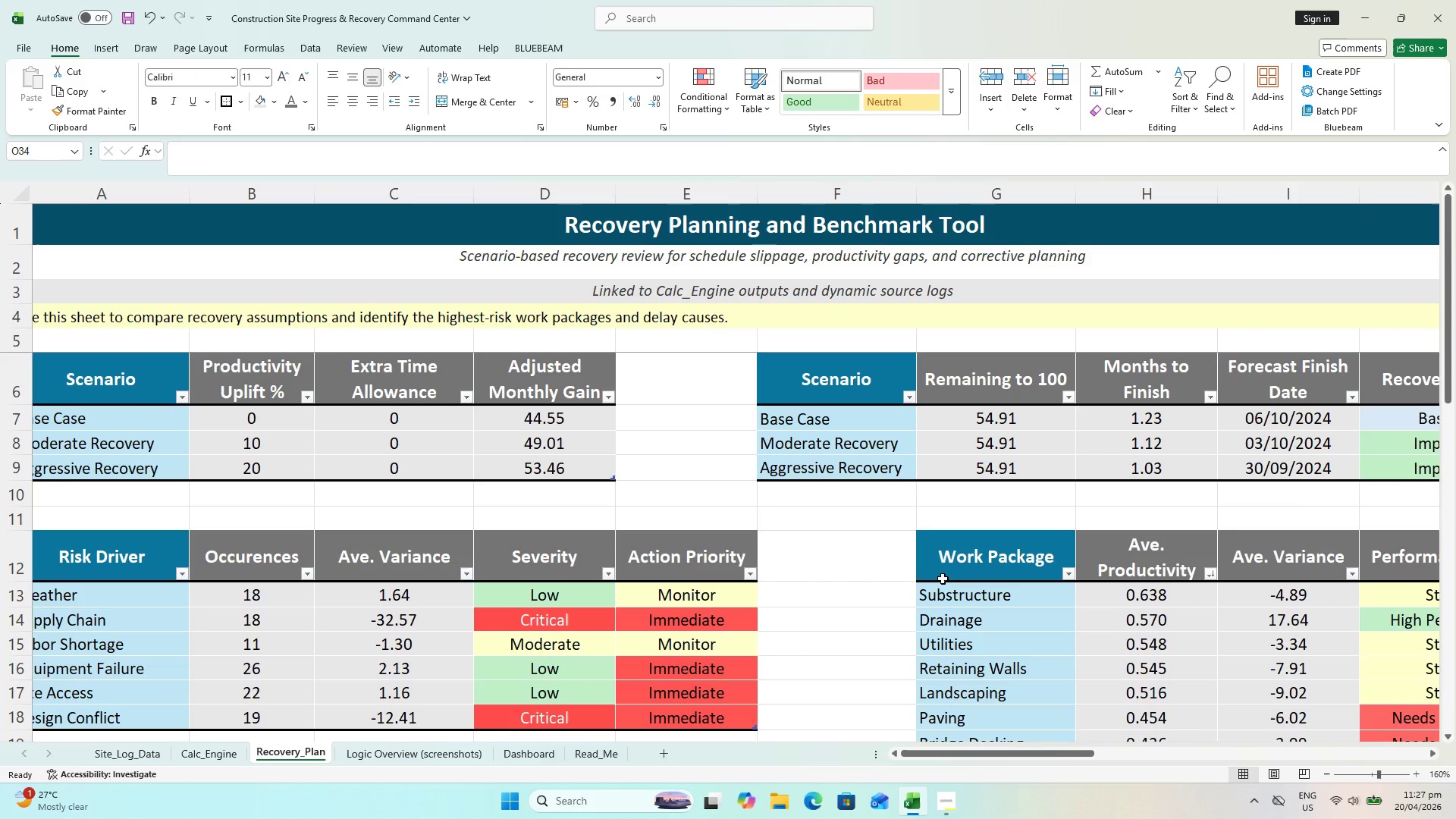 
key(Control+S)
 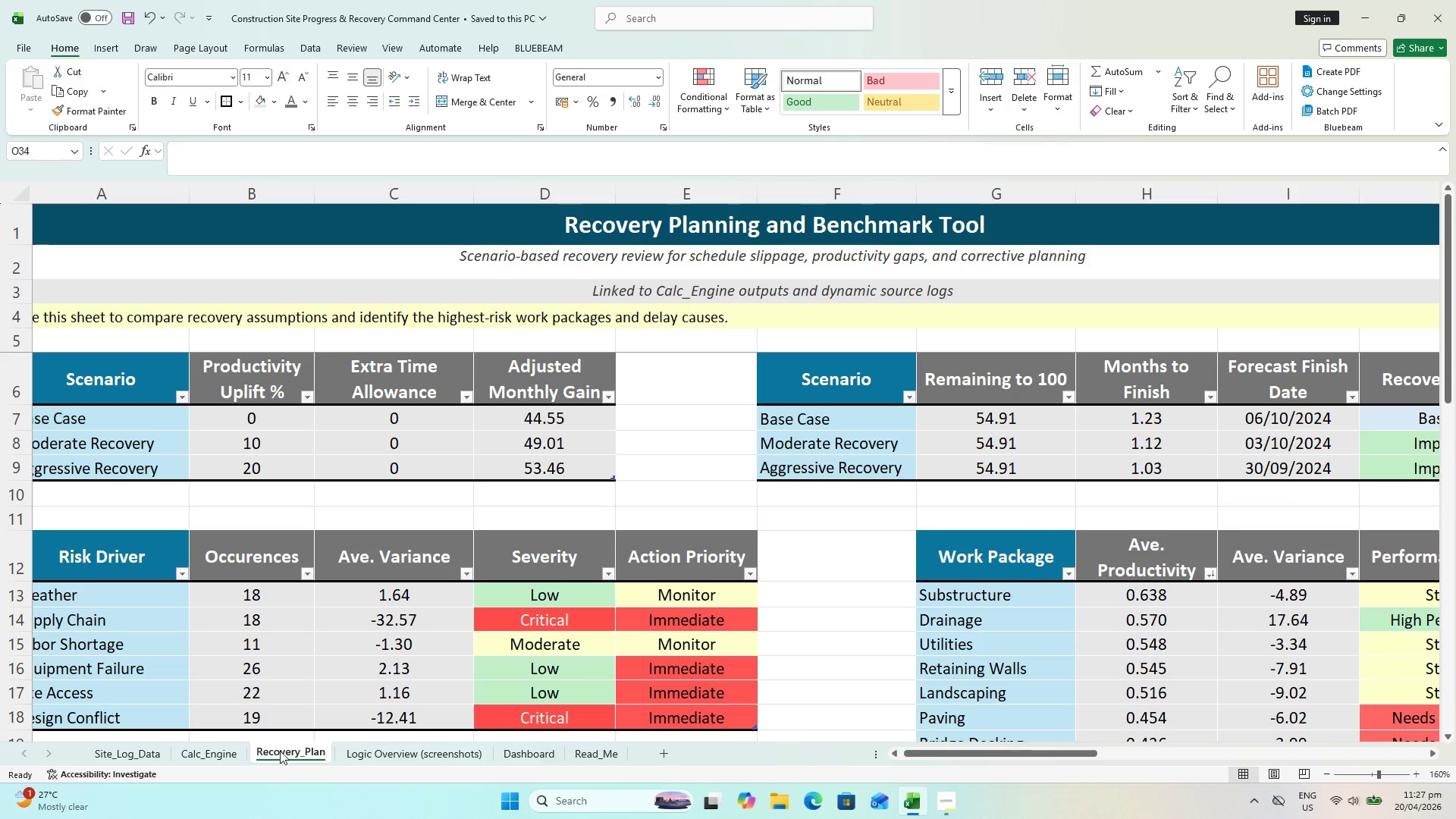 
left_click([217, 747])
 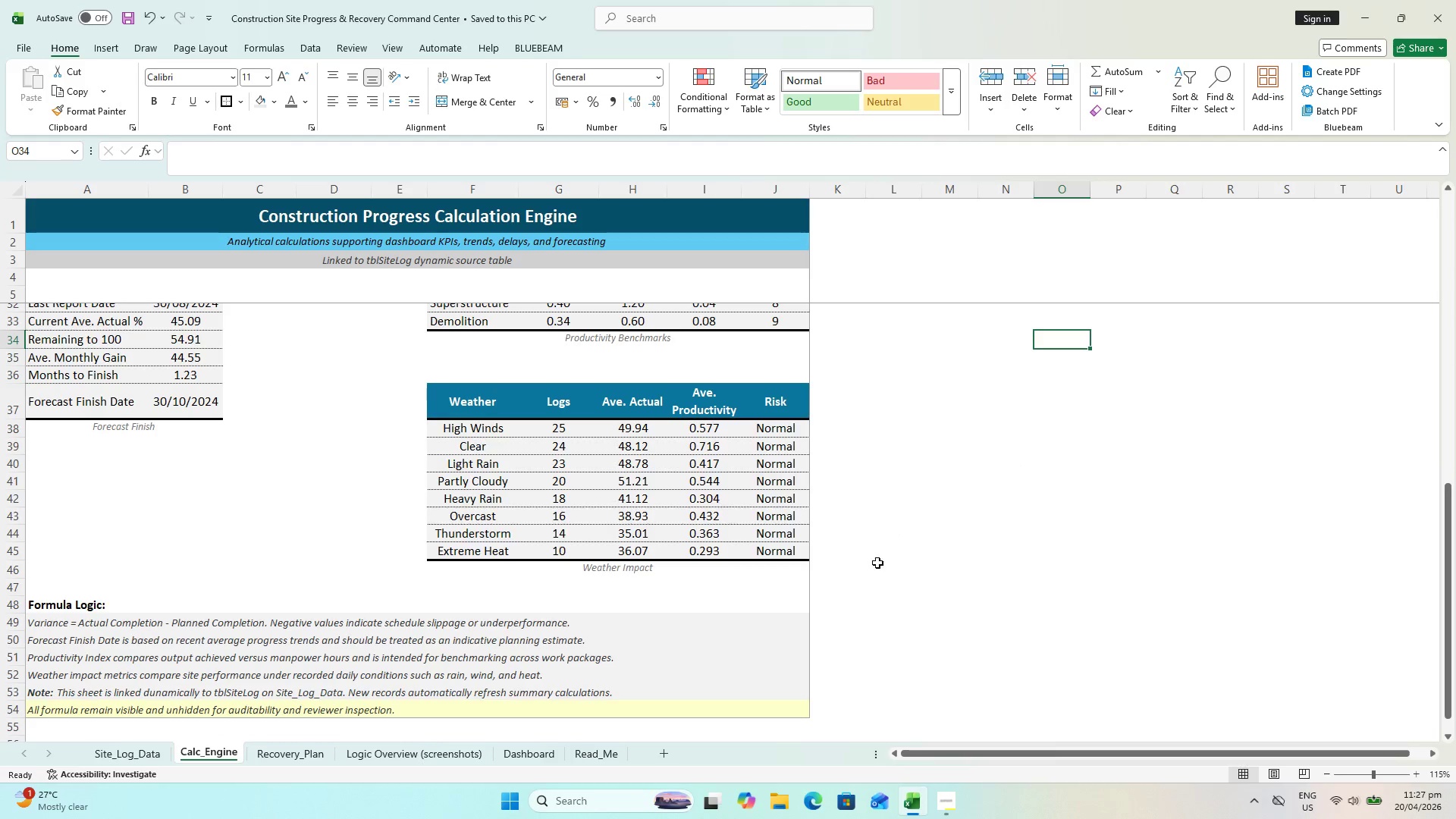 
left_click_drag(start_coordinate=[977, 755], to_coordinate=[815, 726])
 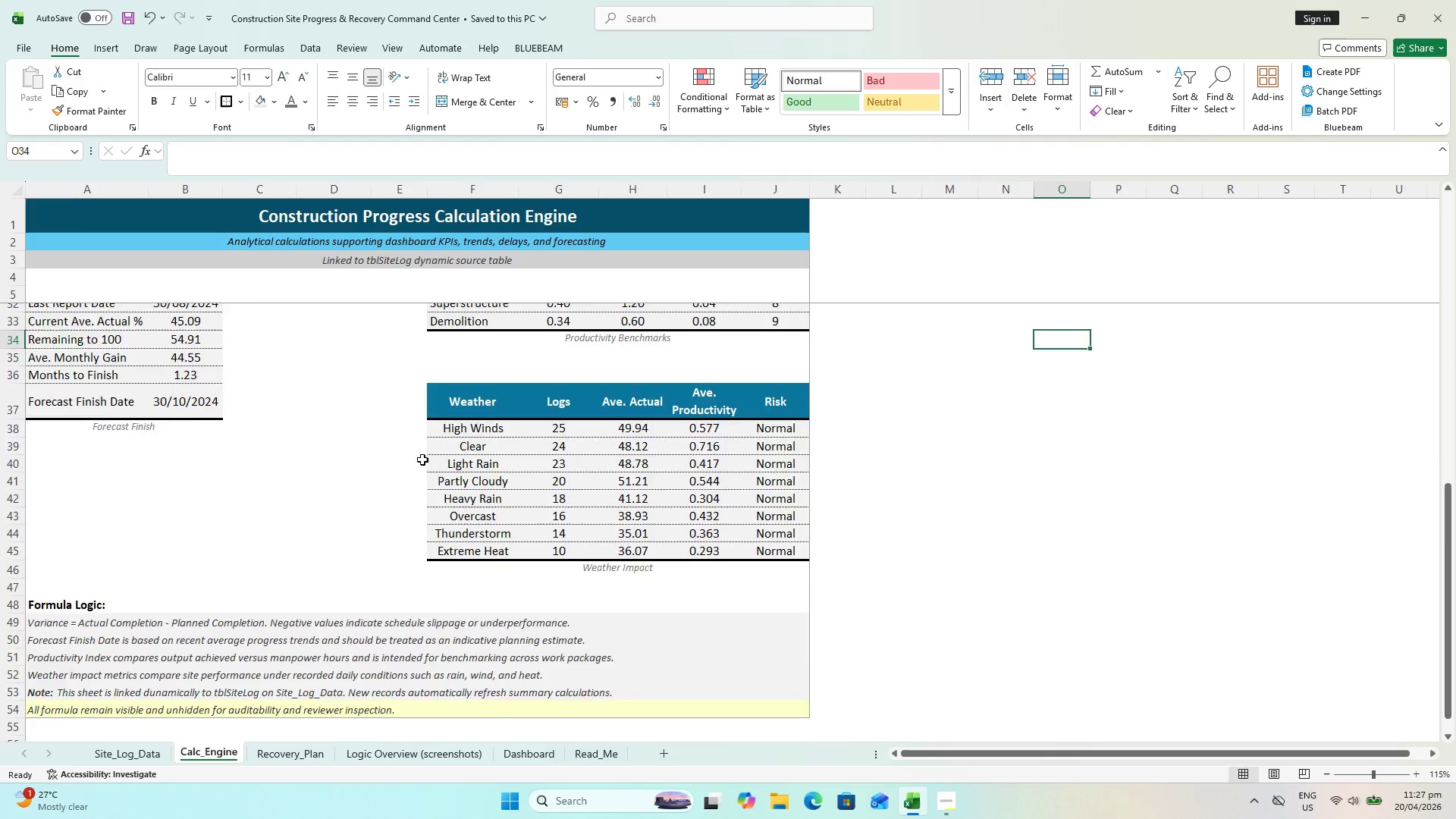 
scroll: coordinate [425, 412], scroll_direction: up, amount: 16.0
 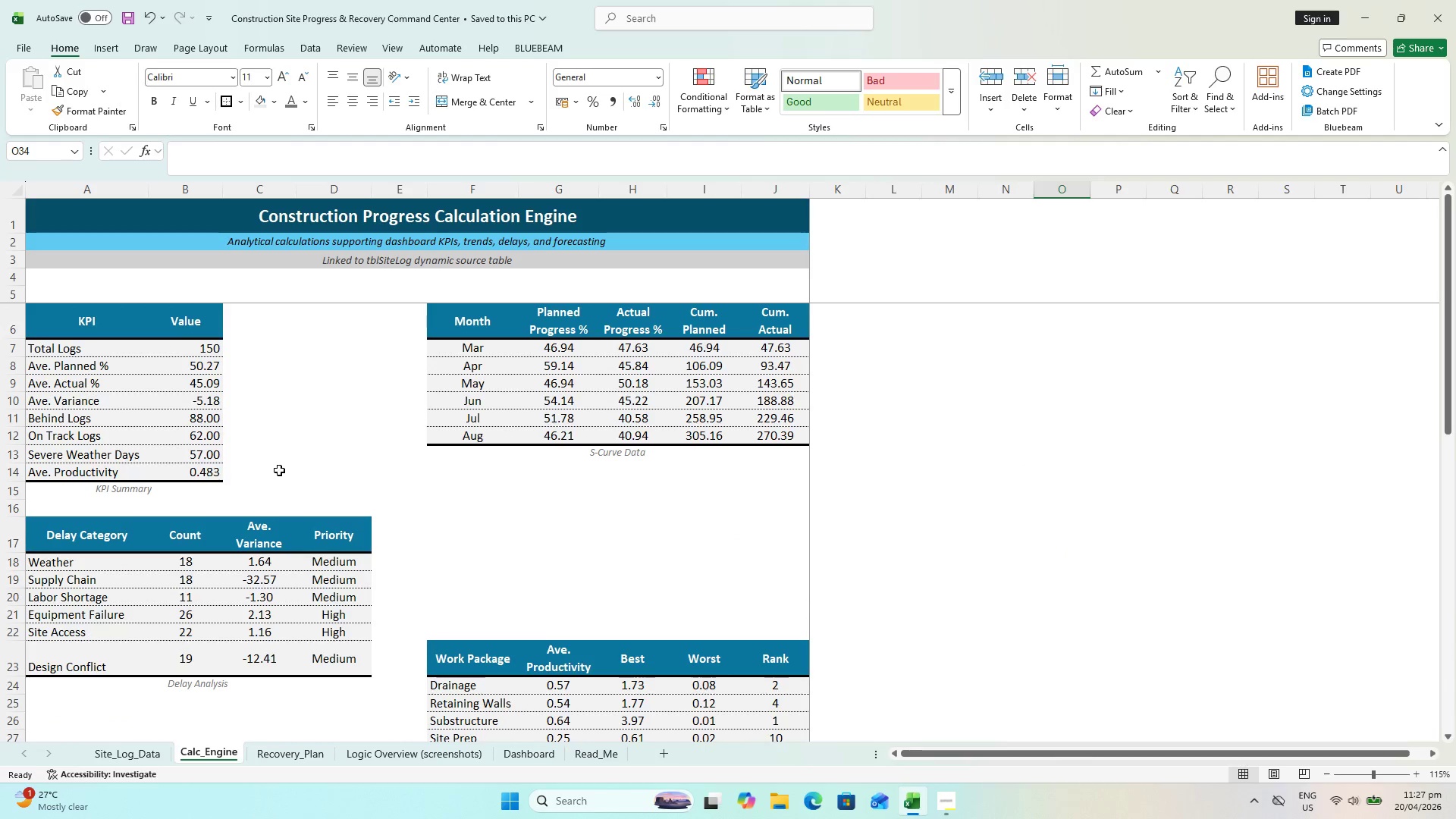 
scroll: coordinate [482, 457], scroll_direction: down, amount: 5.0
 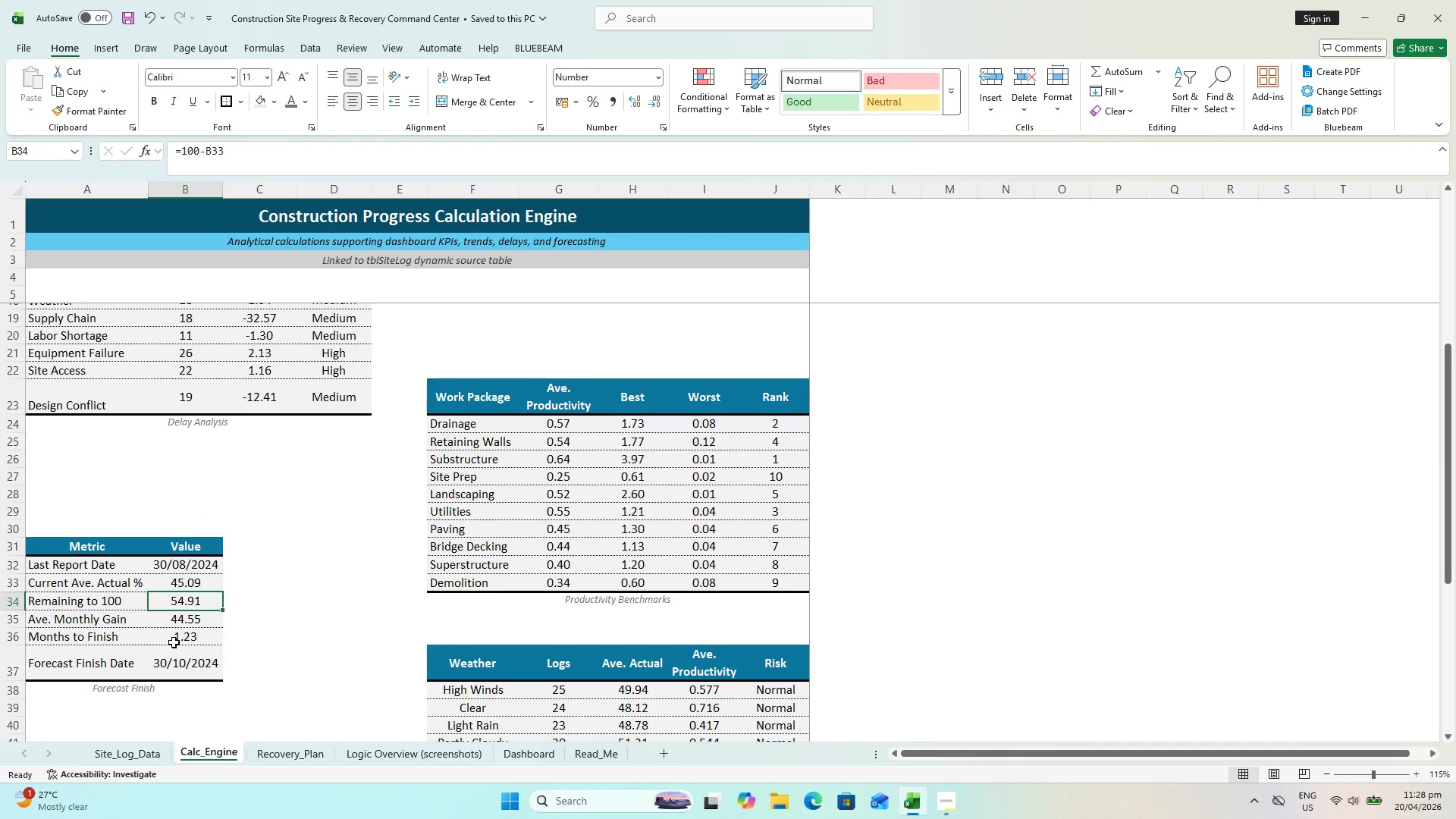 
wait(14.08)
 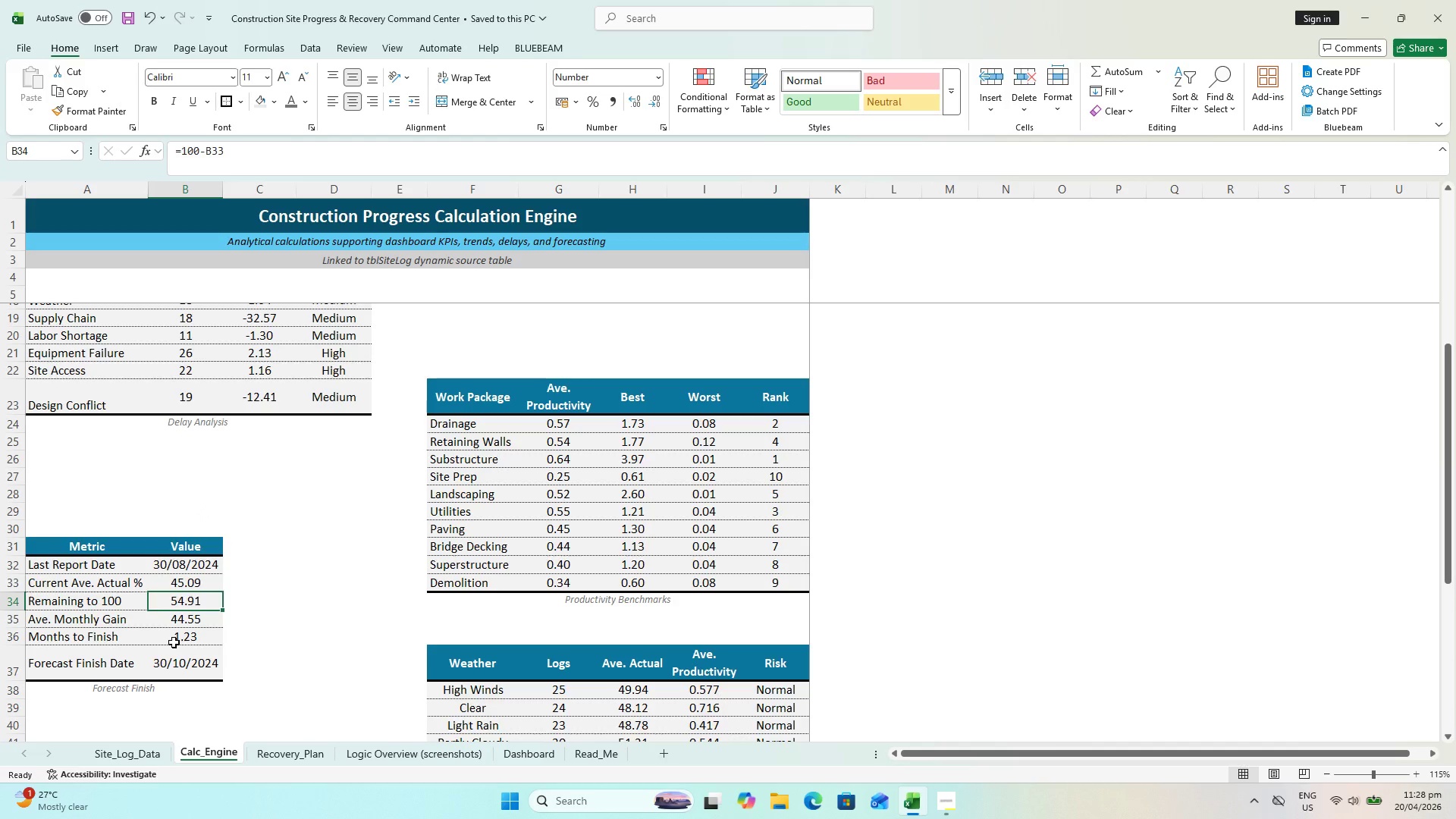 
left_click([177, 638])
 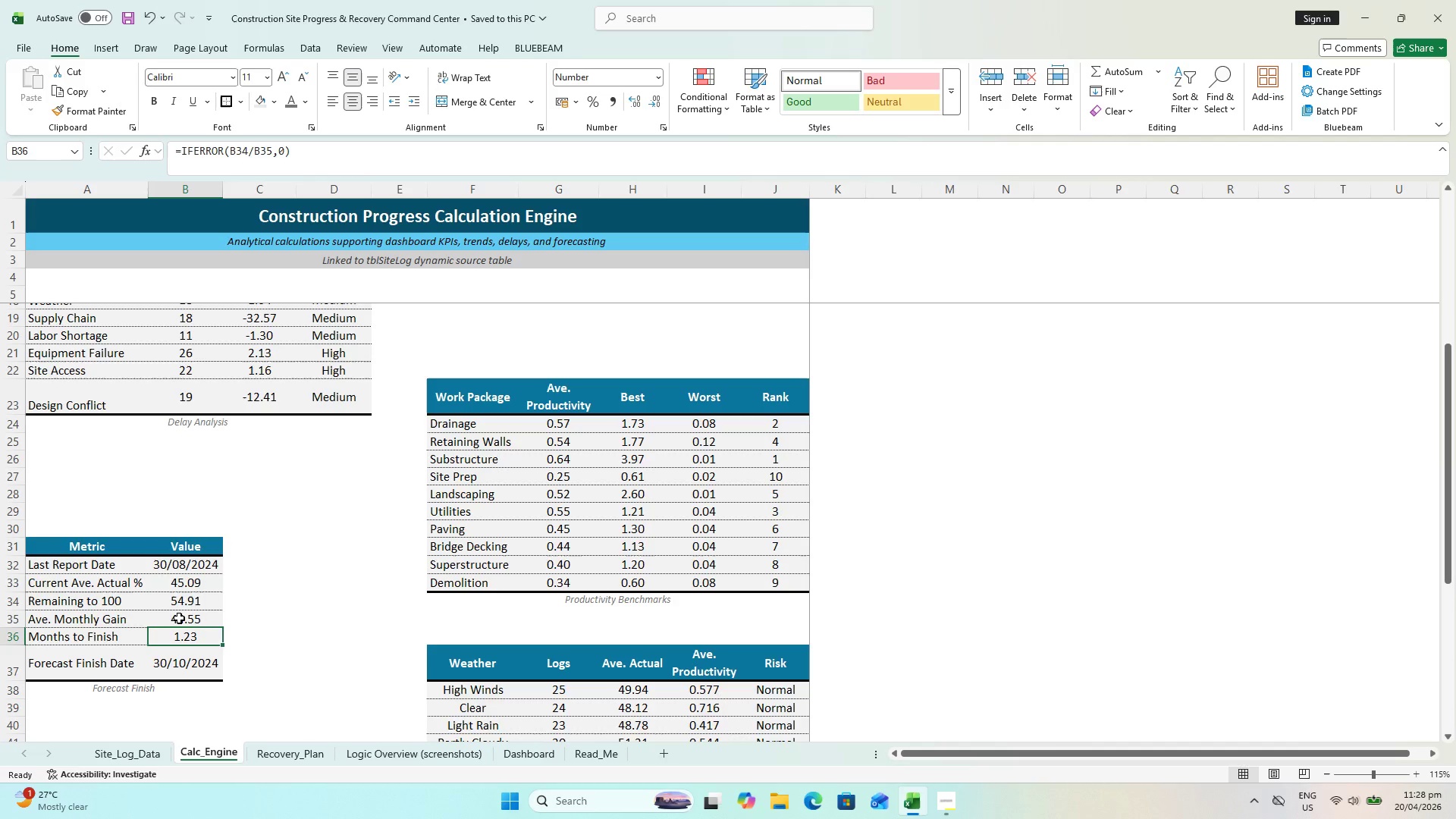 
left_click([179, 615])
 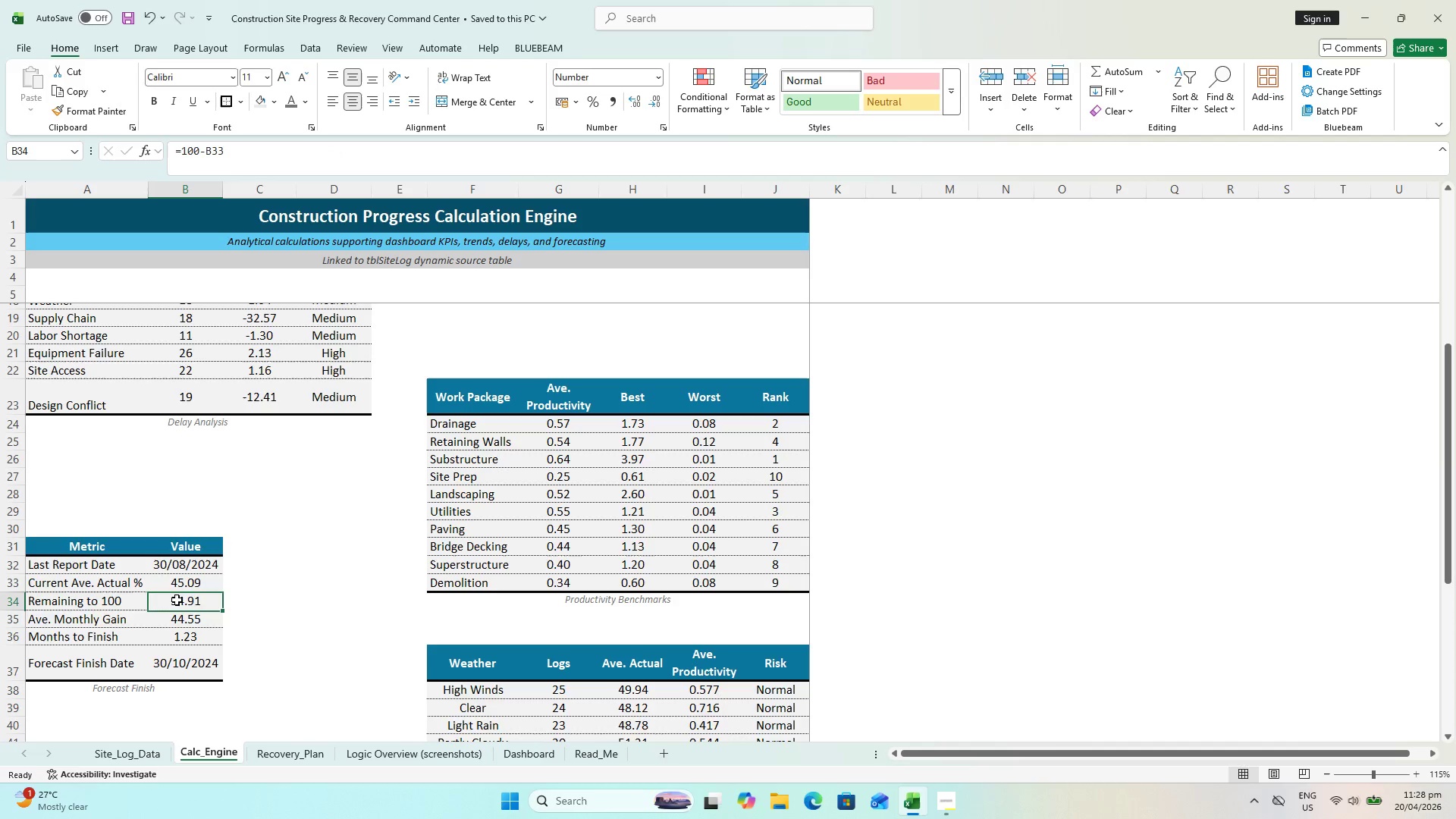 
double_click([177, 600])
 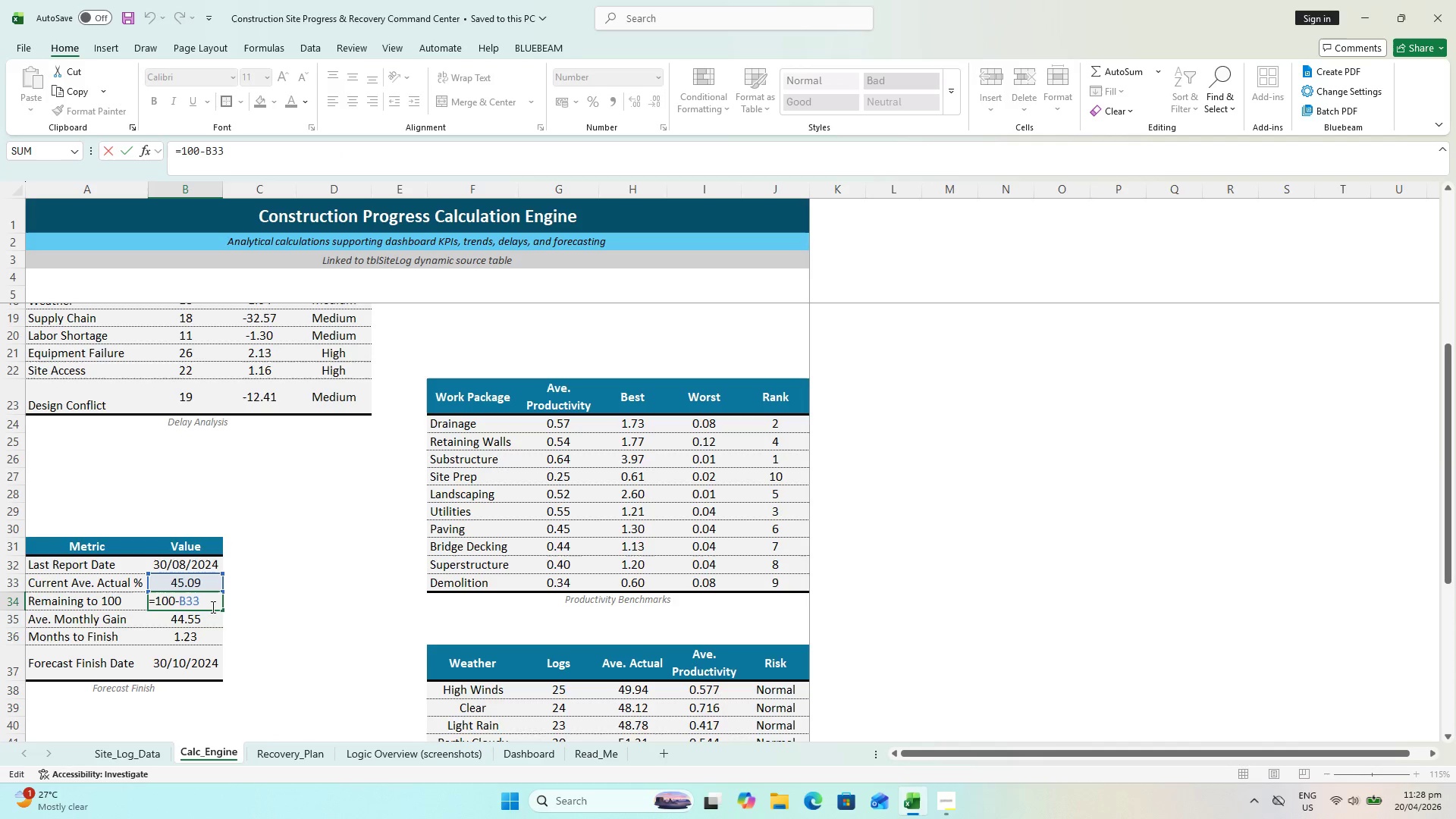 
key(Escape)
 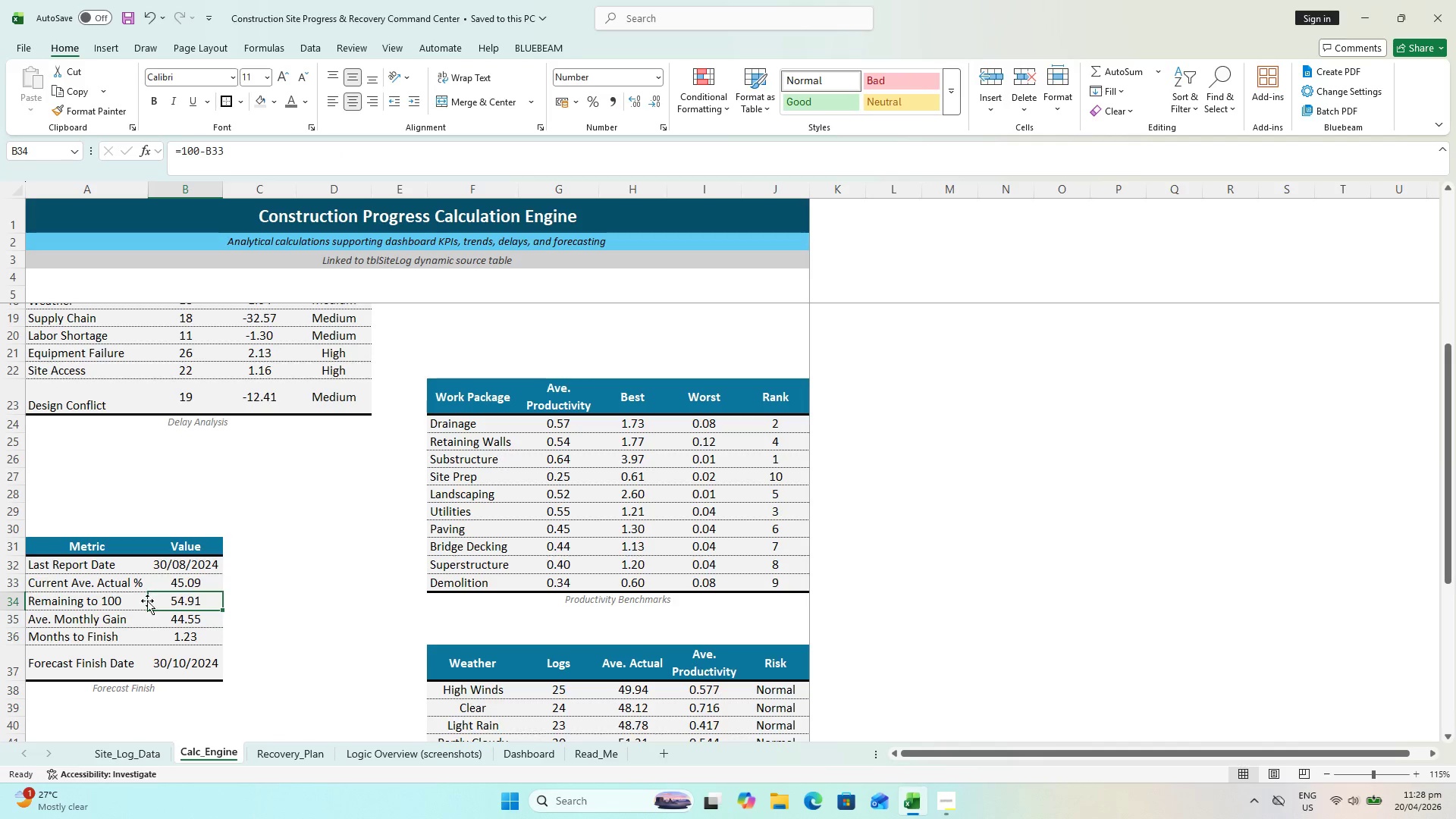 
hold_key(key=ControlLeft, duration=0.89)
scroll: coordinate [880, 783], scroll_direction: none, amount: 0.0
 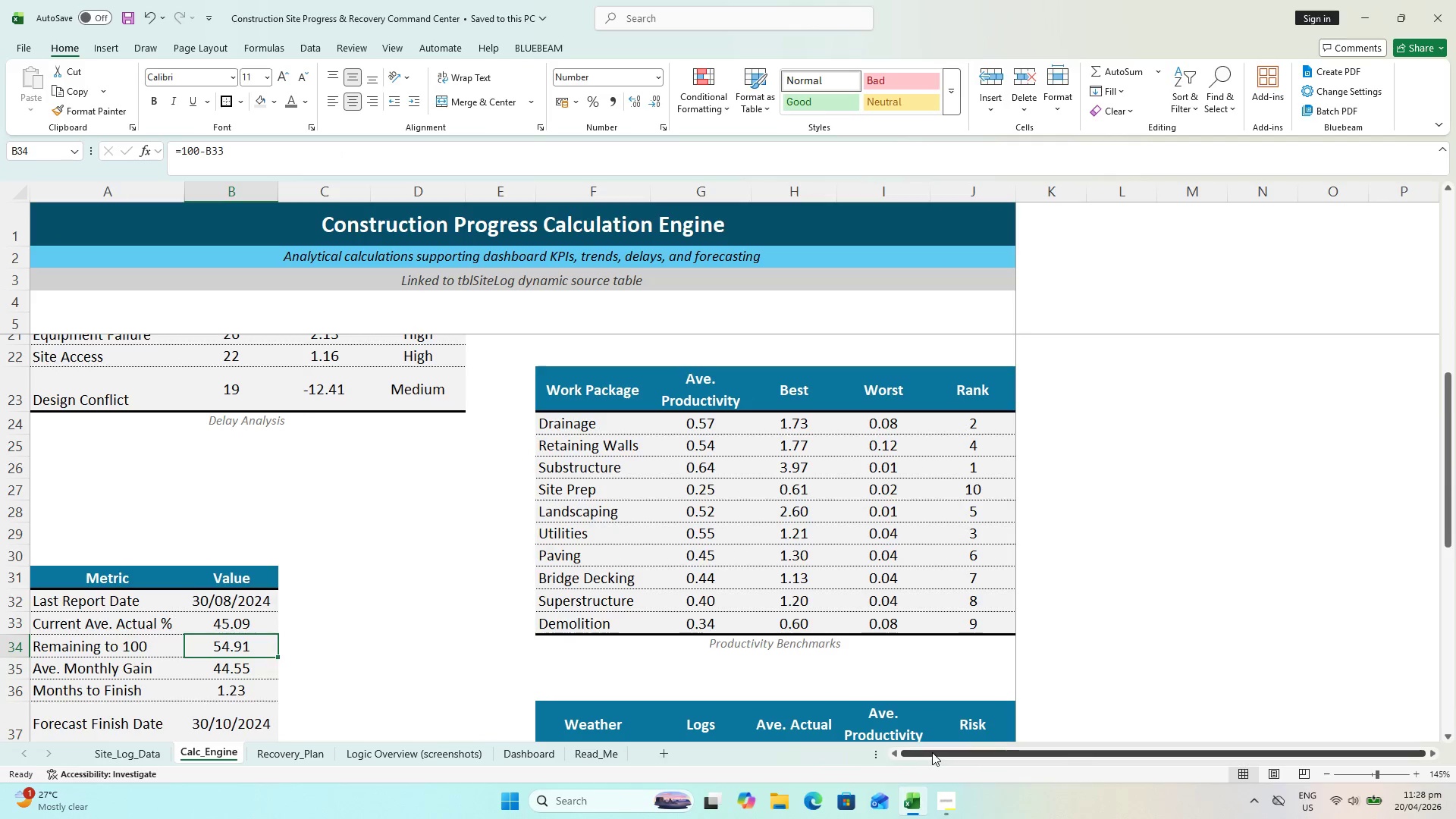 
left_click_drag(start_coordinate=[932, 752], to_coordinate=[731, 750])
 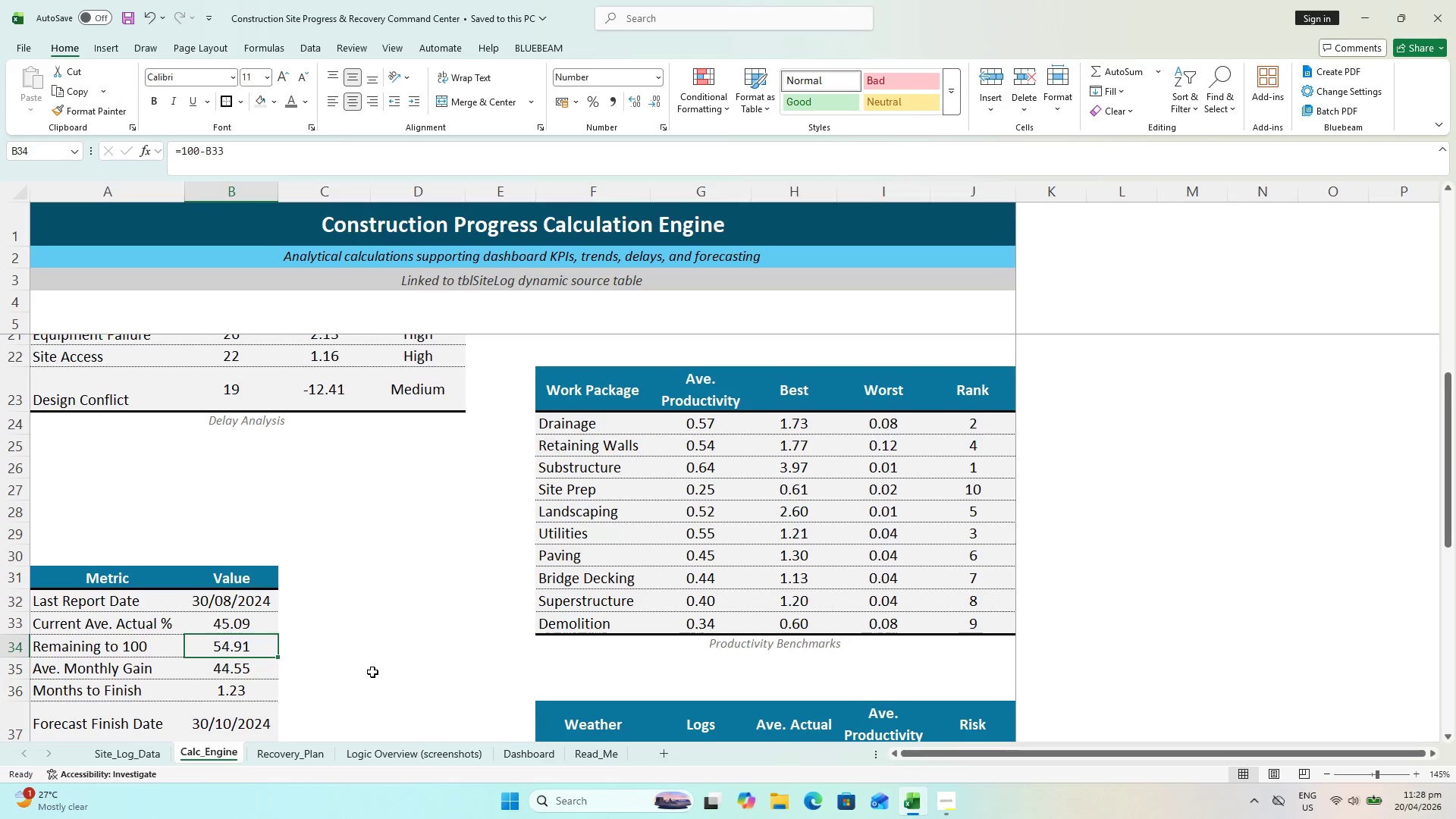 
scroll: coordinate [359, 670], scroll_direction: down, amount: 2.0
 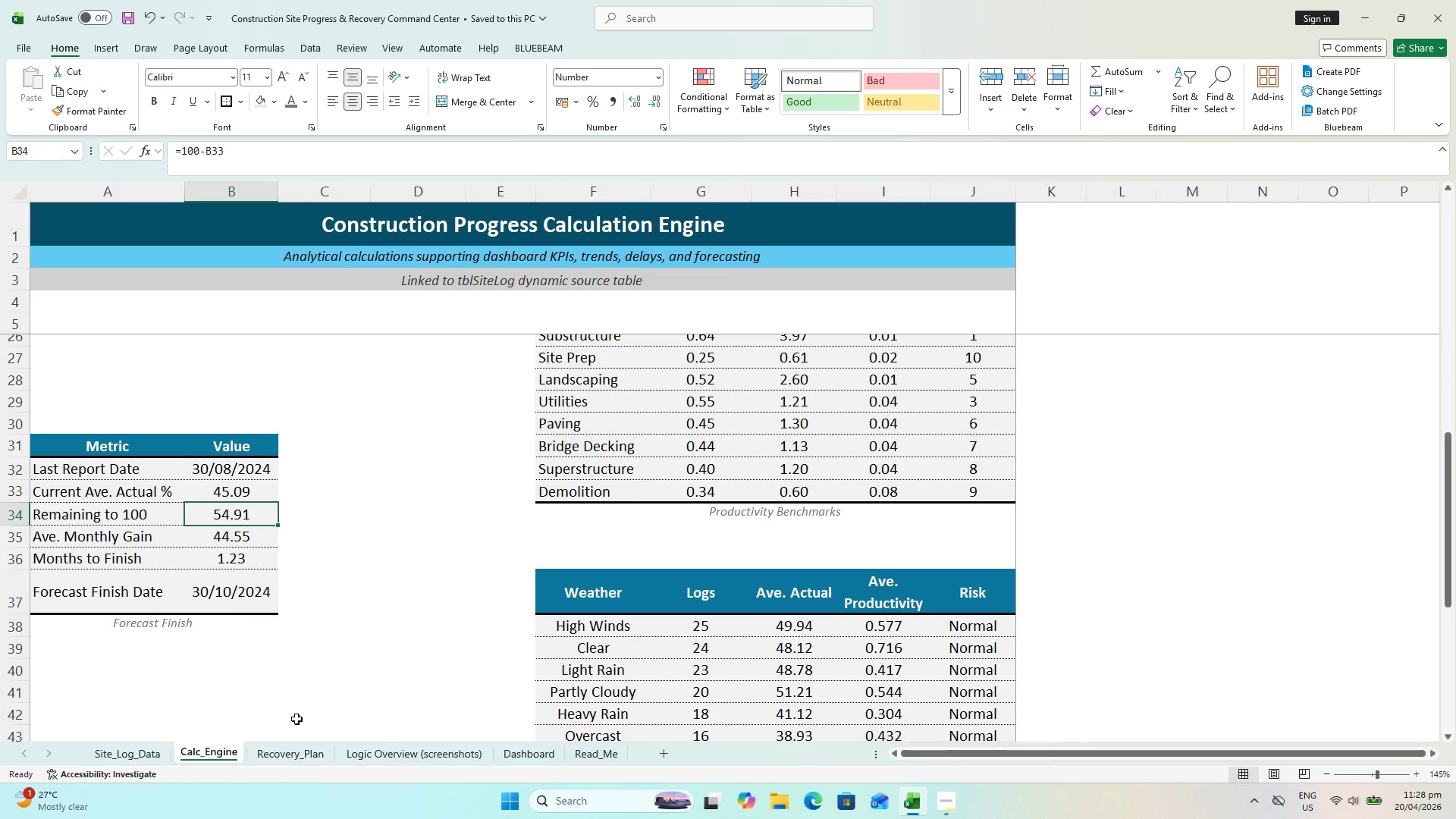 
hold_key(key=ControlLeft, duration=0.8)
scroll: coordinate [175, 605], scroll_direction: up, amount: 2.0
 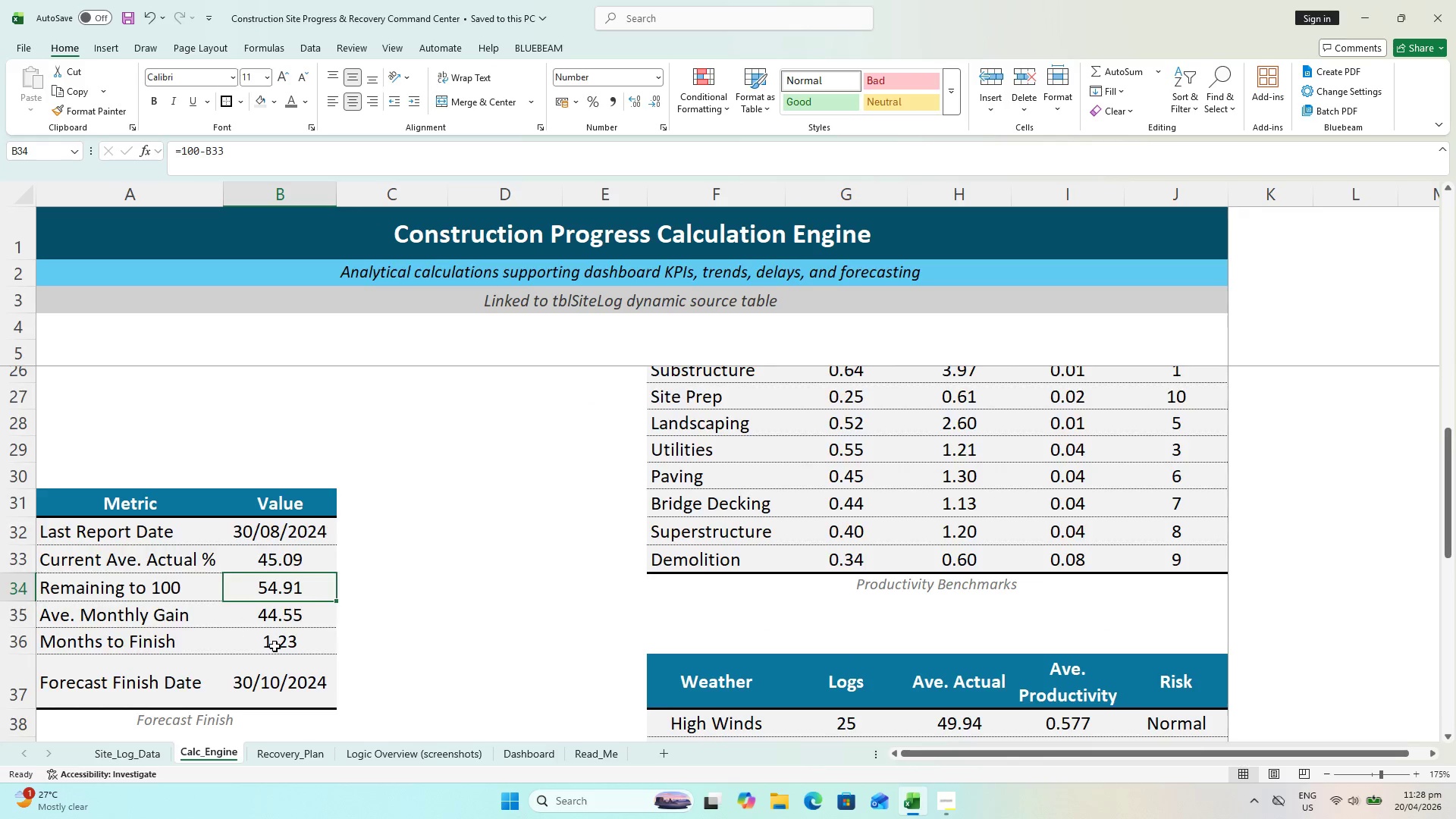 
scroll: coordinate [268, 645], scroll_direction: down, amount: 1.0
 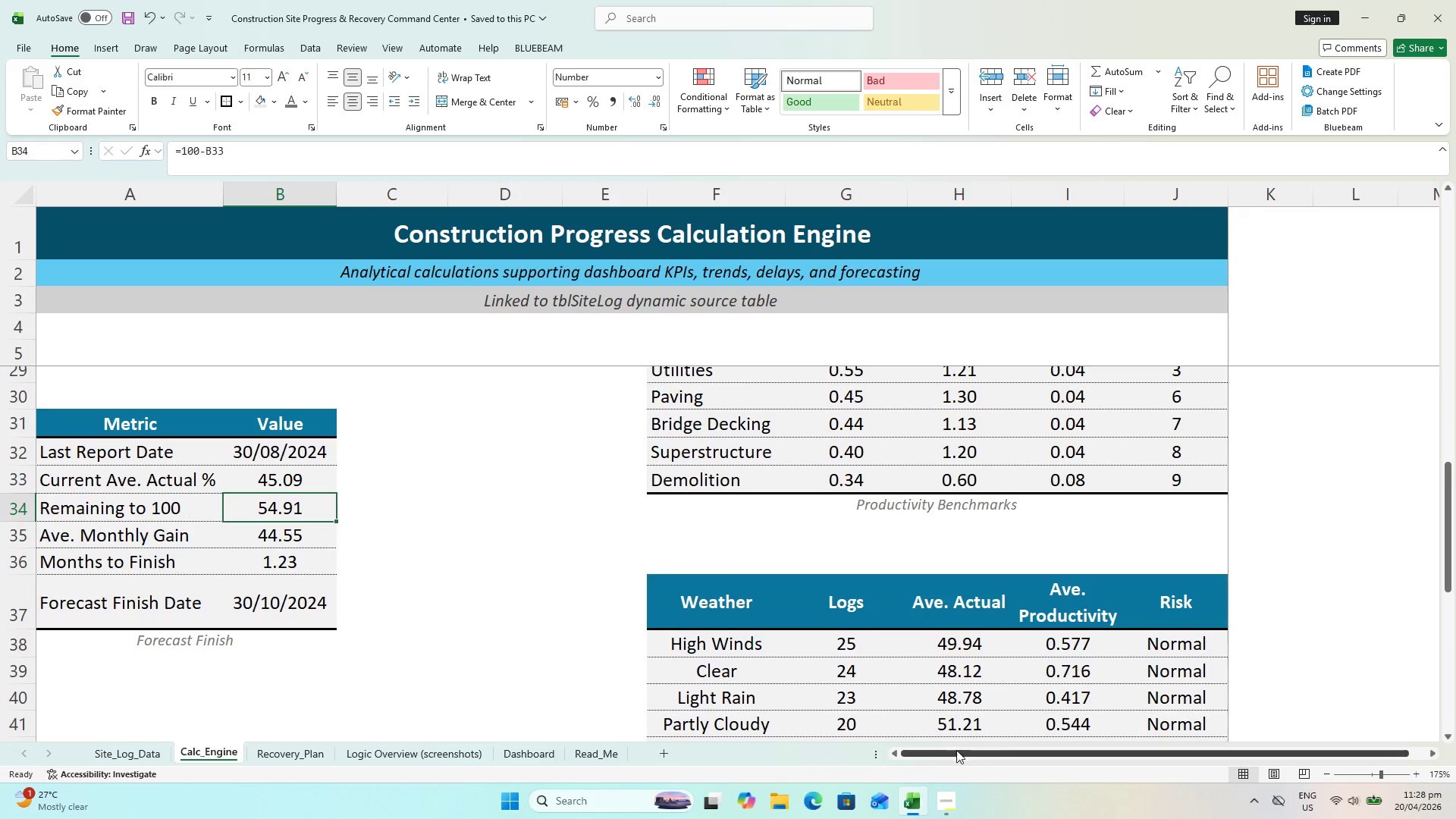 
left_click_drag(start_coordinate=[957, 752], to_coordinate=[734, 761])
 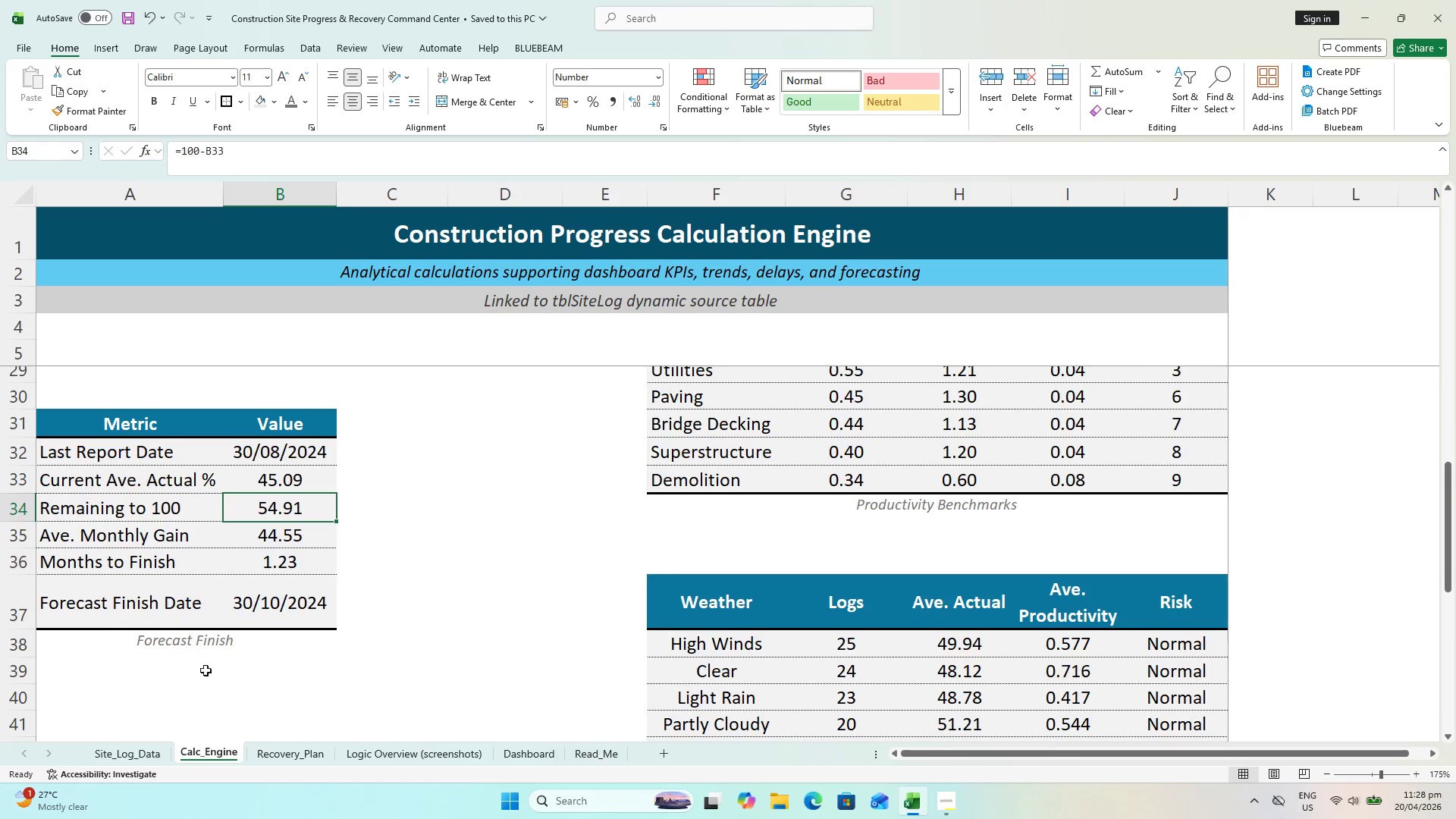 
hold_key(key=ControlLeft, duration=0.92)
 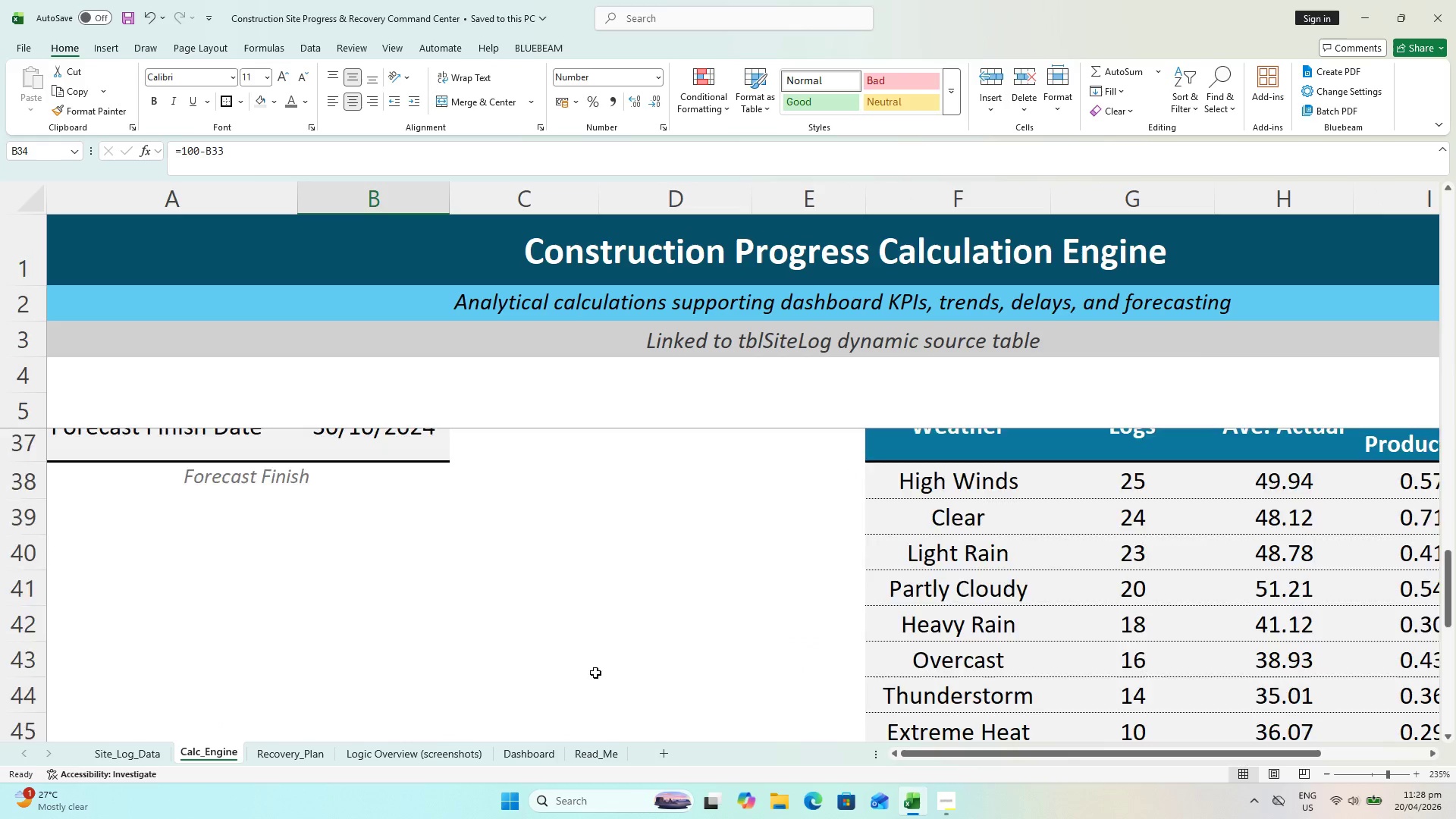 
hold_key(key=ControlLeft, duration=0.66)
 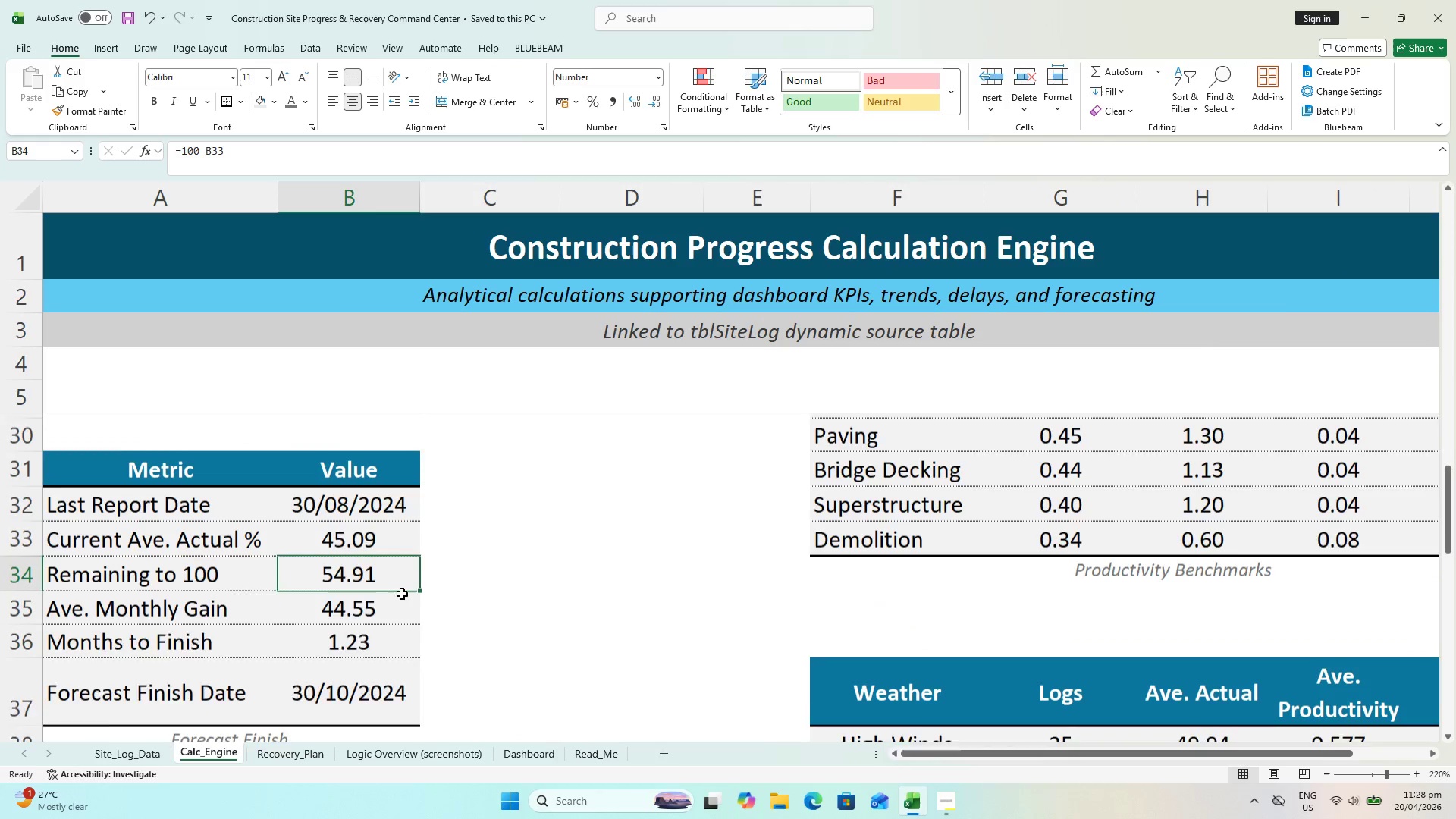 
scroll: coordinate [584, 669], scroll_direction: up, amount: 3.0
 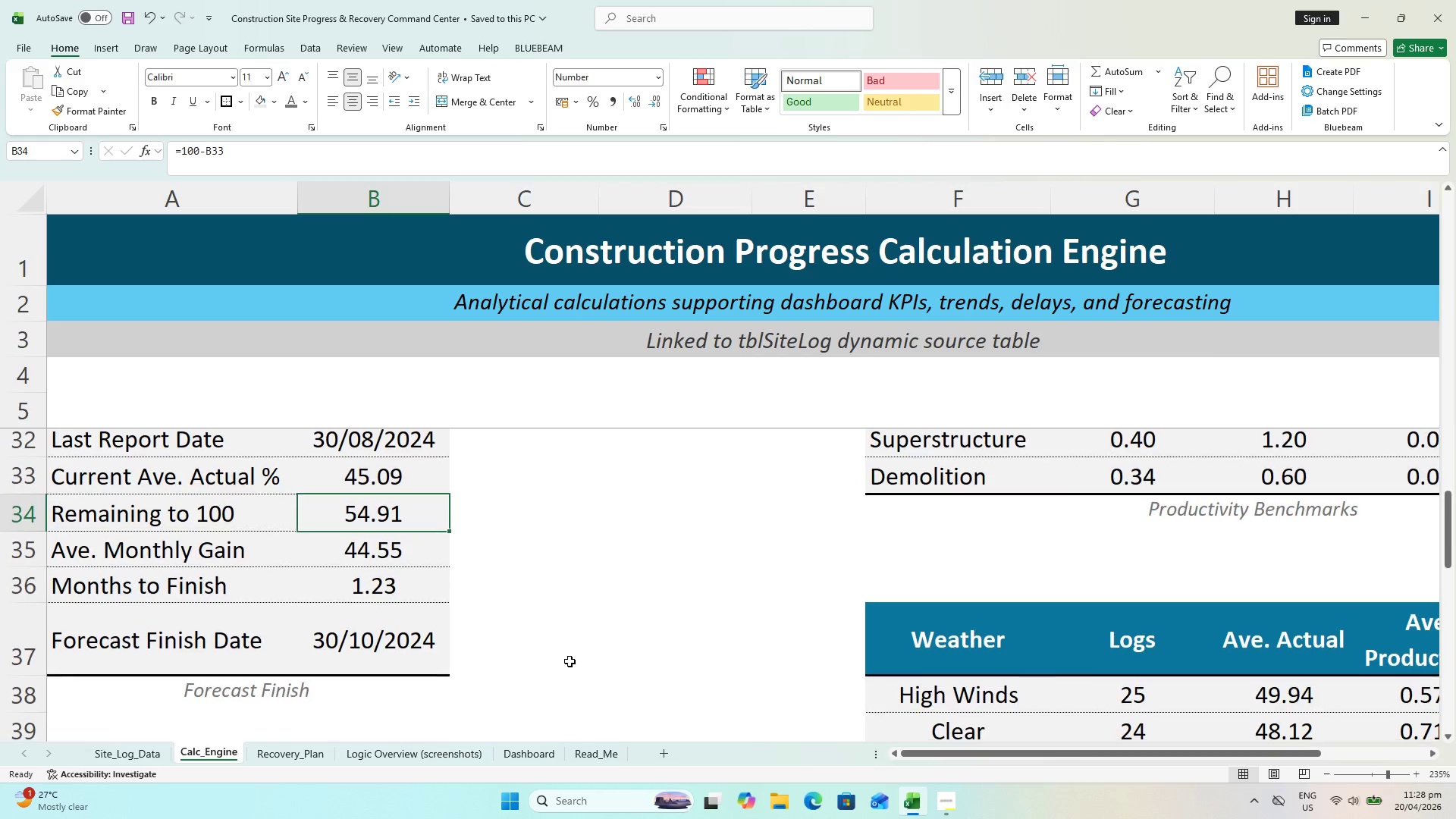 
scroll: coordinate [547, 651], scroll_direction: down, amount: 1.0
 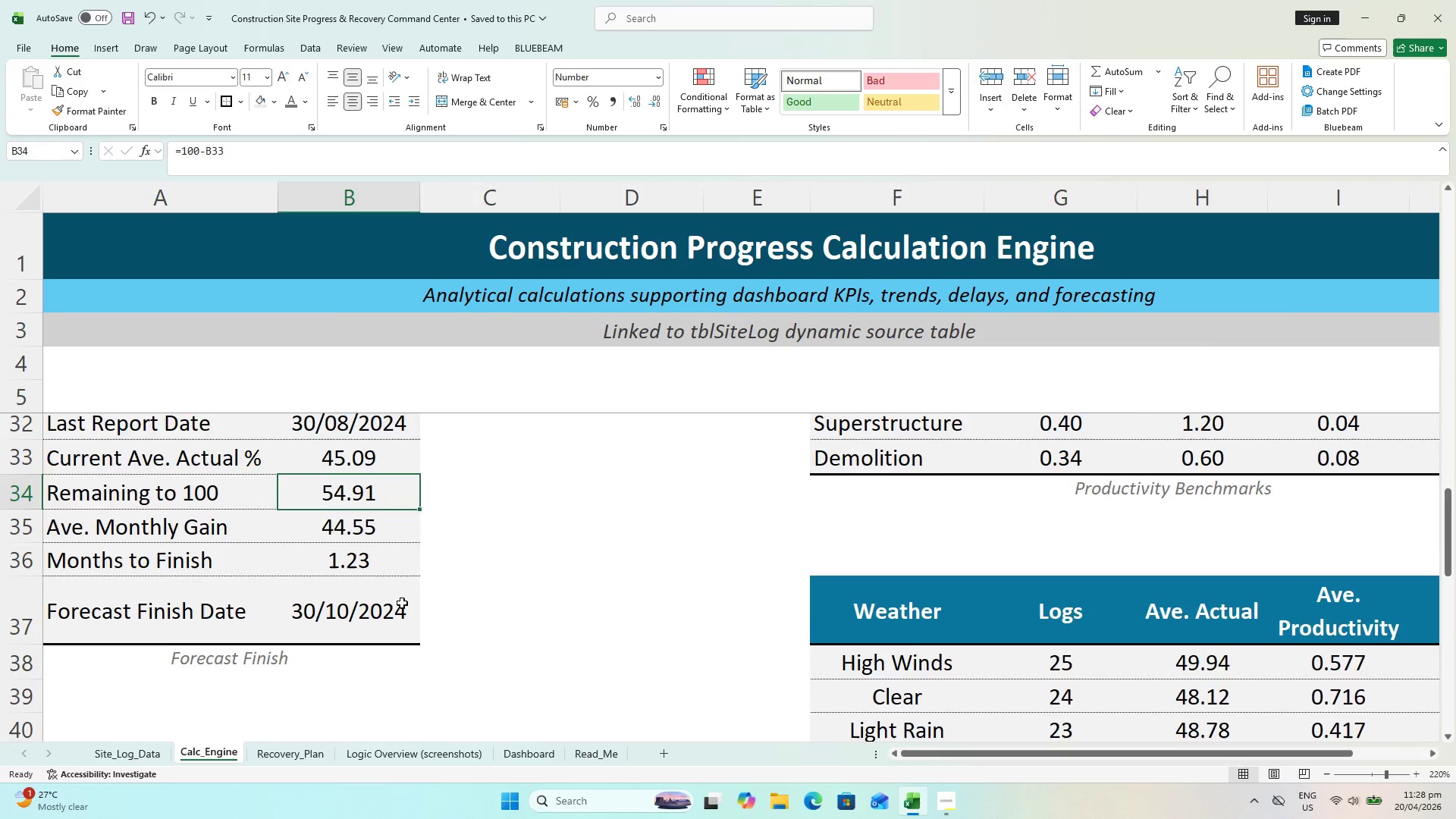 
scroll: coordinate [402, 600], scroll_direction: up, amount: 1.0
 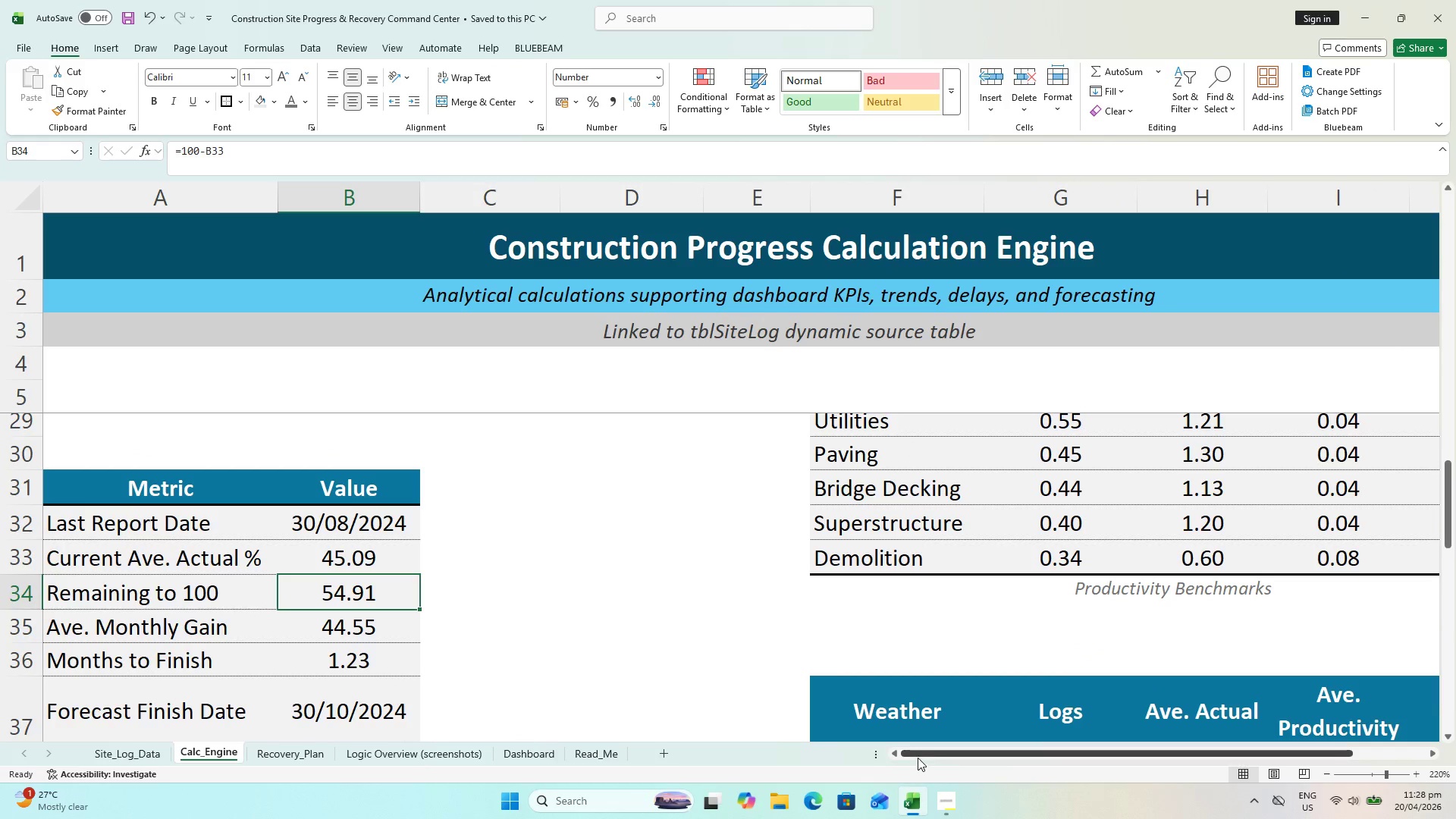 
left_click_drag(start_coordinate=[917, 757], to_coordinate=[902, 756])
 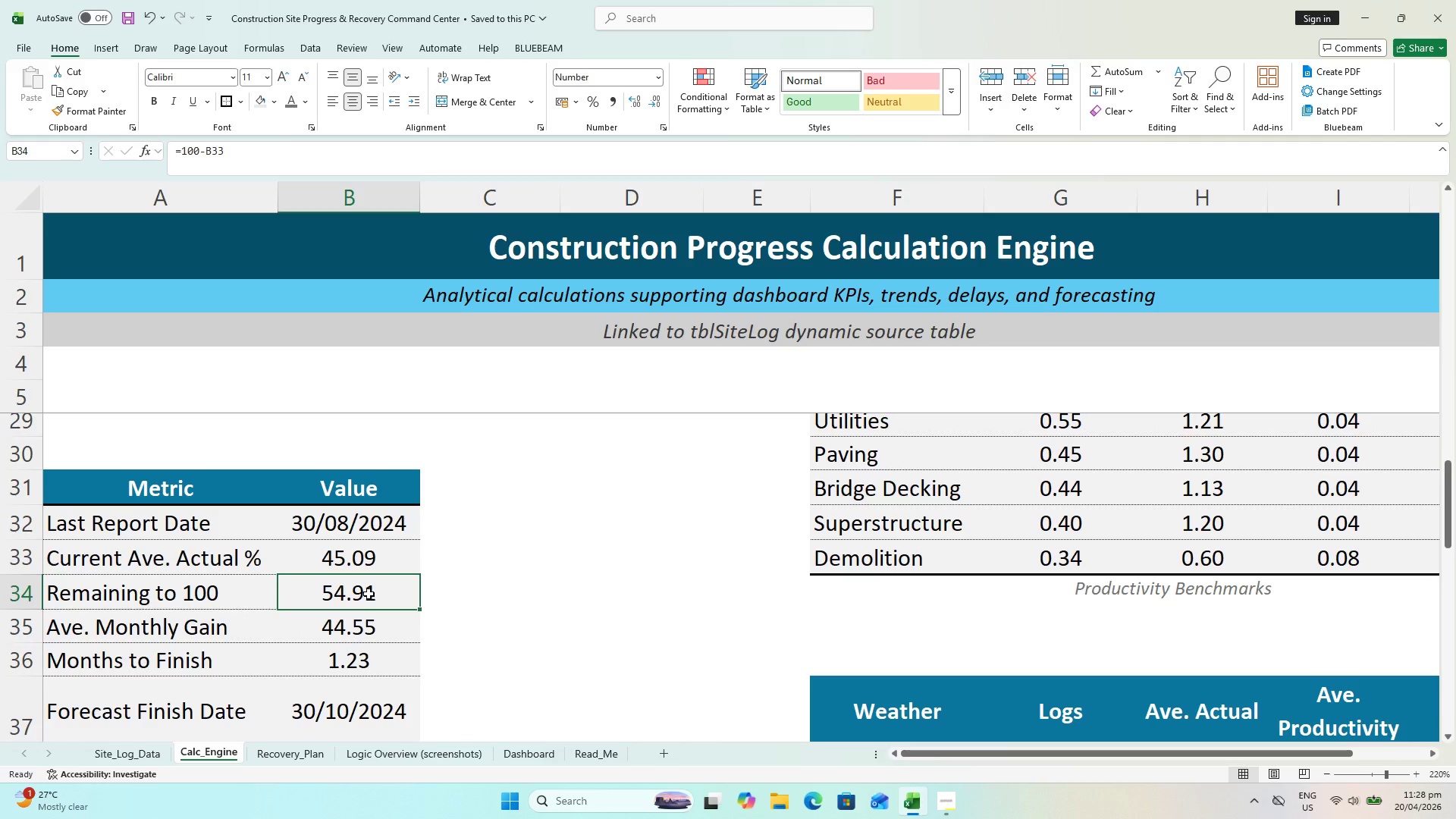 
hold_key(key=ControlLeft, duration=0.31)
 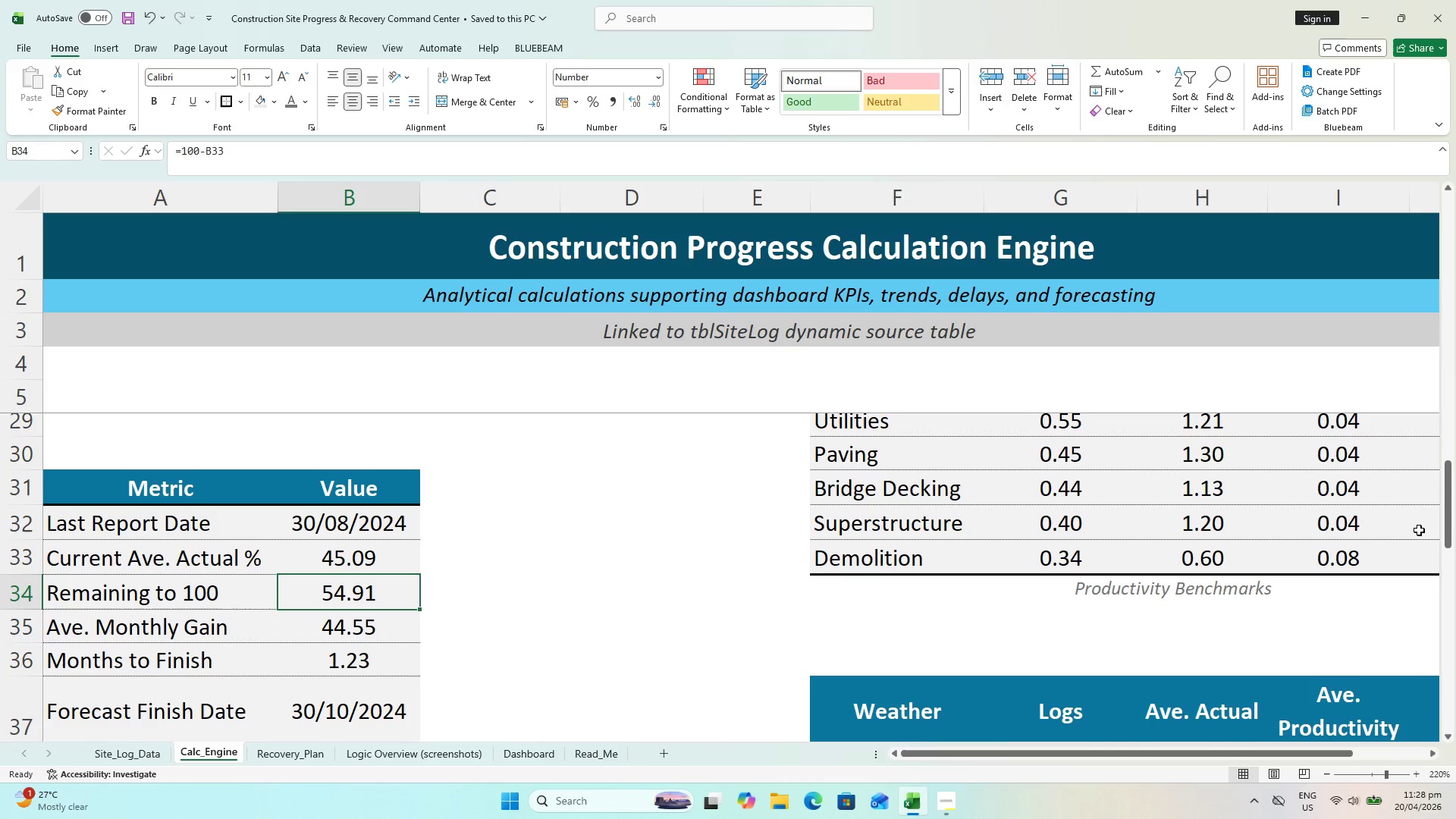 
left_click_drag(start_coordinate=[1447, 518], to_coordinate=[1448, 529])
 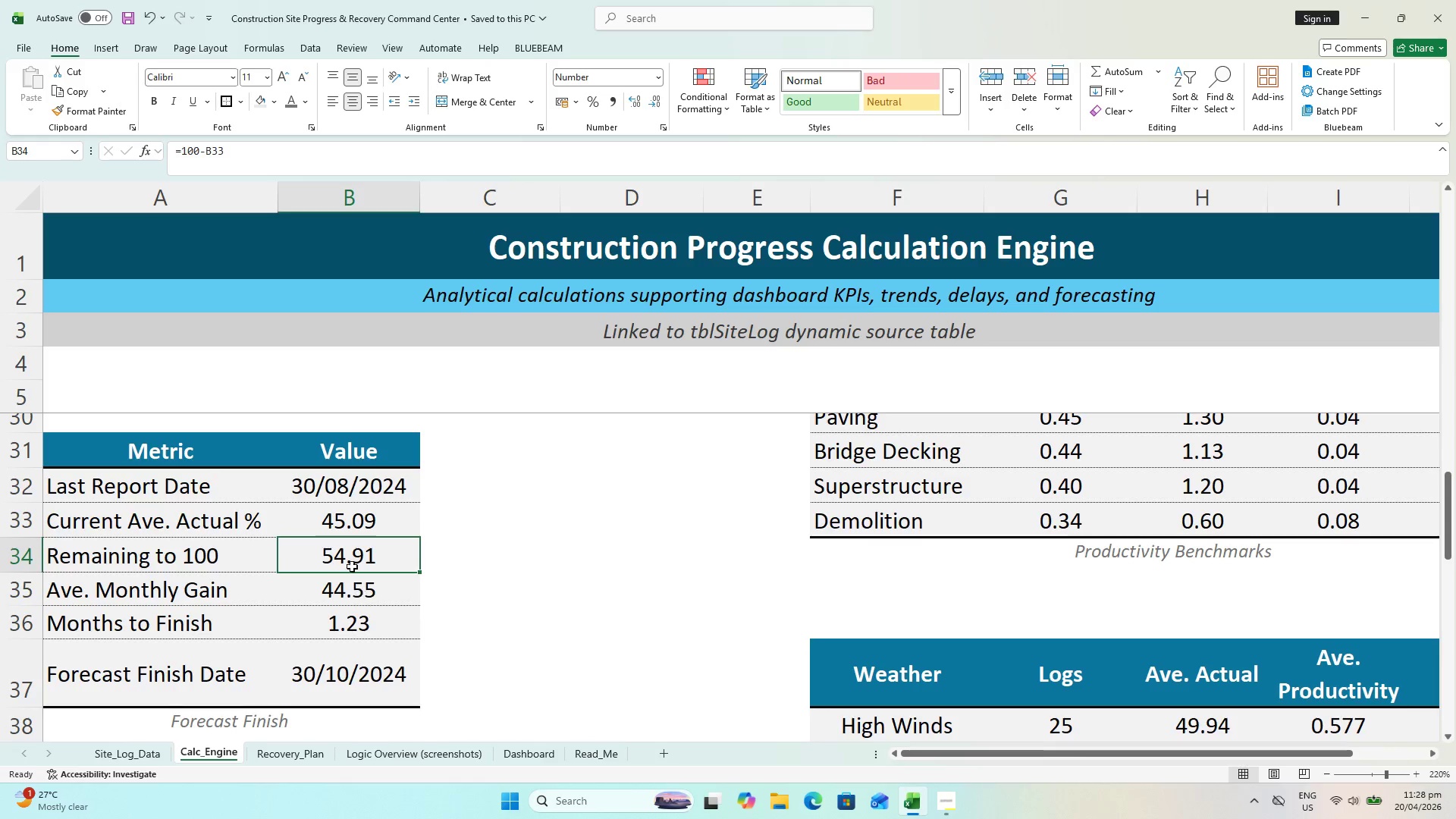 
wait(6.14)
 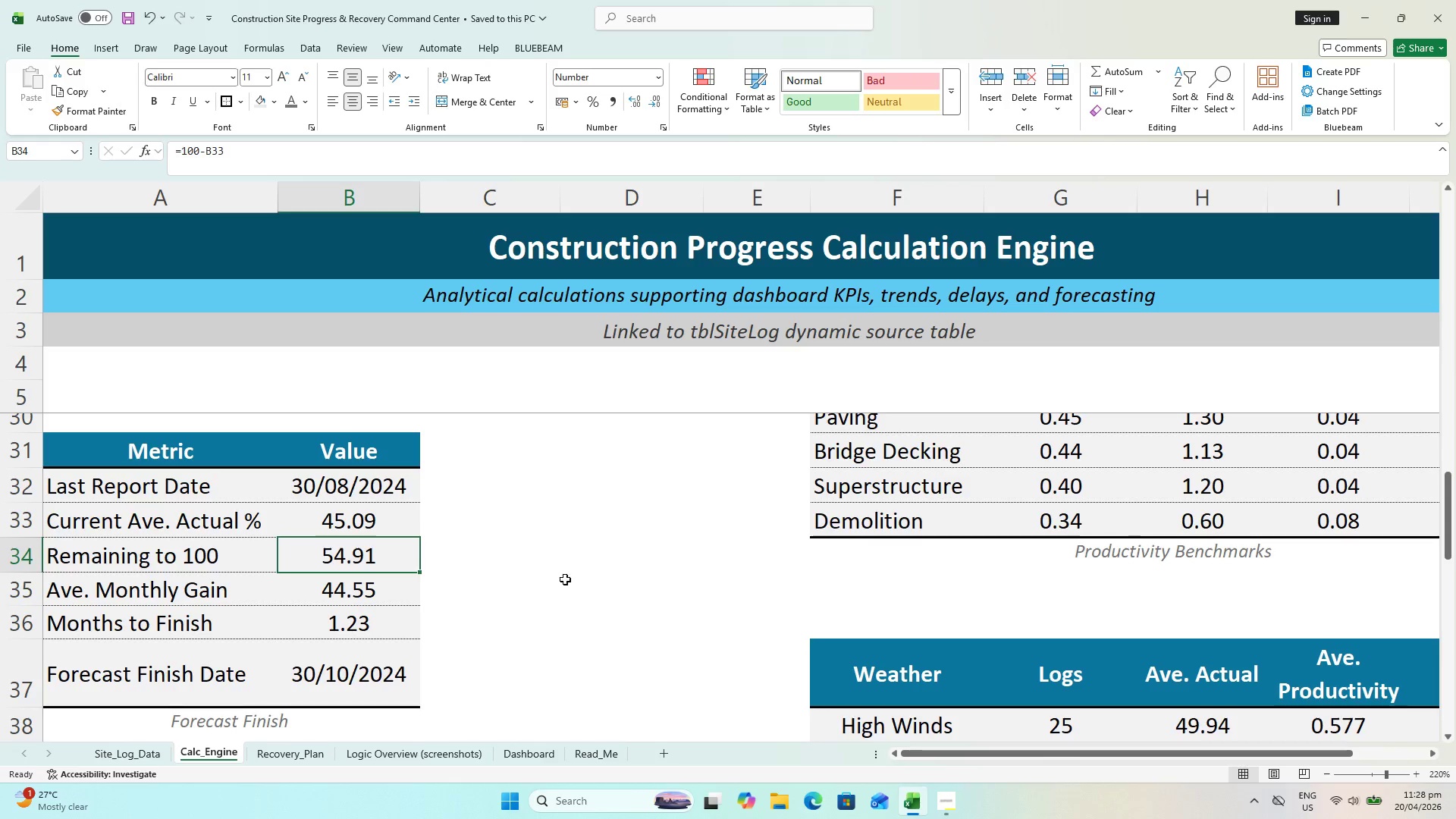 
double_click([350, 557])
 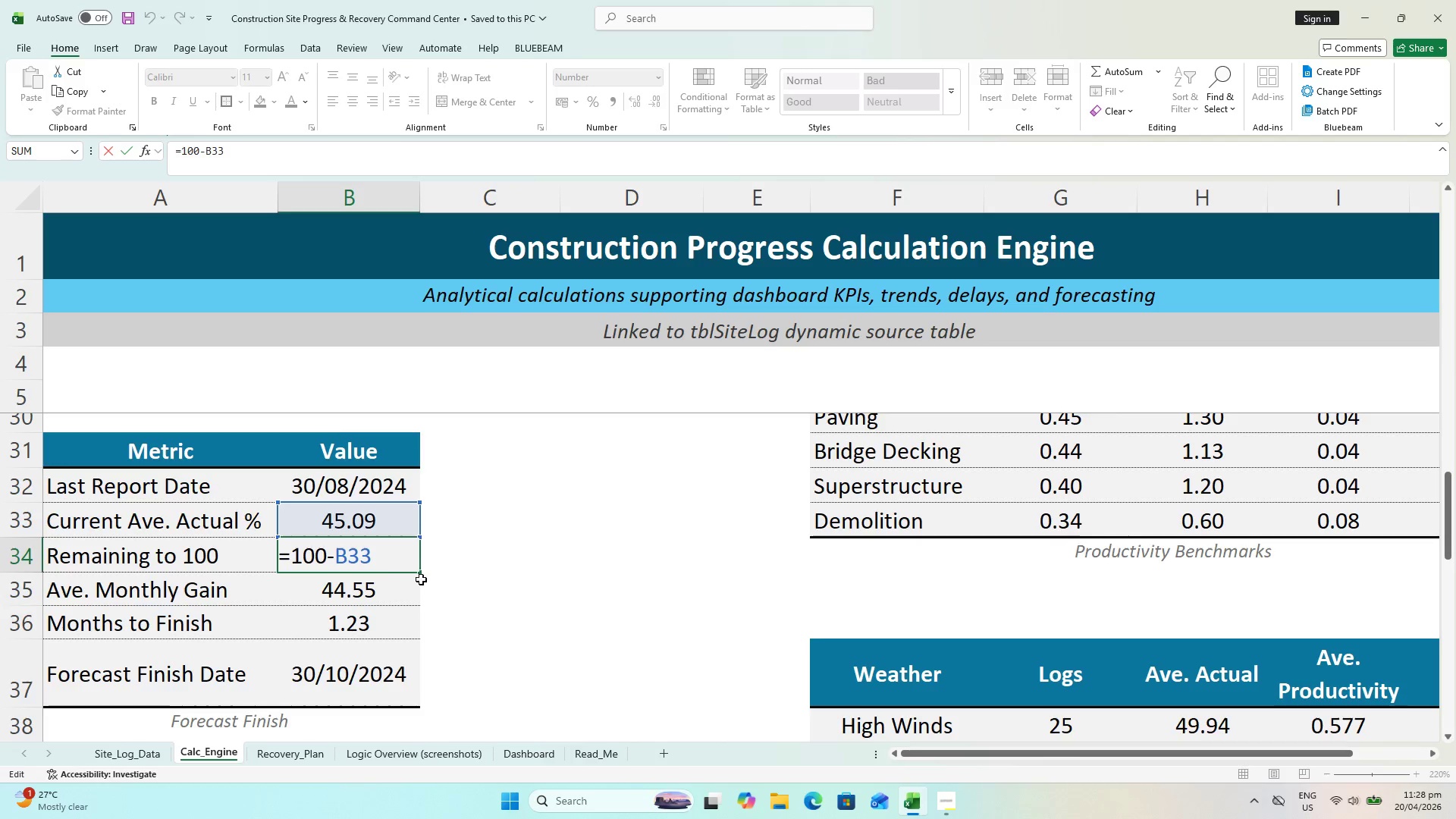 
key(Meta+Shift+S)
 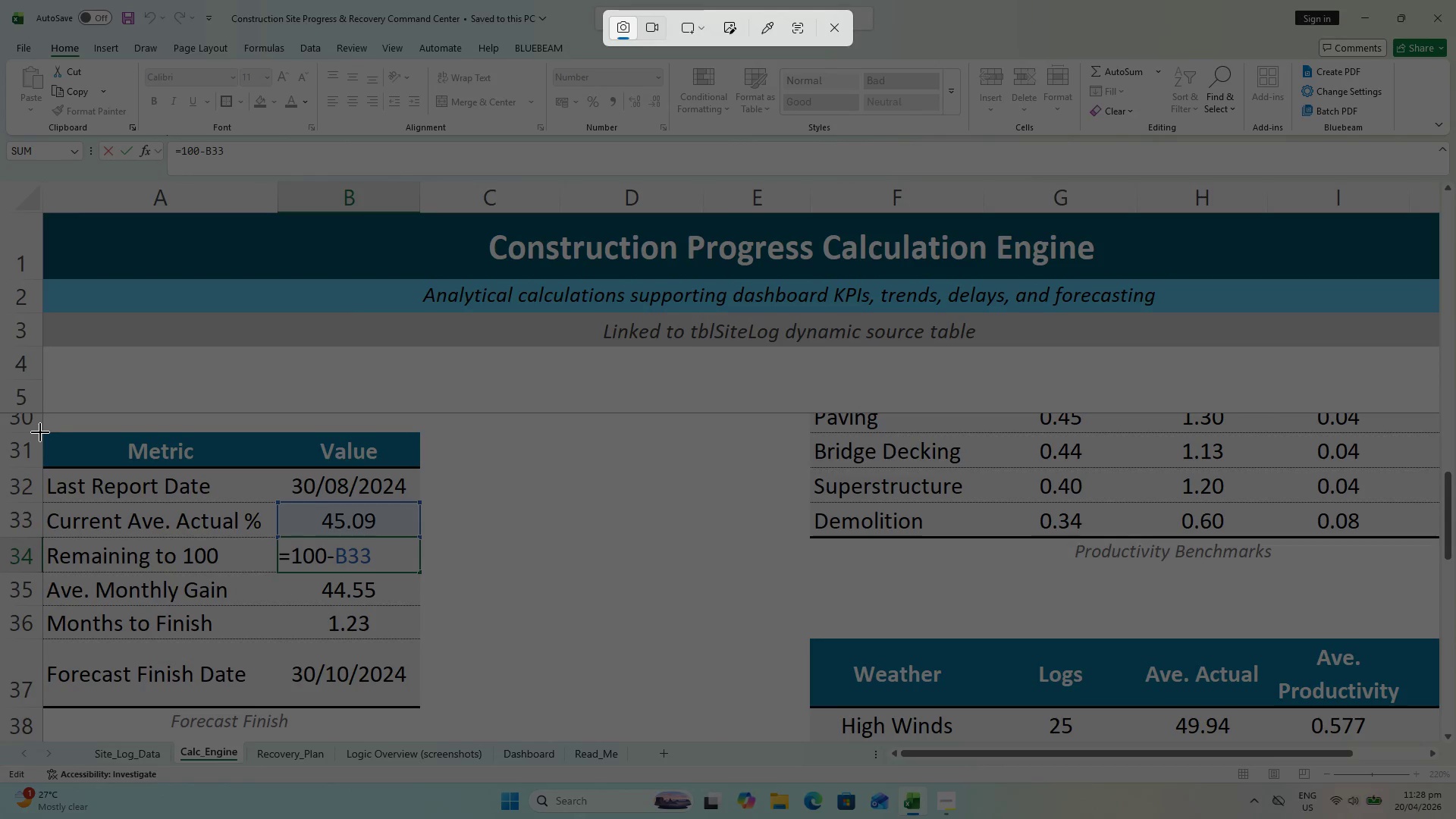 
left_click_drag(start_coordinate=[40, 431], to_coordinate=[424, 736])
 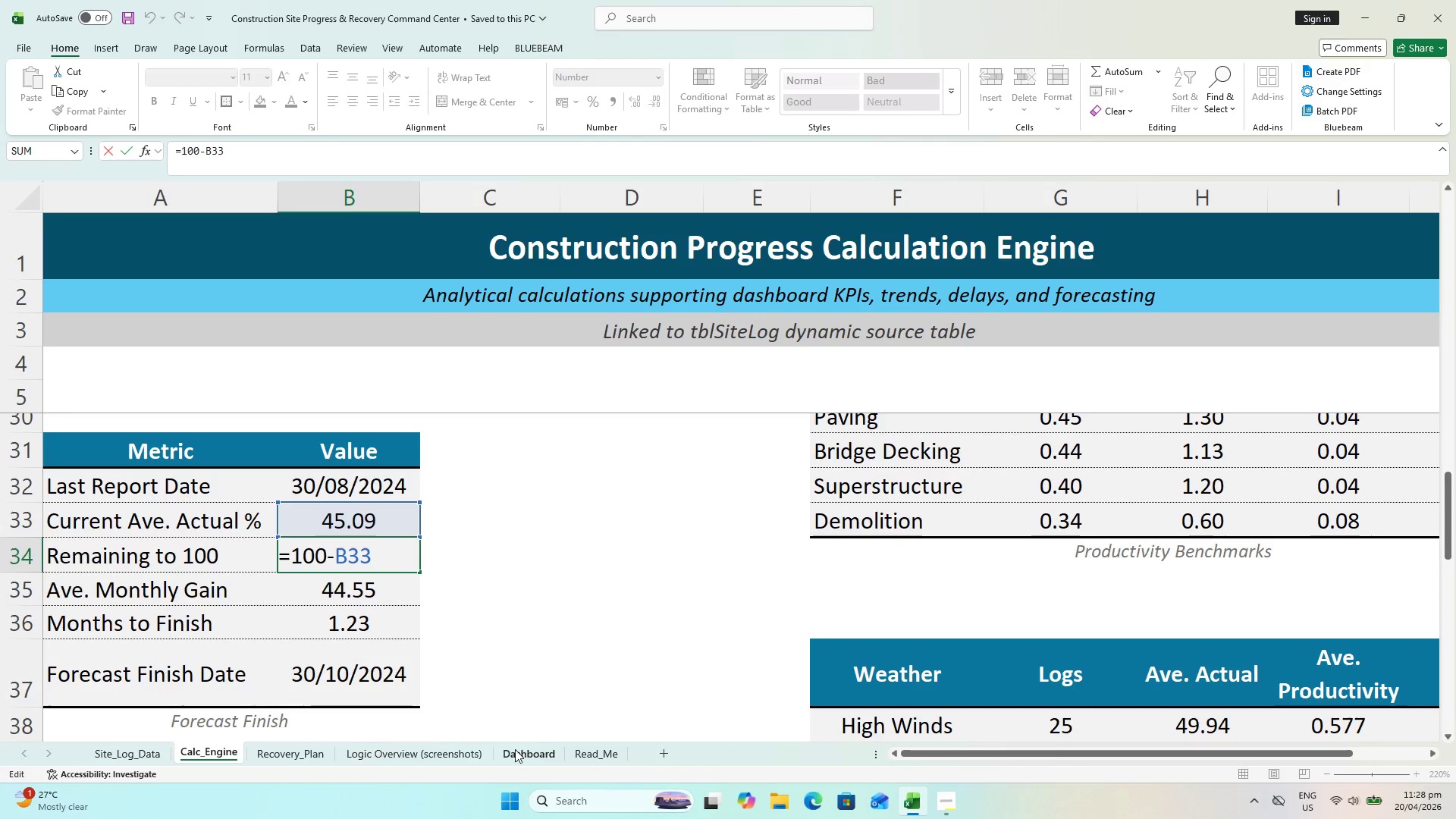 
left_click([427, 752])
 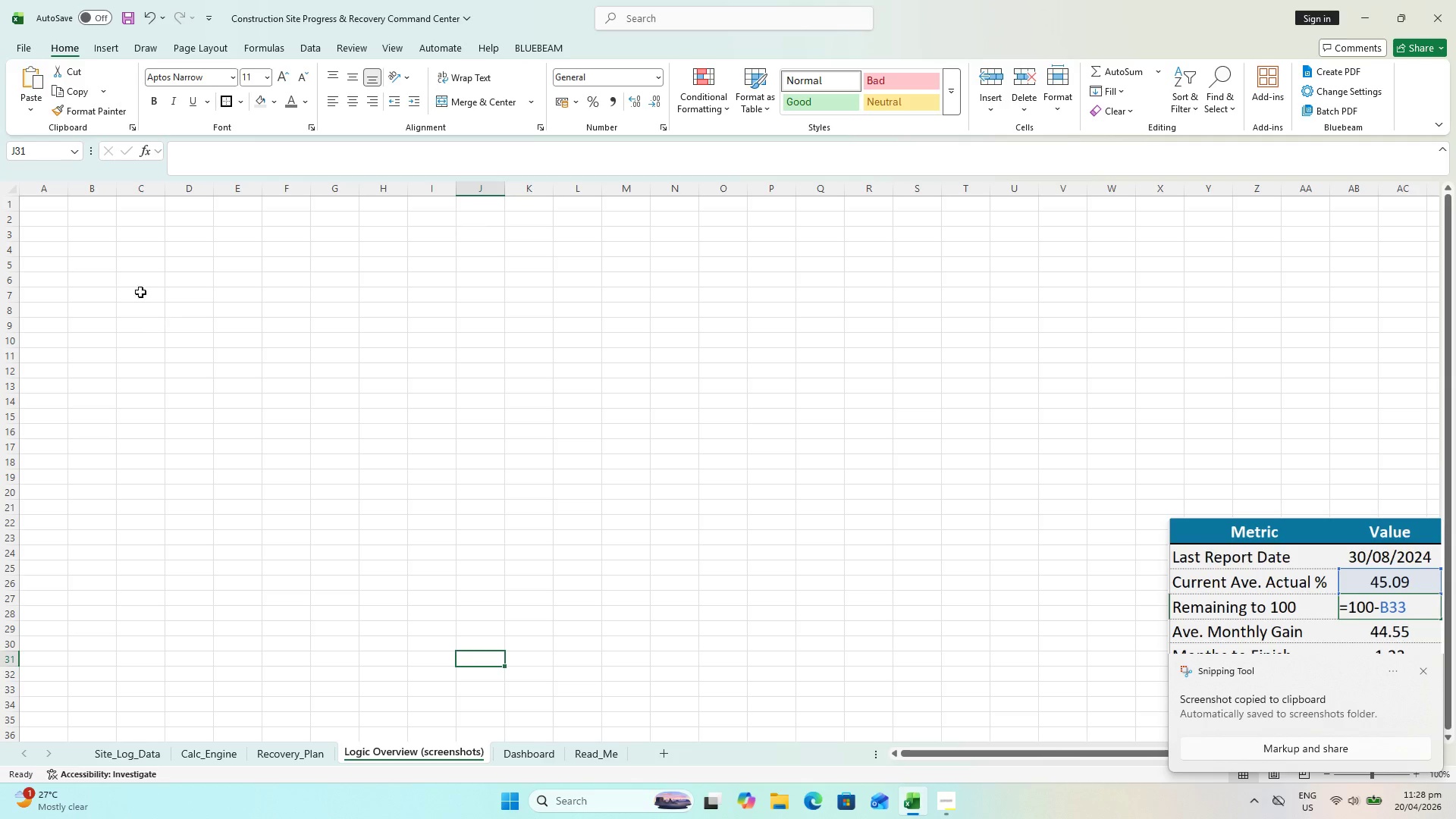 
left_click([53, 208])
 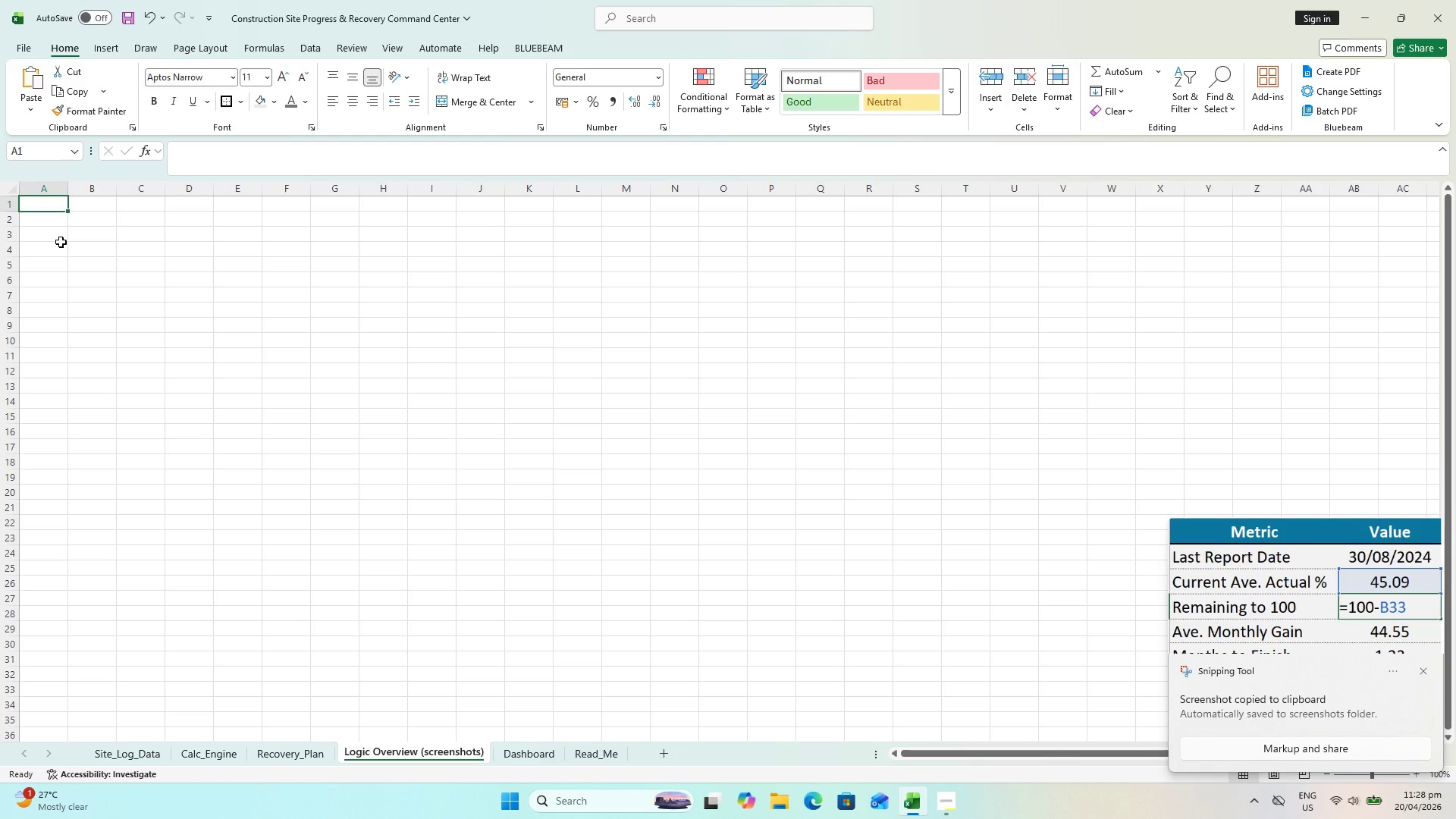 
scroll: coordinate [77, 221], scroll_direction: up, amount: 1.0
 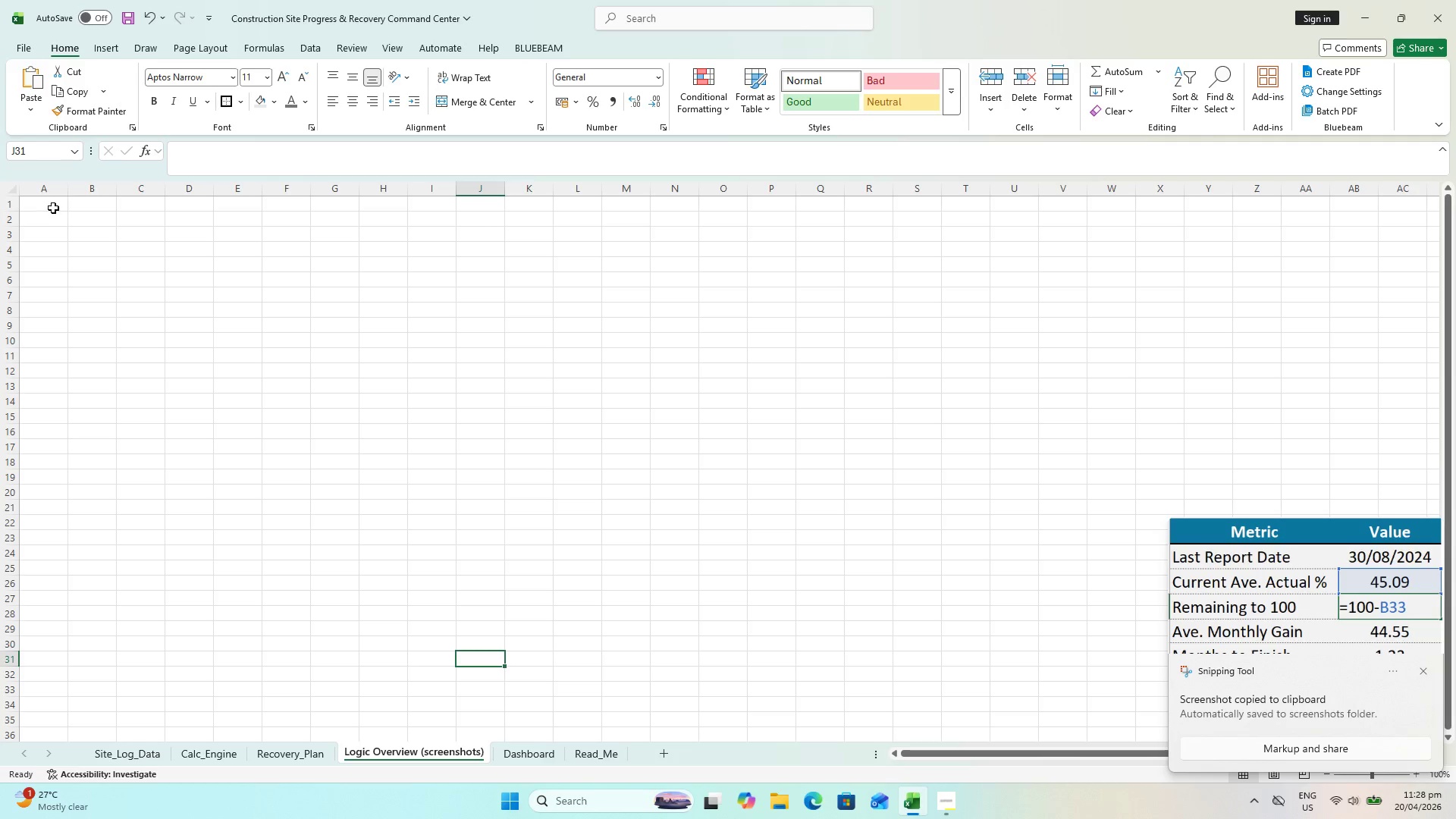 
key(Control+V)
 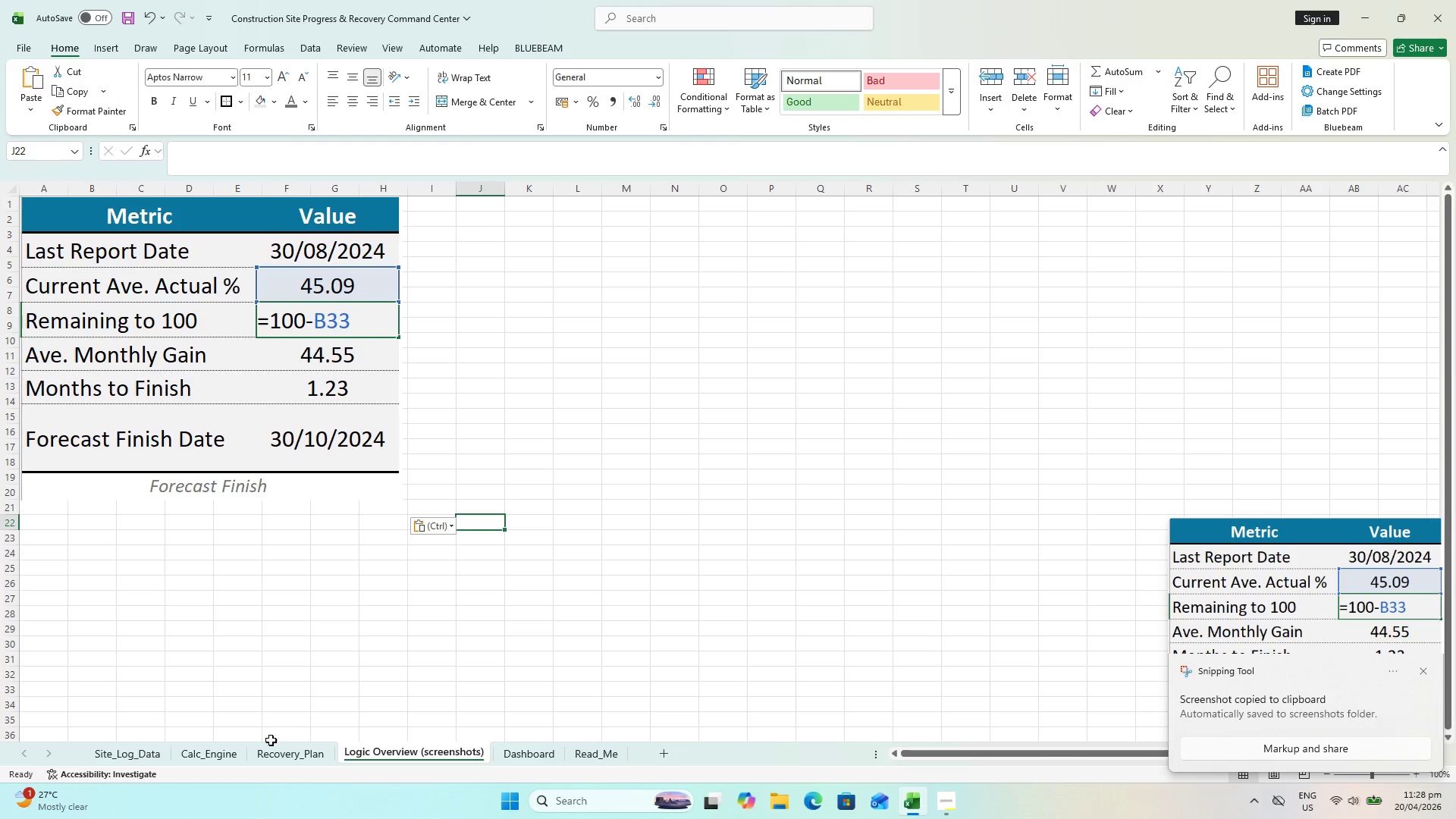 
left_click([201, 752])
 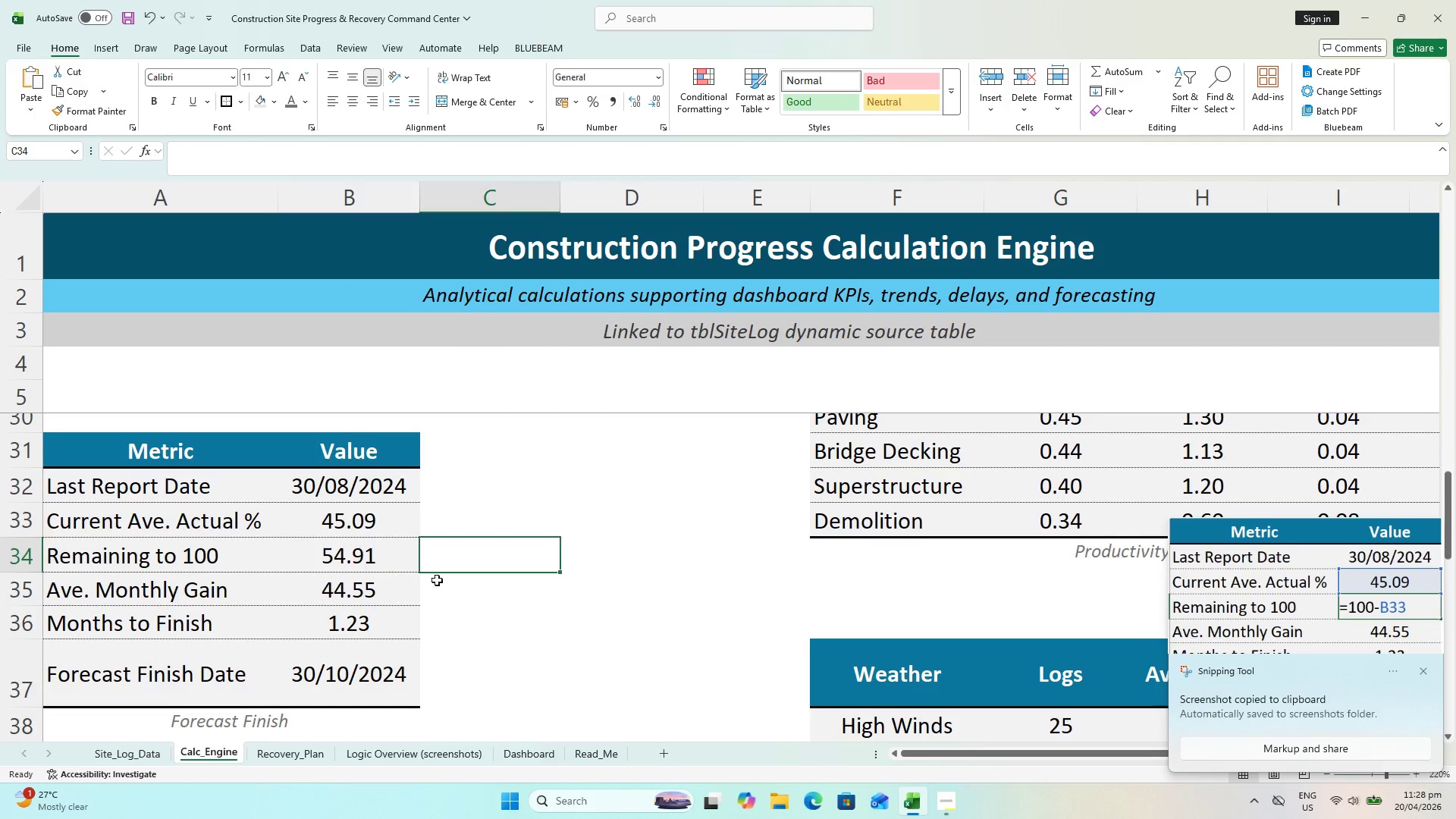 
double_click([336, 597])
 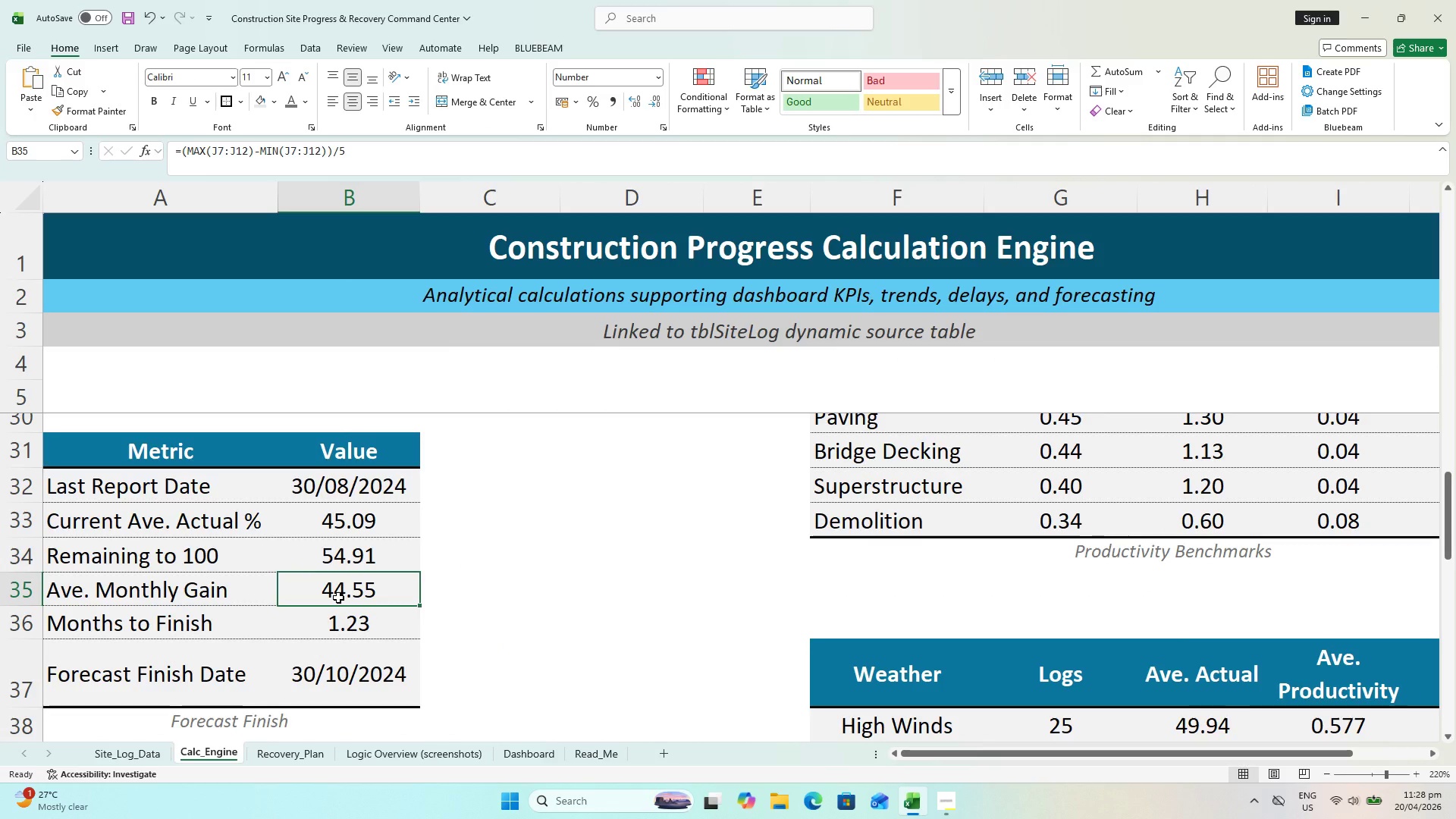 
wait(5.31)
 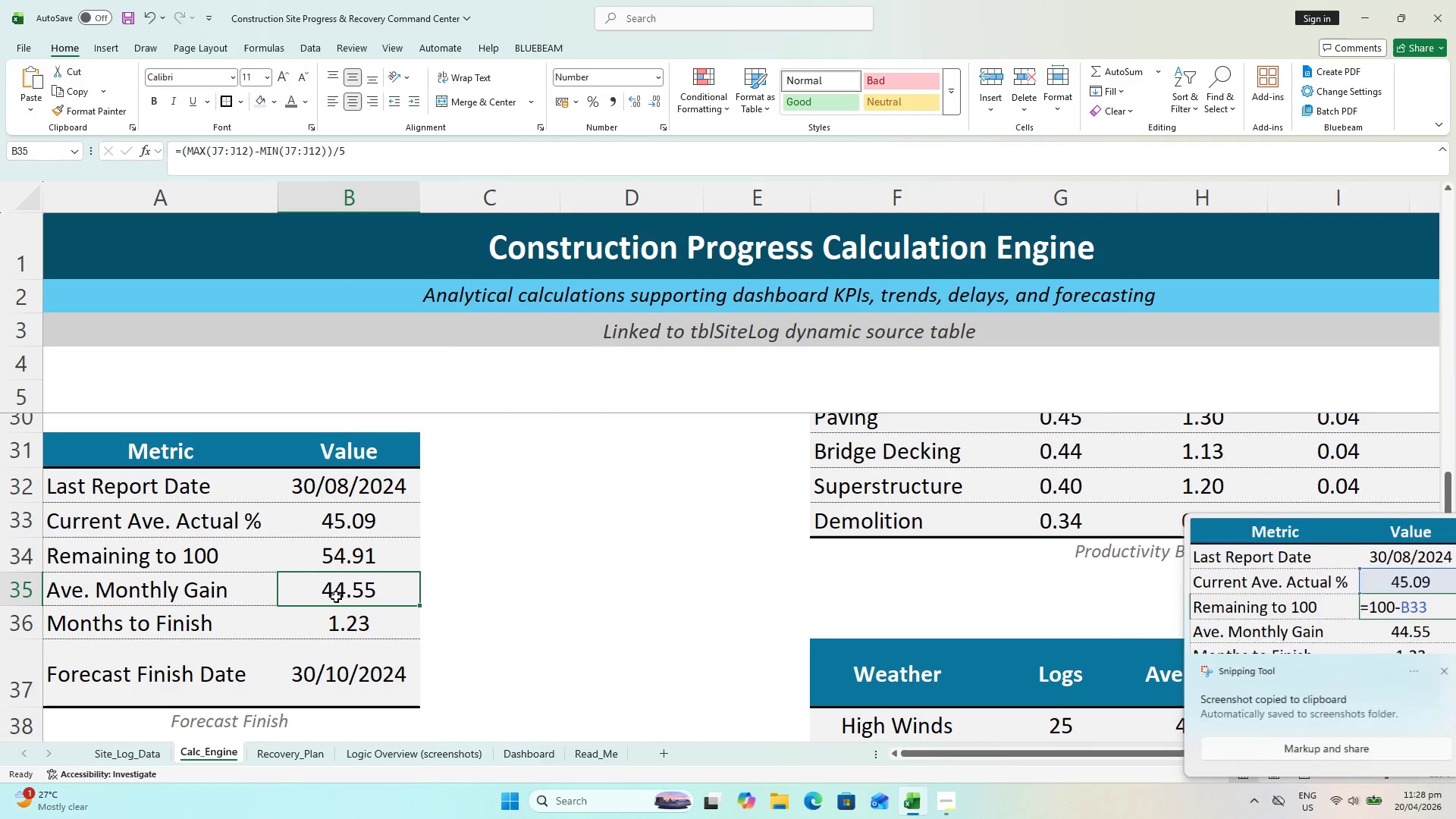 
double_click([357, 632])
 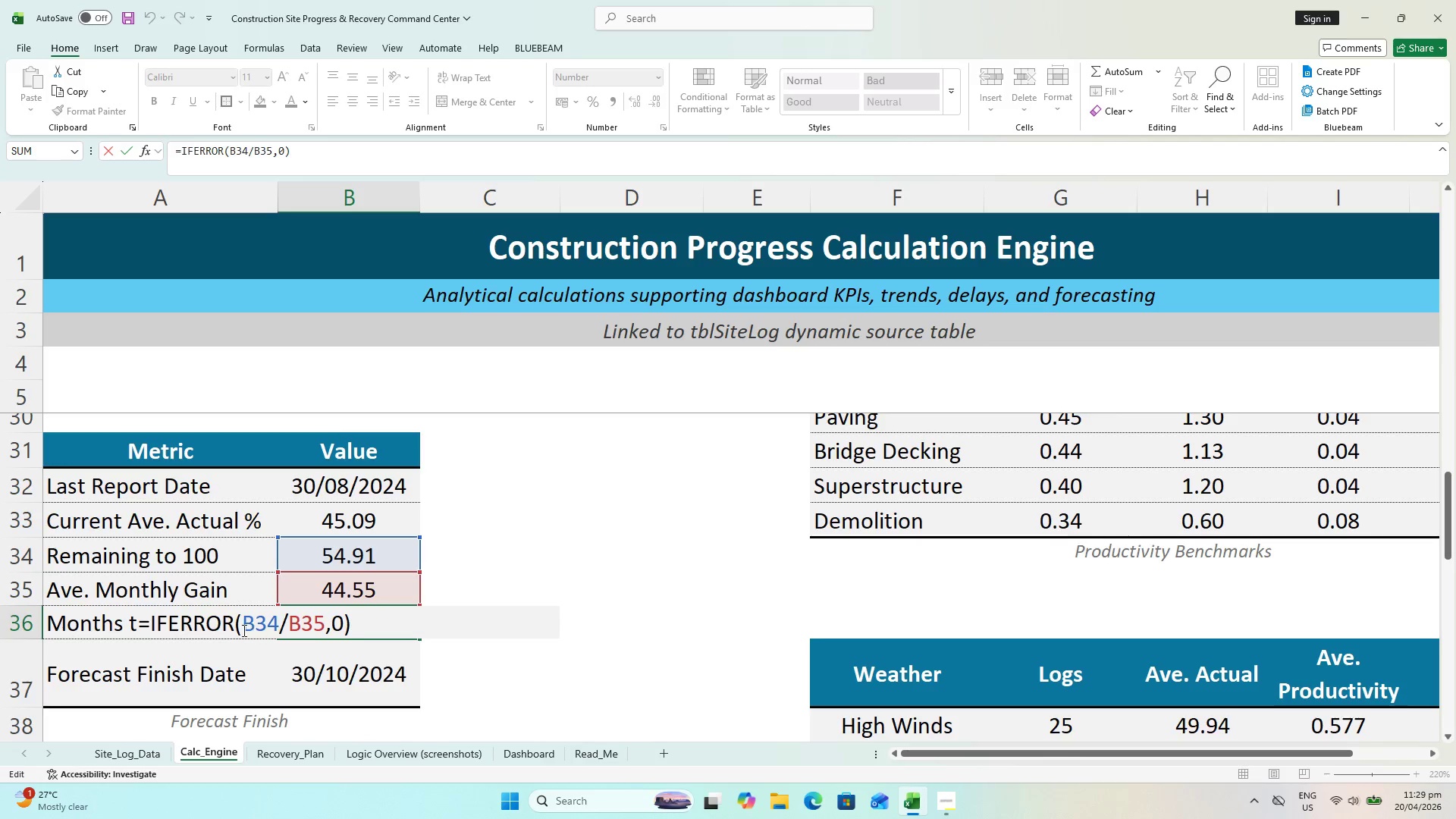 
wait(7.89)
 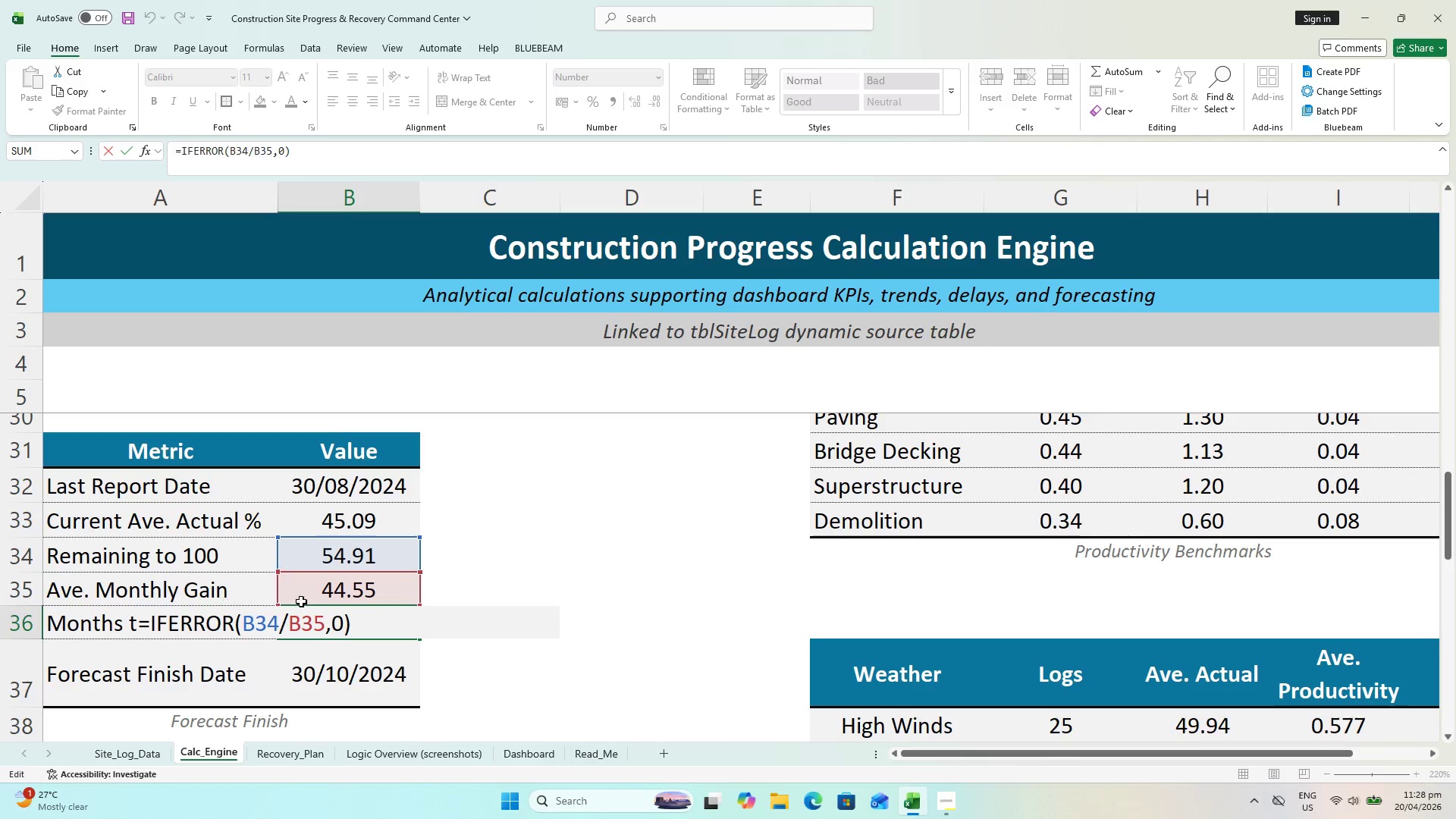 
key(Escape)
 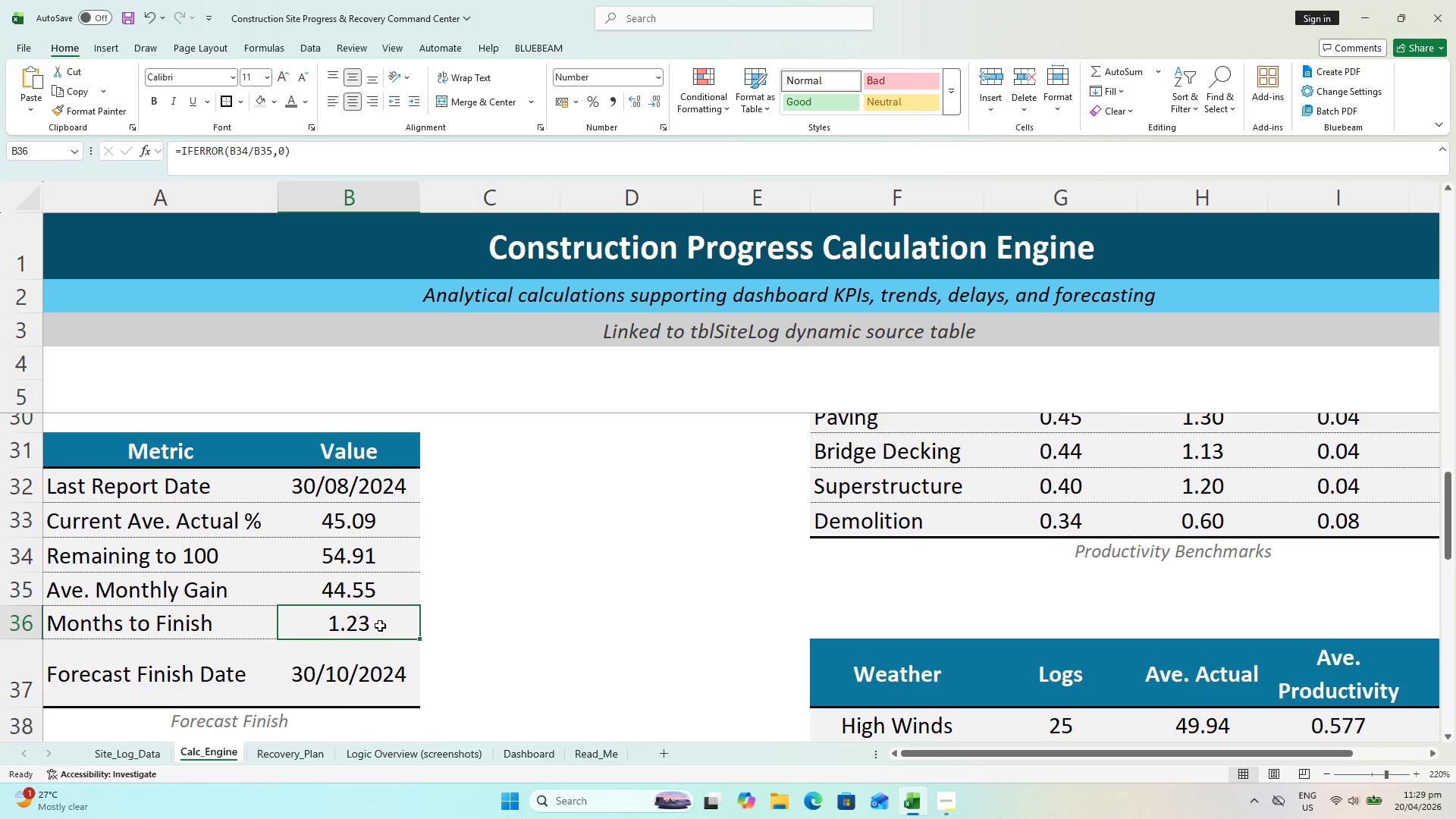 
left_click([380, 626])
 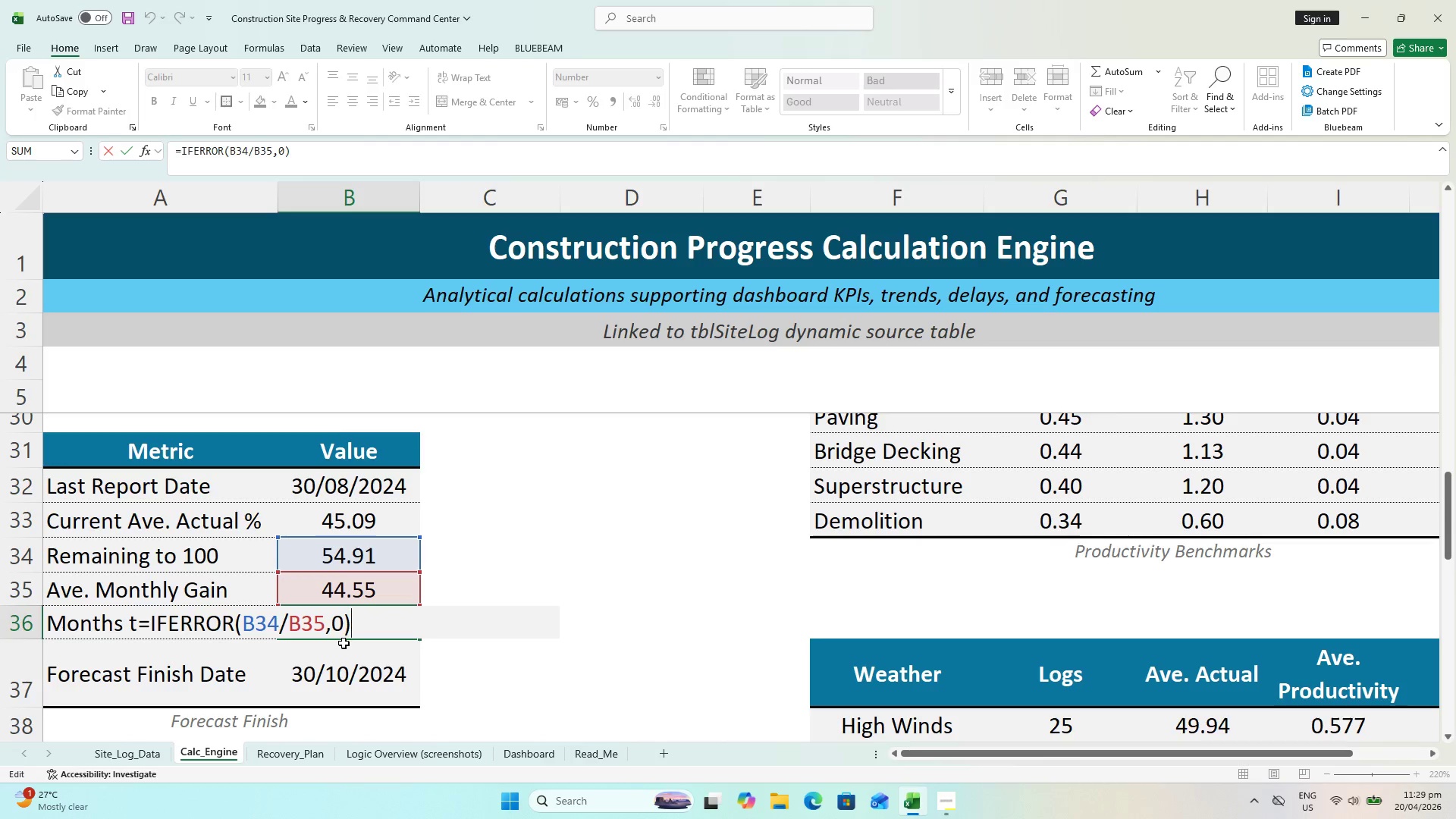 
key(Escape)
 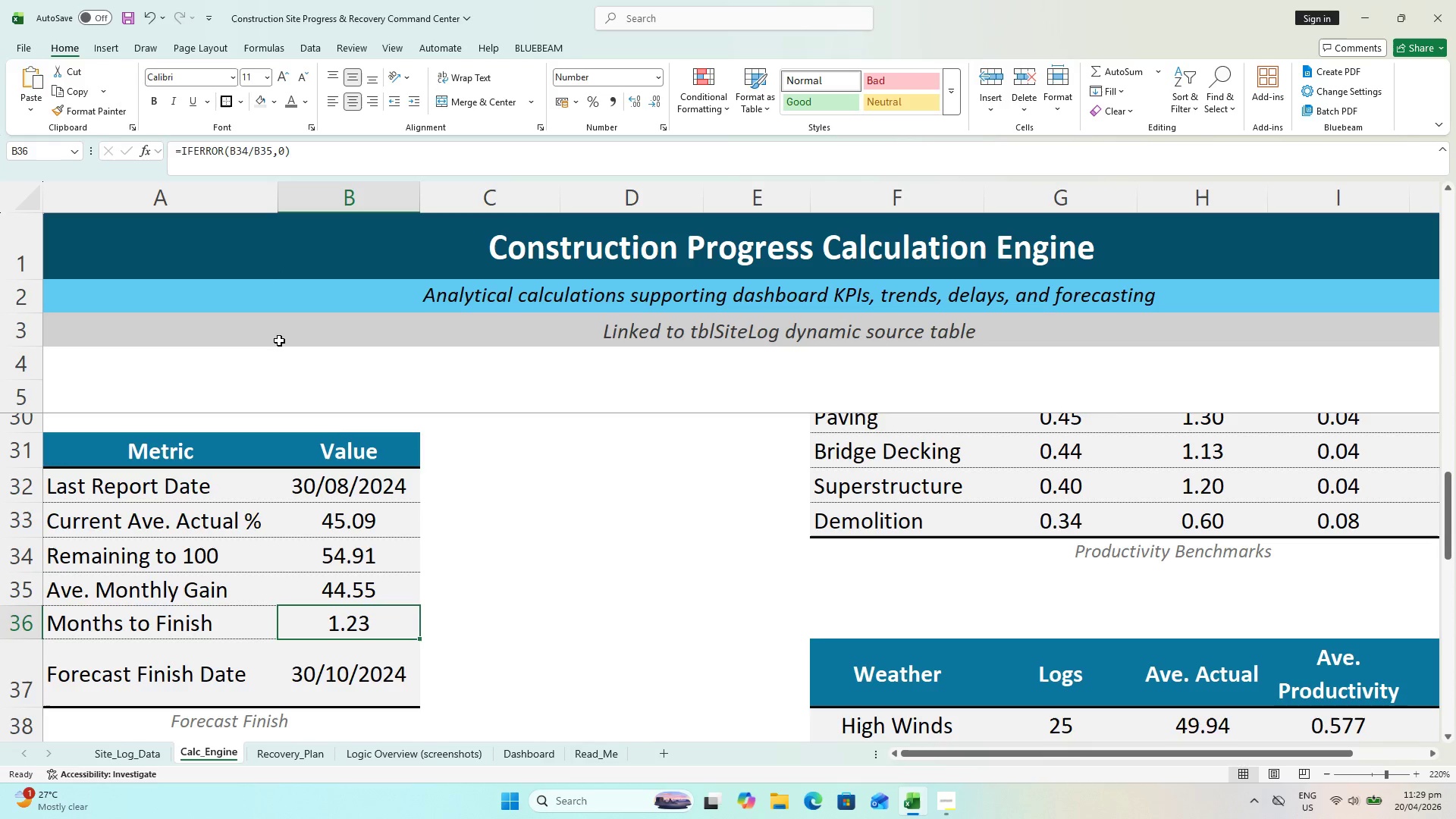 
scroll: coordinate [399, 467], scroll_direction: down, amount: 1.0
 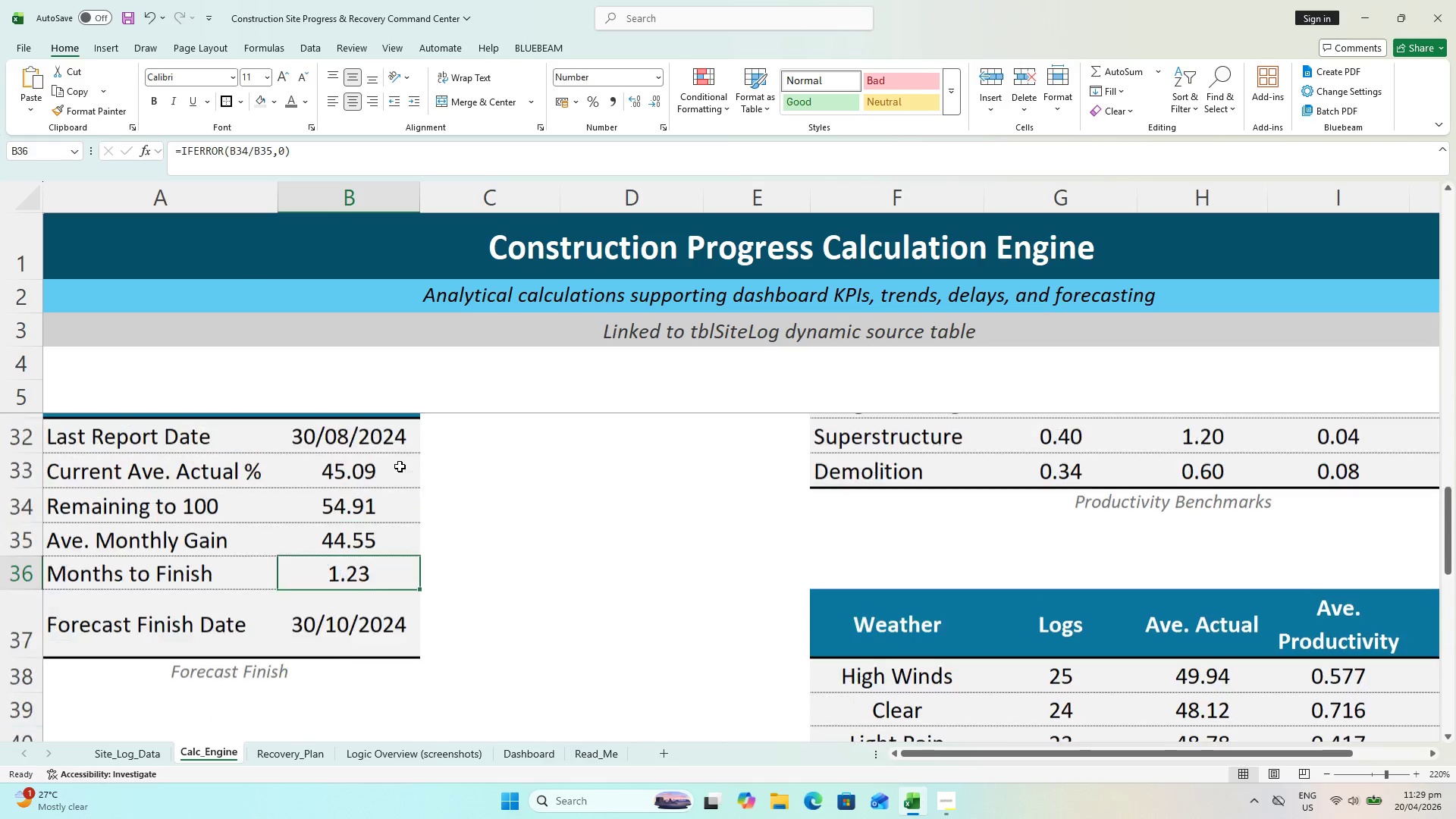 
scroll: coordinate [296, 440], scroll_direction: up, amount: 19.0
 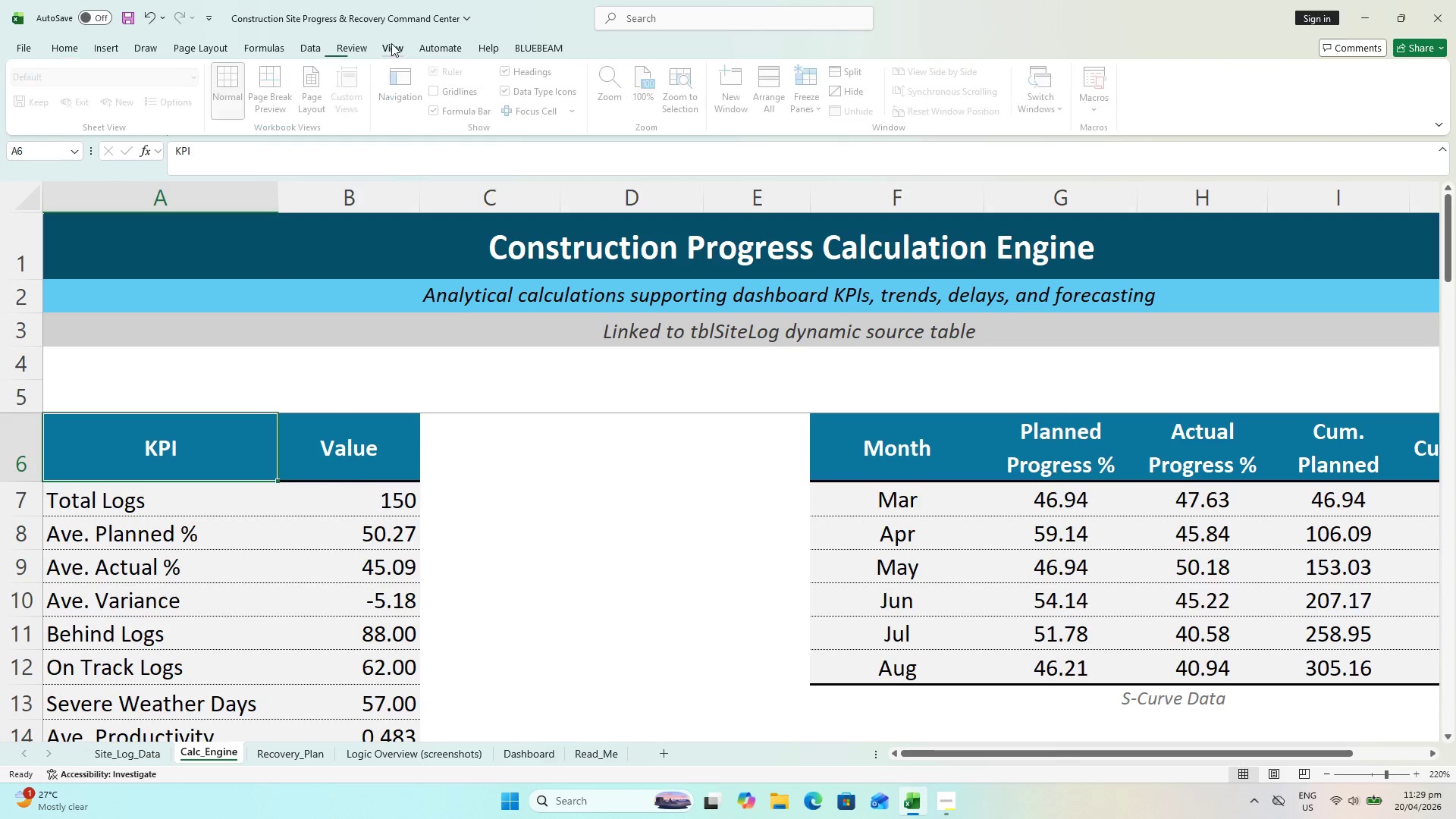 
left_click([810, 69])
 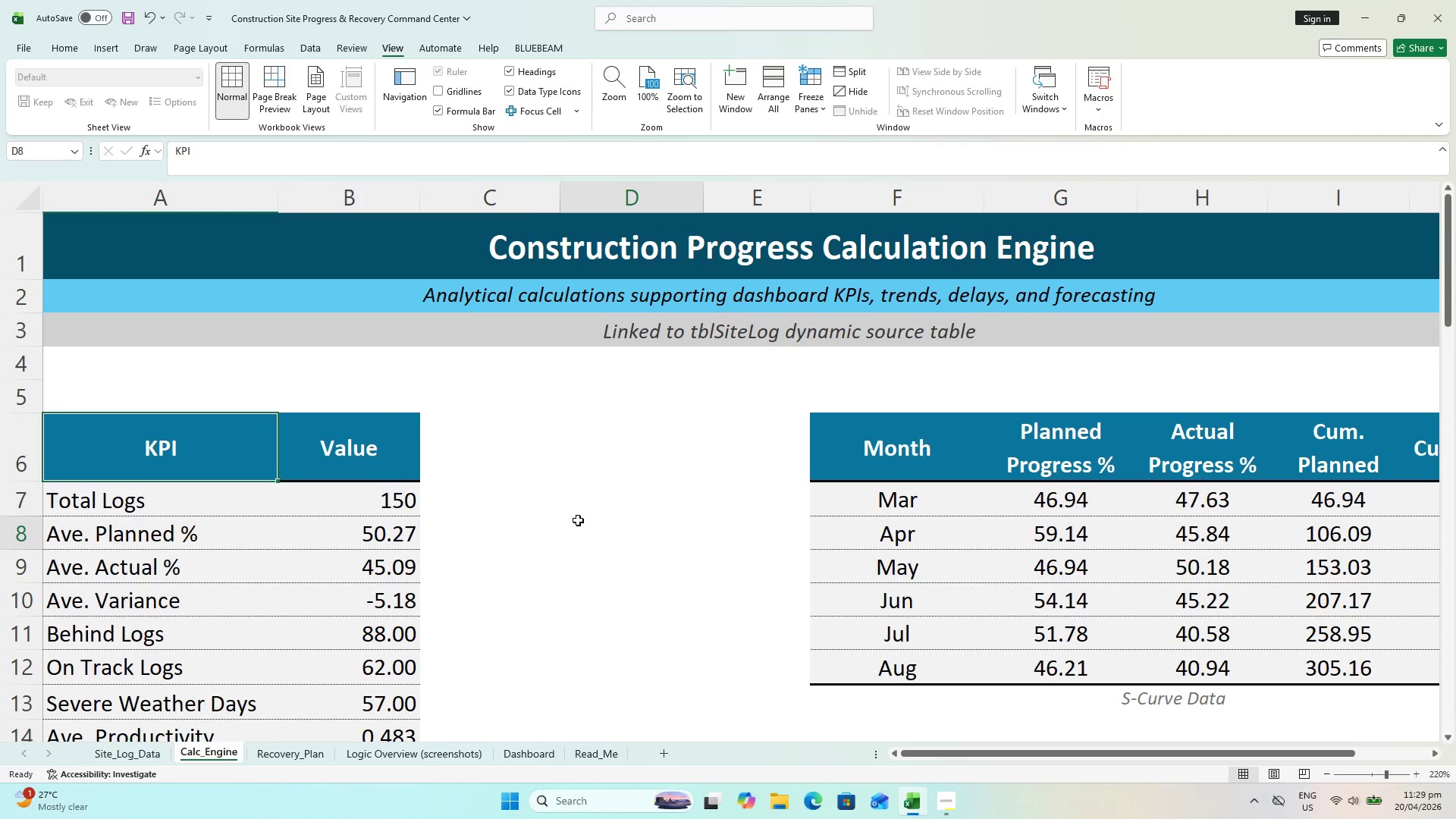 
scroll: coordinate [573, 510], scroll_direction: down, amount: 4.0
 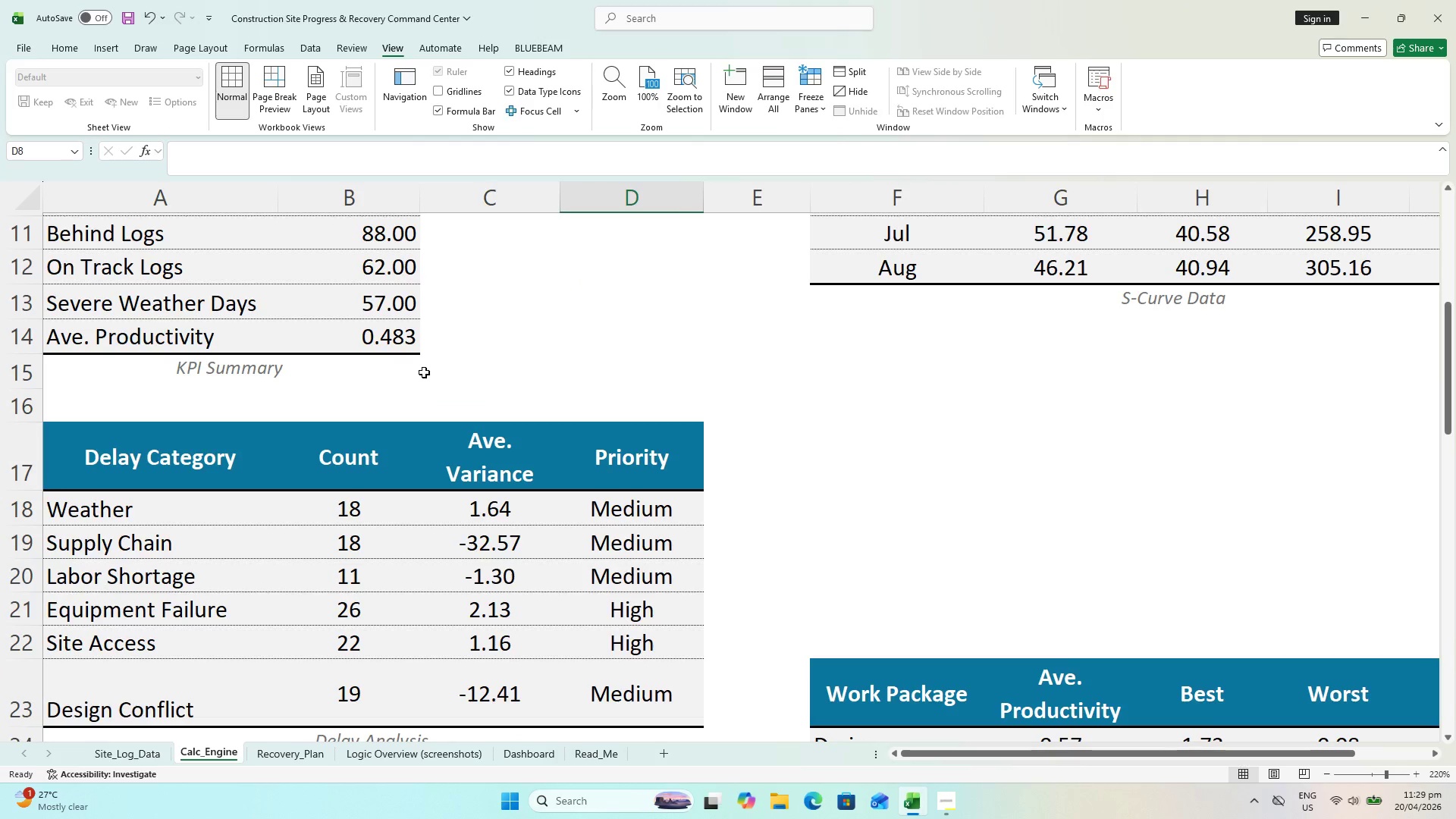 
scroll: coordinate [415, 350], scroll_direction: up, amount: 2.0
 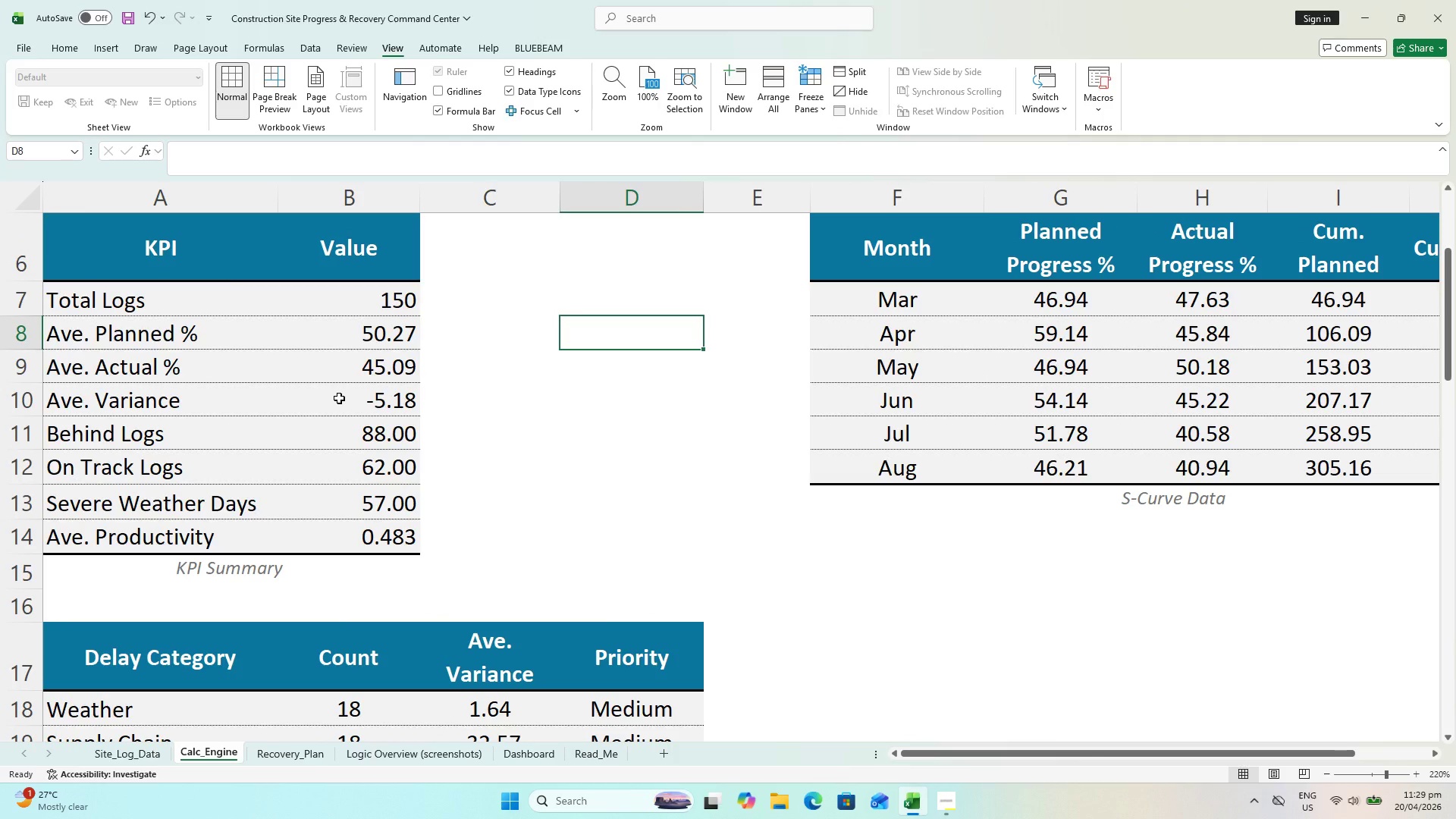 
scroll: coordinate [340, 397], scroll_direction: down, amount: 9.0
 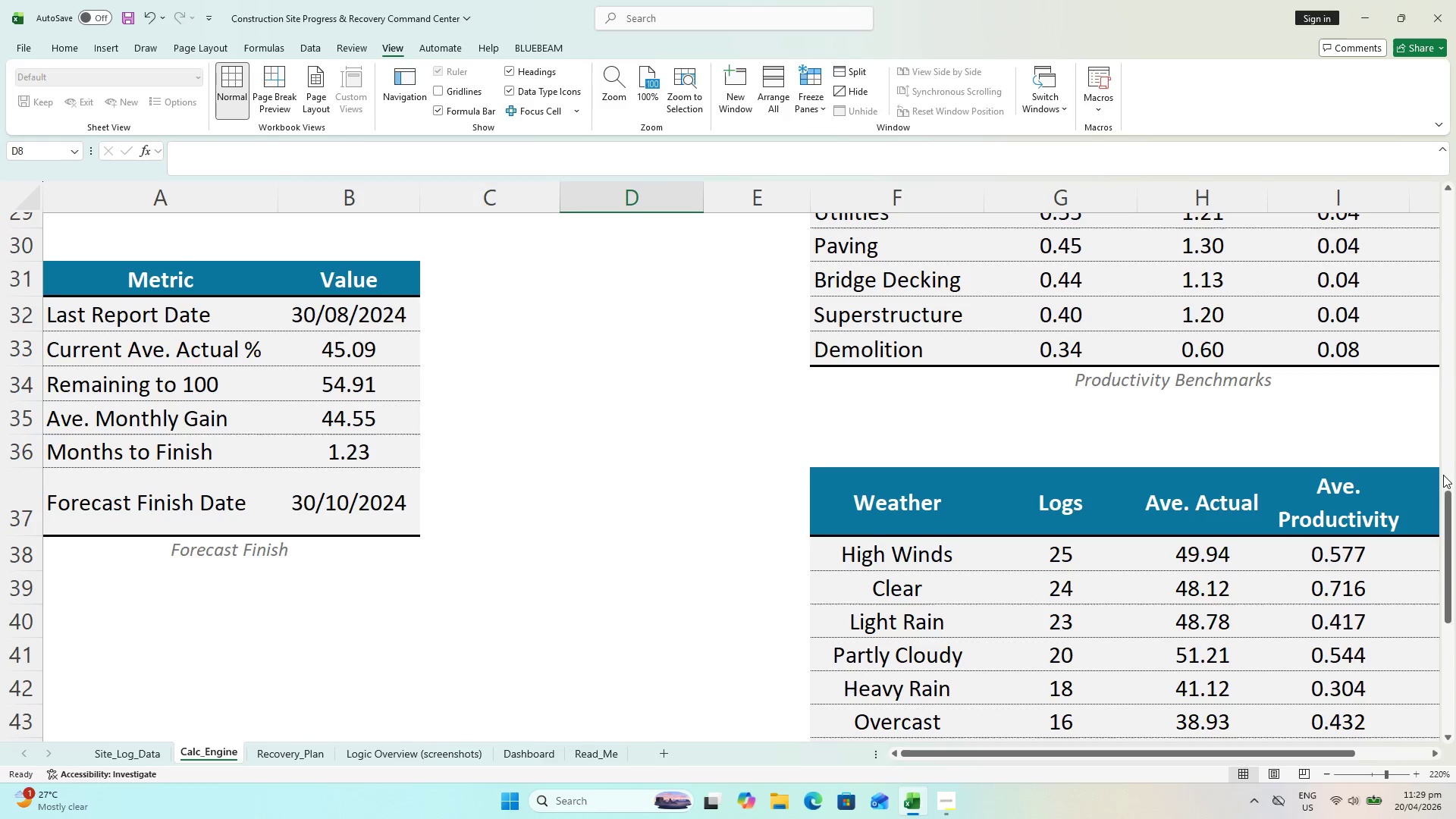 
left_click_drag(start_coordinate=[1448, 493], to_coordinate=[1449, 505])
 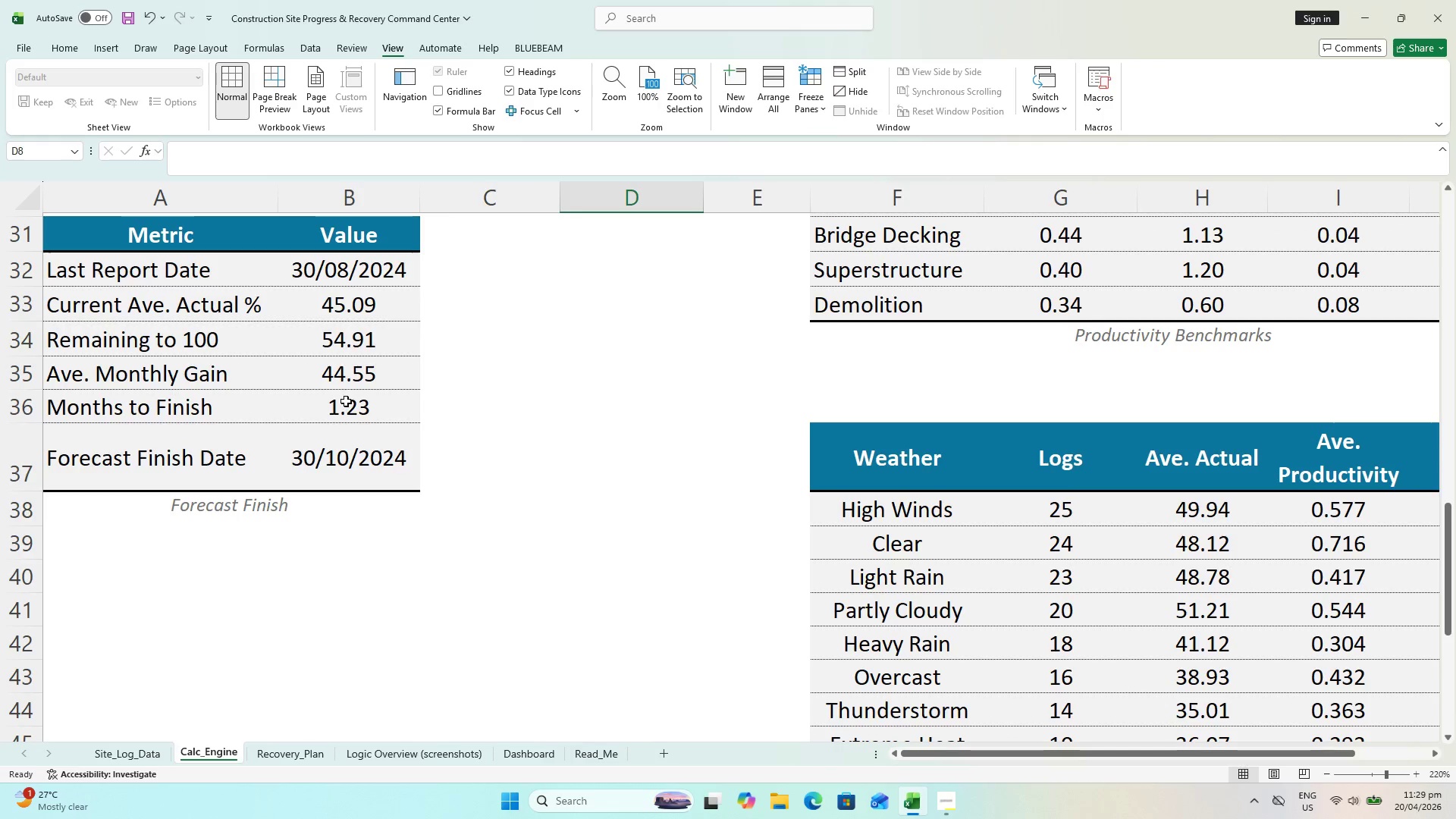 
double_click([346, 402])
 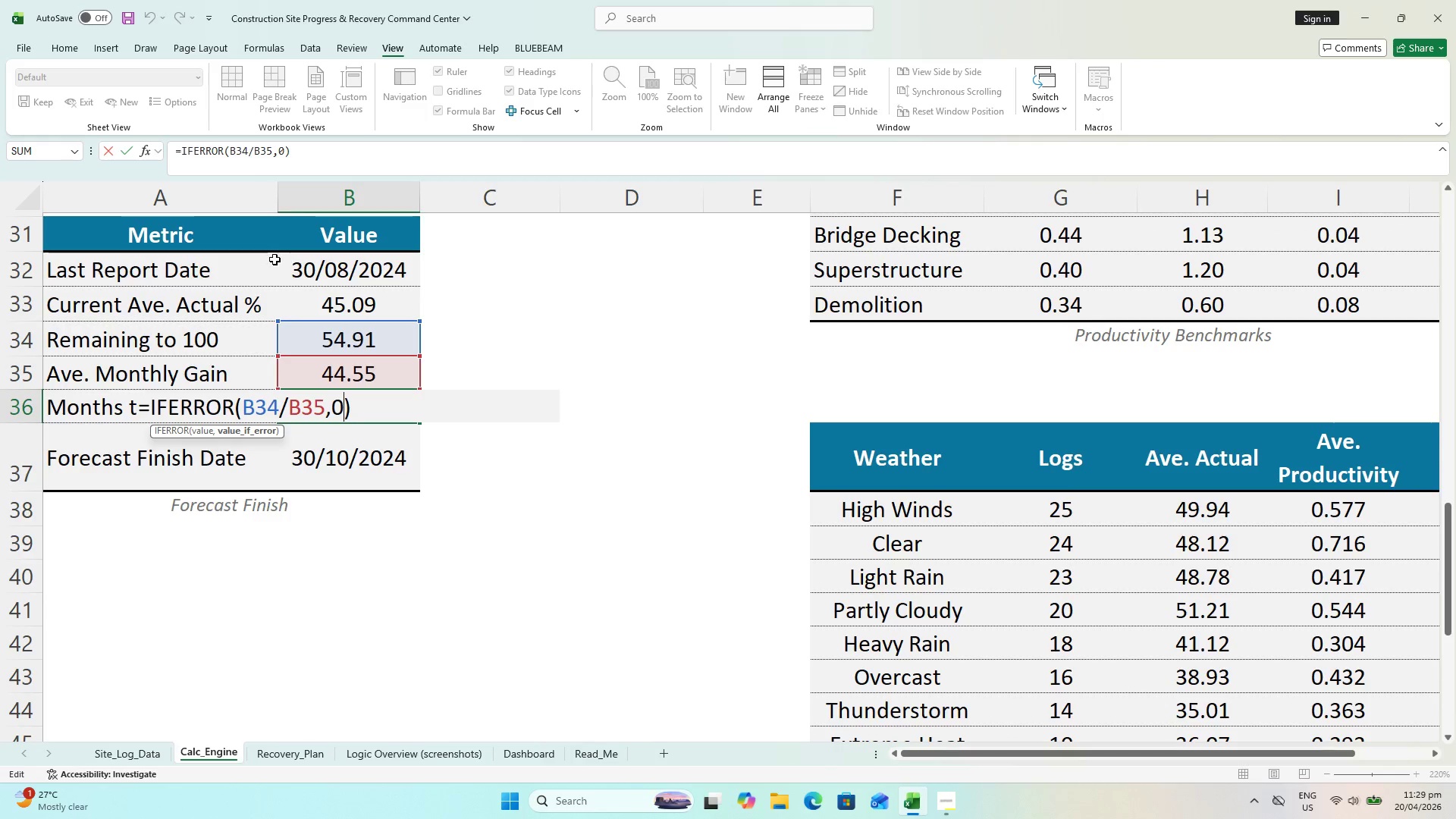 
key(Meta+Shift+S)
 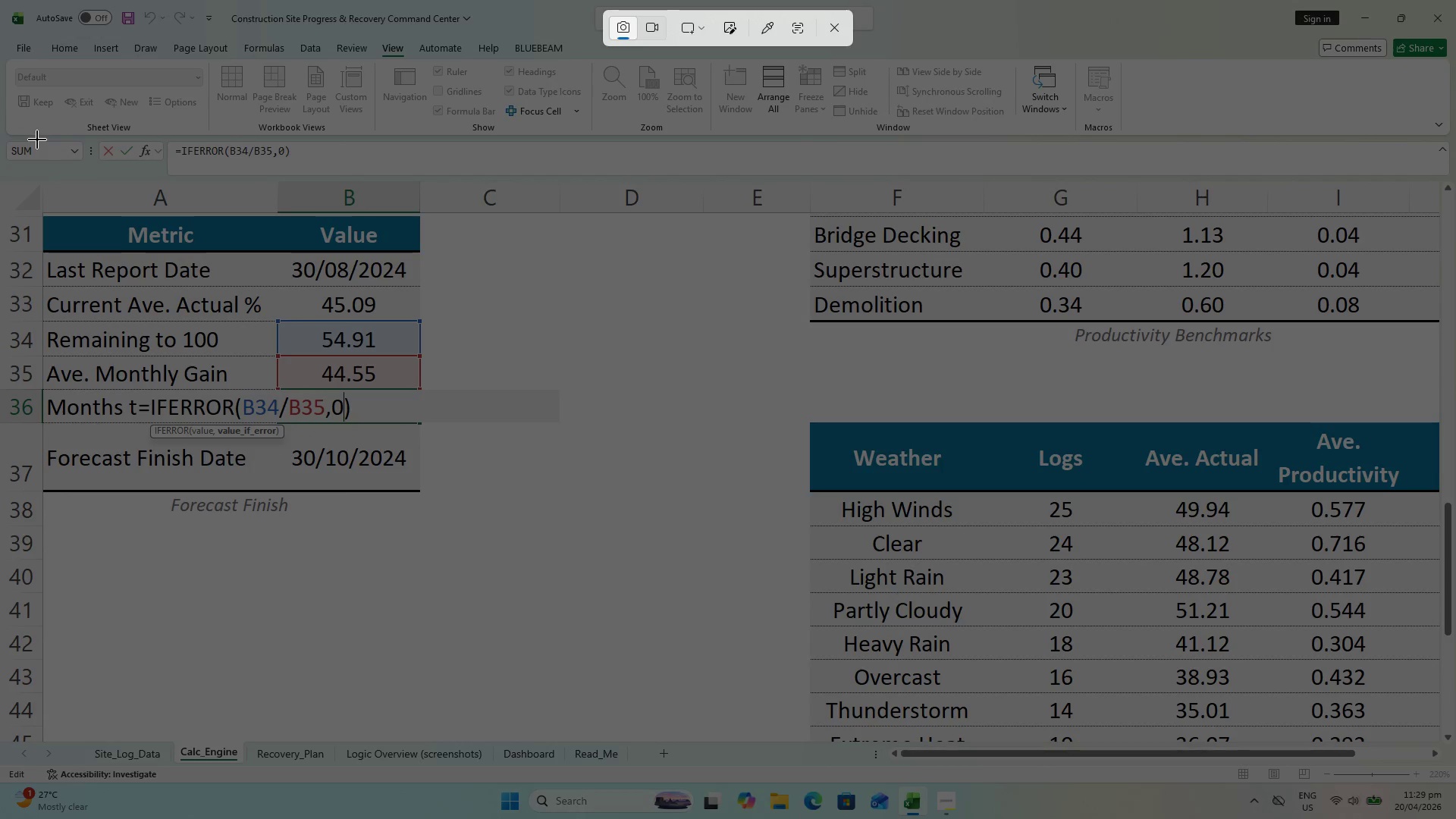 
left_click_drag(start_coordinate=[34, 138], to_coordinate=[424, 514])
 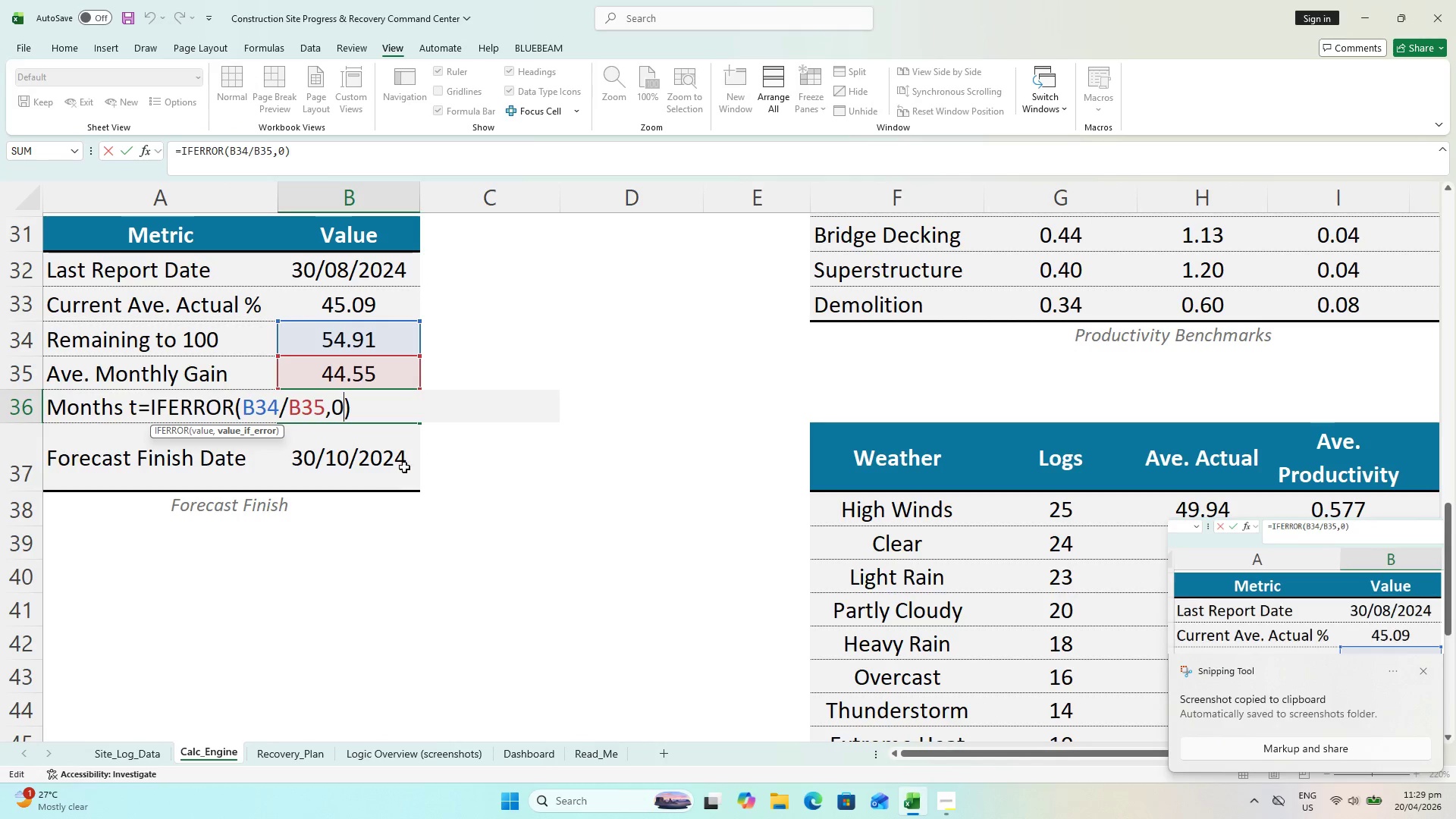 
key(Alt+Tab)
 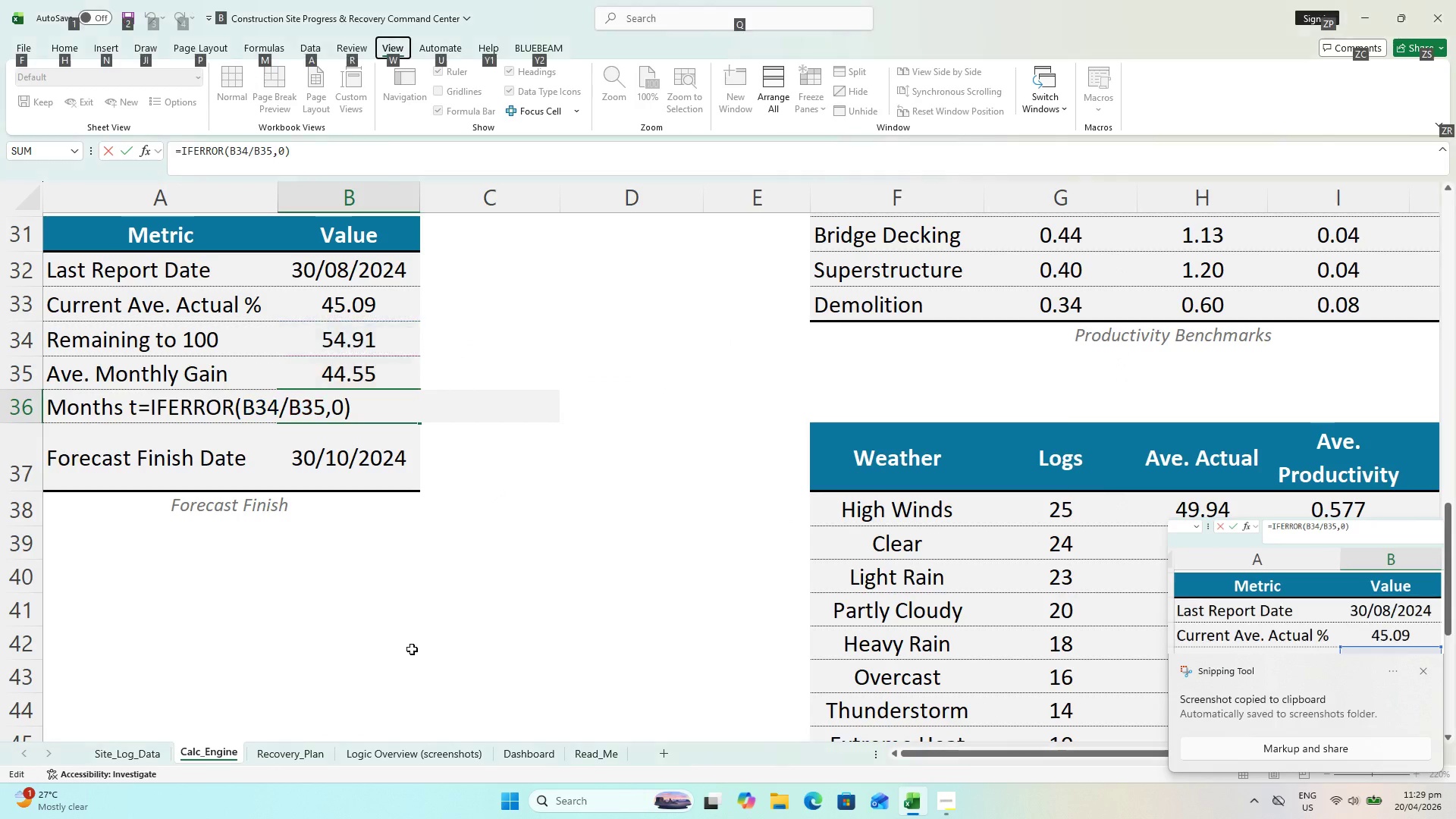 
left_click([401, 745])
 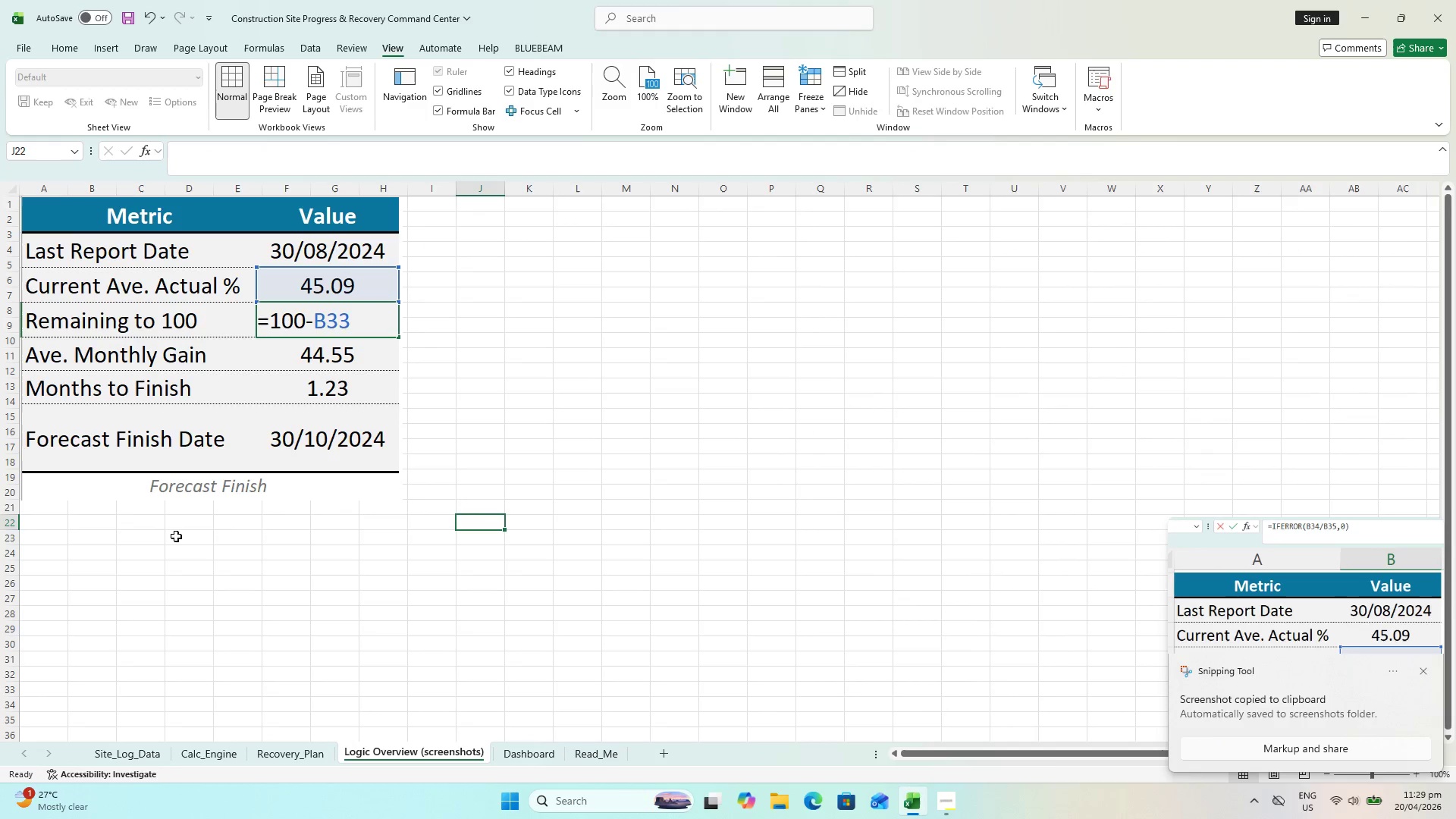 
left_click([96, 514])
 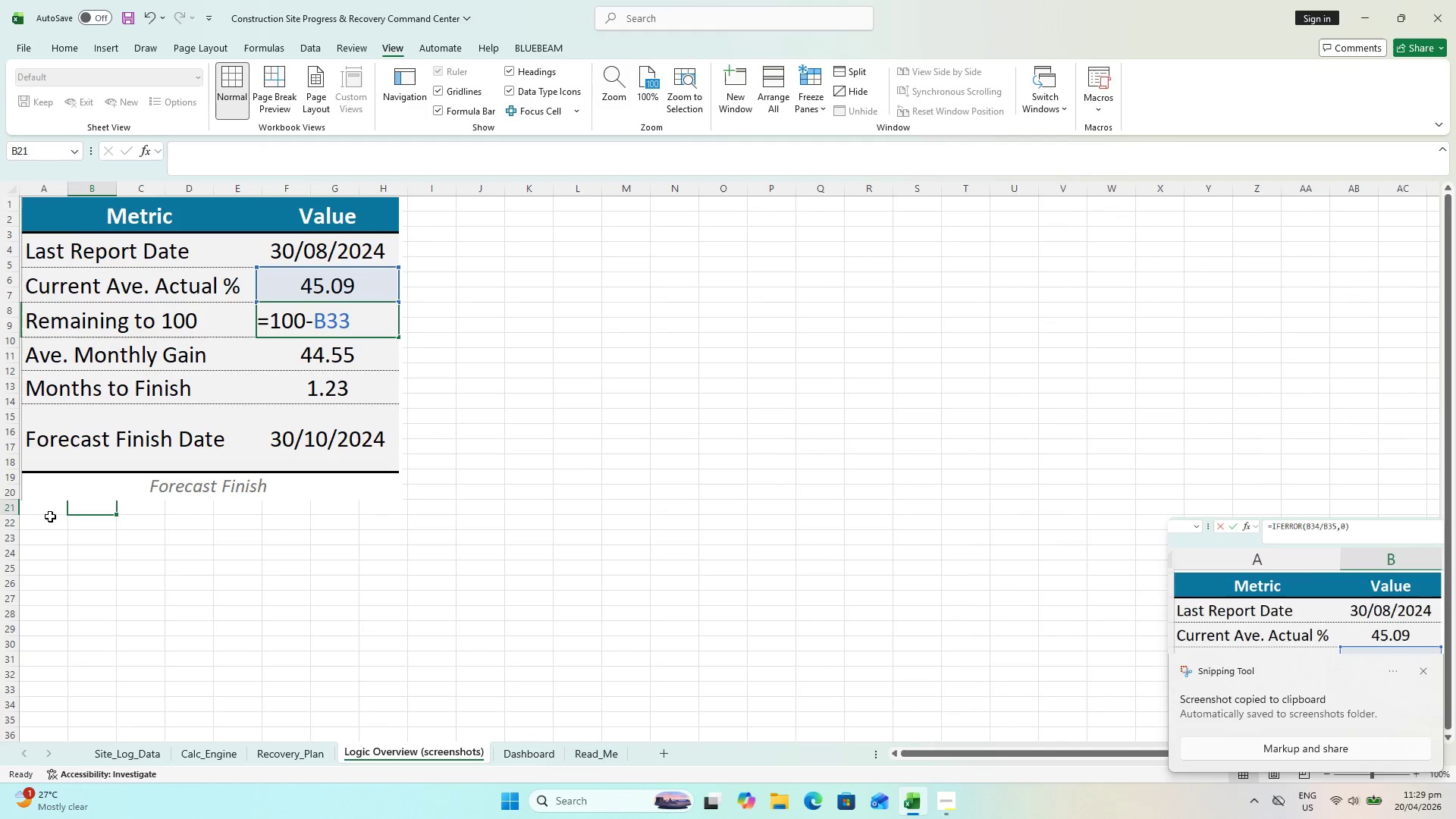 
left_click([49, 514])
 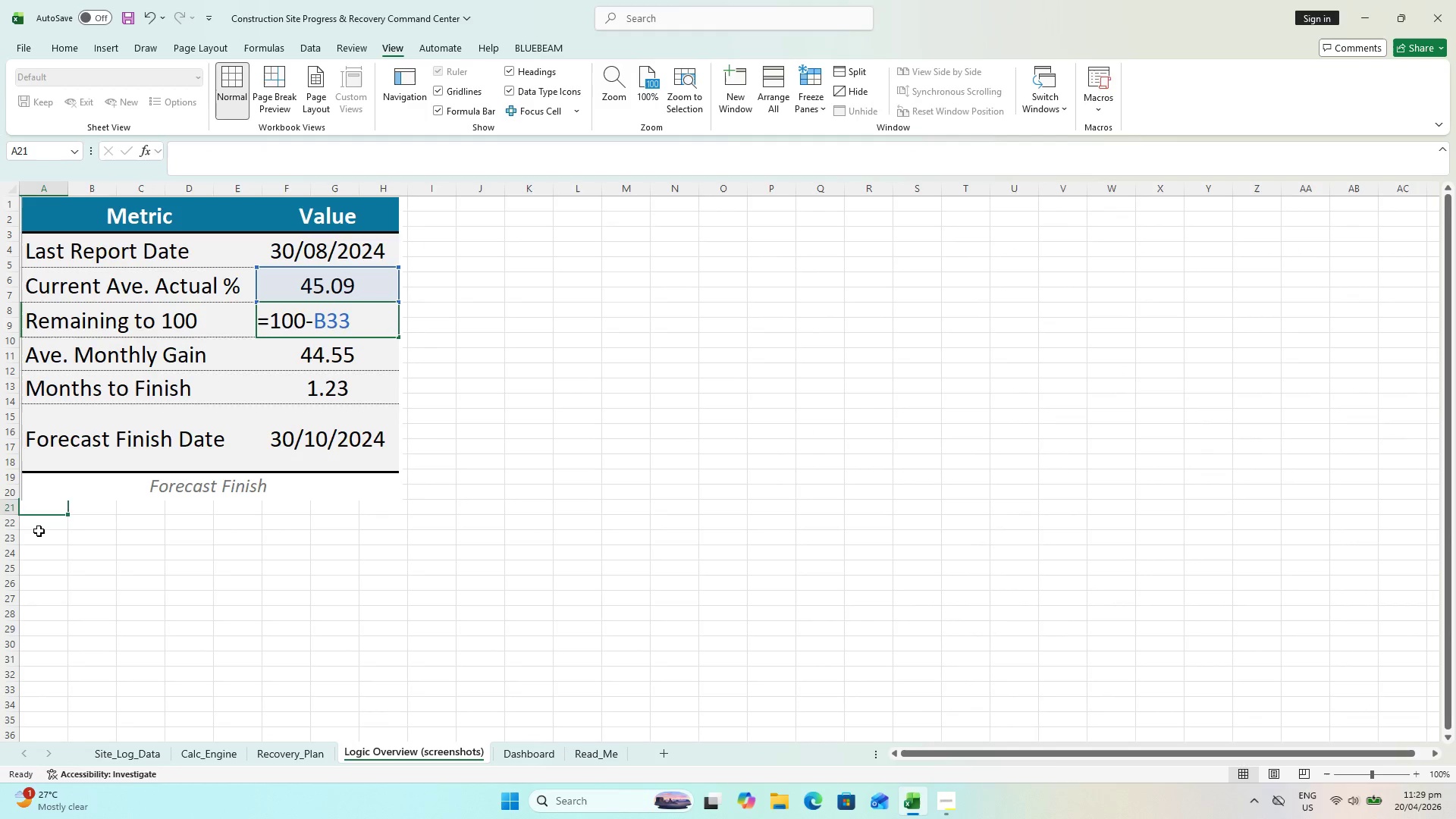 
left_click([39, 526])
 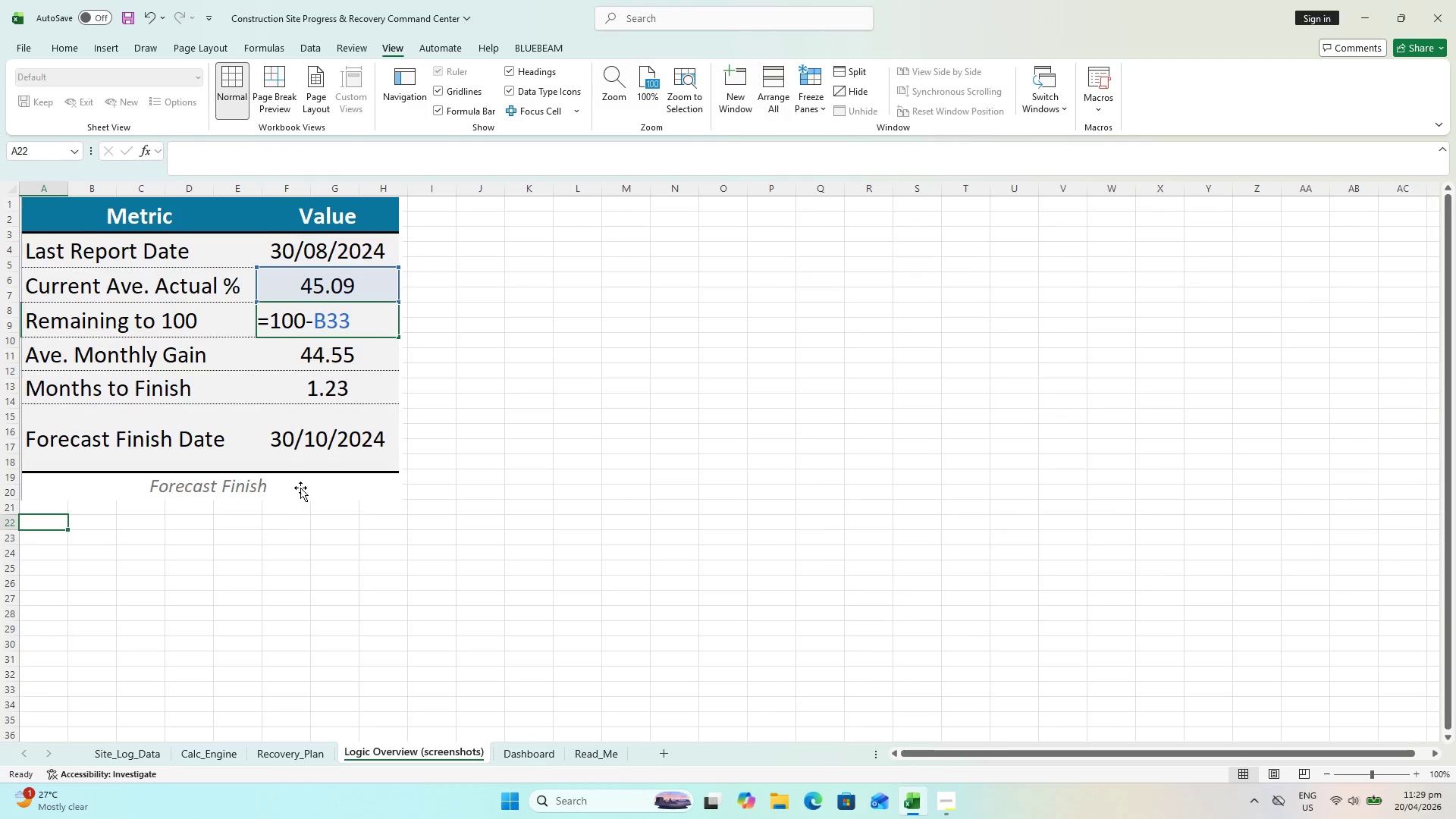 
scroll: coordinate [301, 485], scroll_direction: up, amount: 1.0
 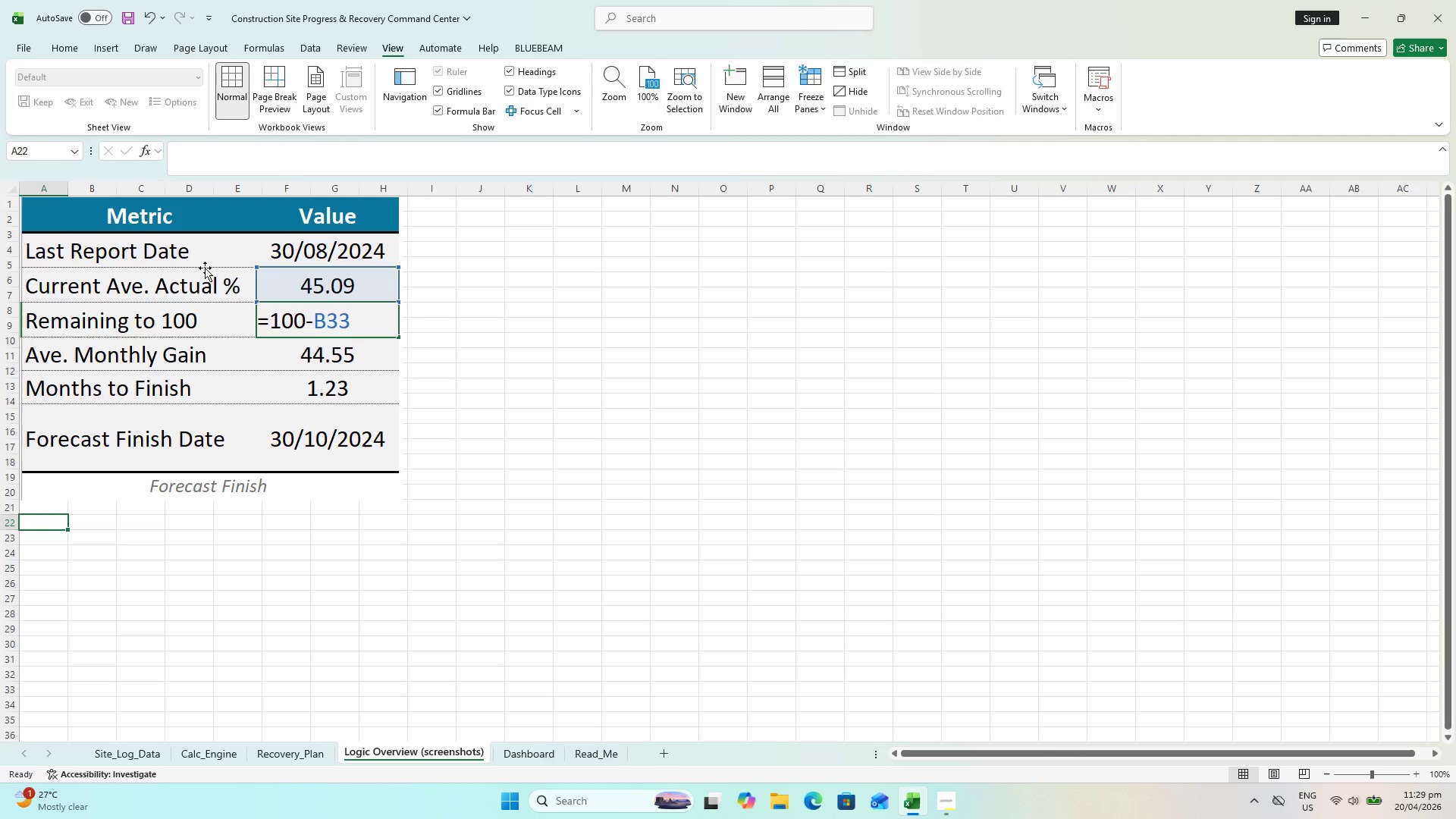 
left_click_drag(start_coordinate=[157, 213], to_coordinate=[155, 250])
 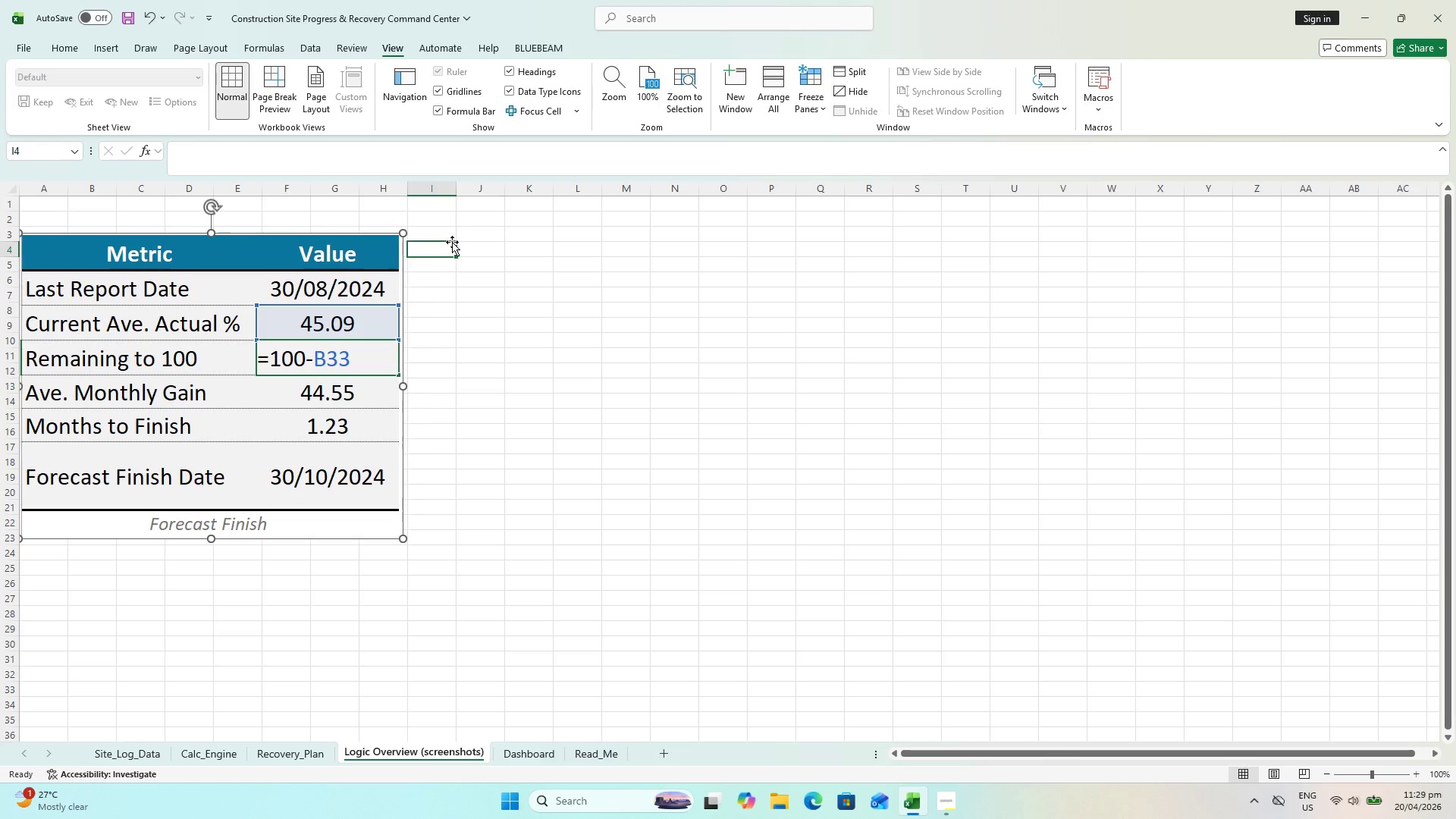 
key(Control+V)
 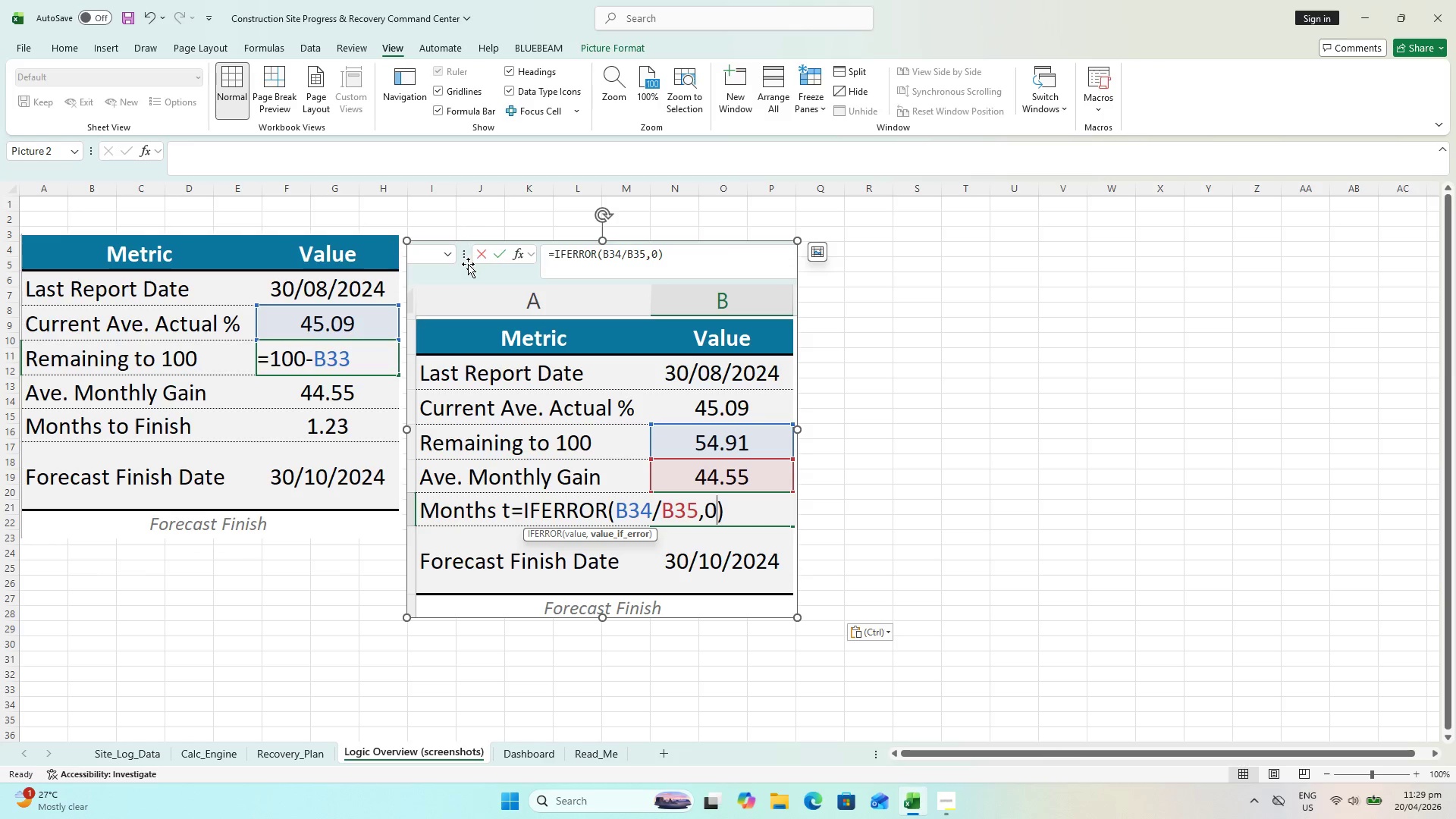 
left_click_drag(start_coordinate=[468, 264], to_coordinate=[482, 256])
 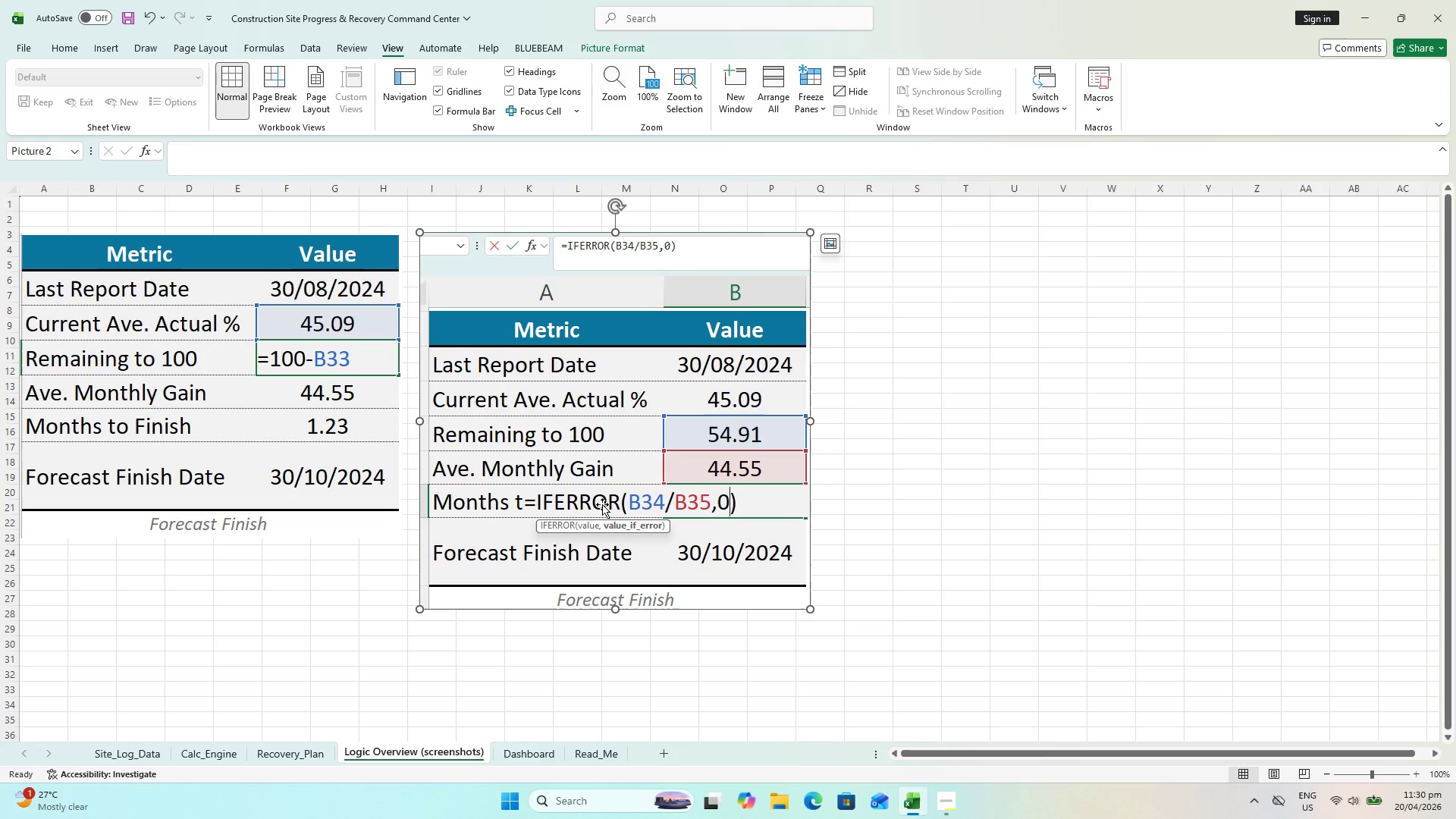 
wait(12.84)
 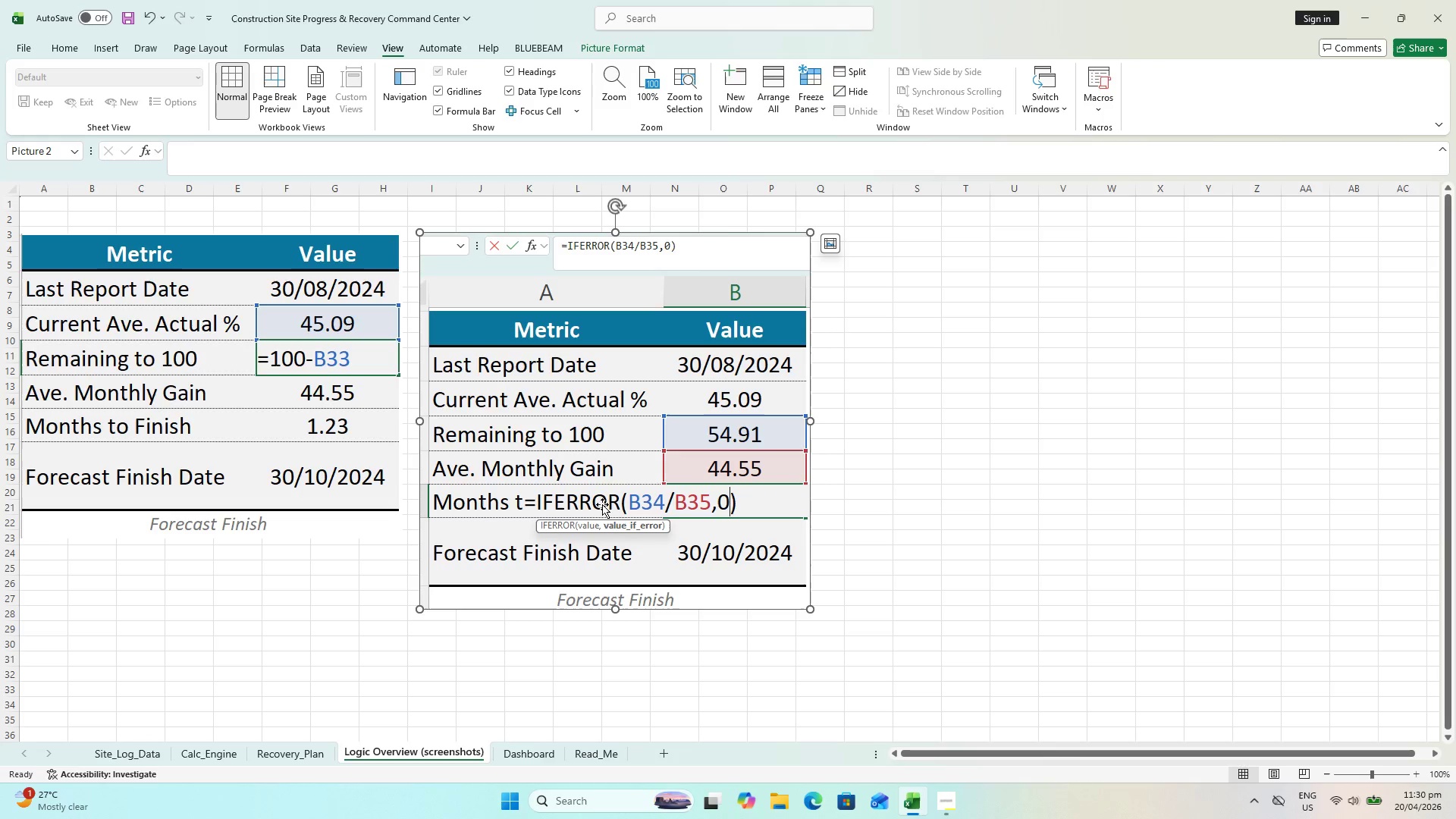 
left_click([1279, 90])
 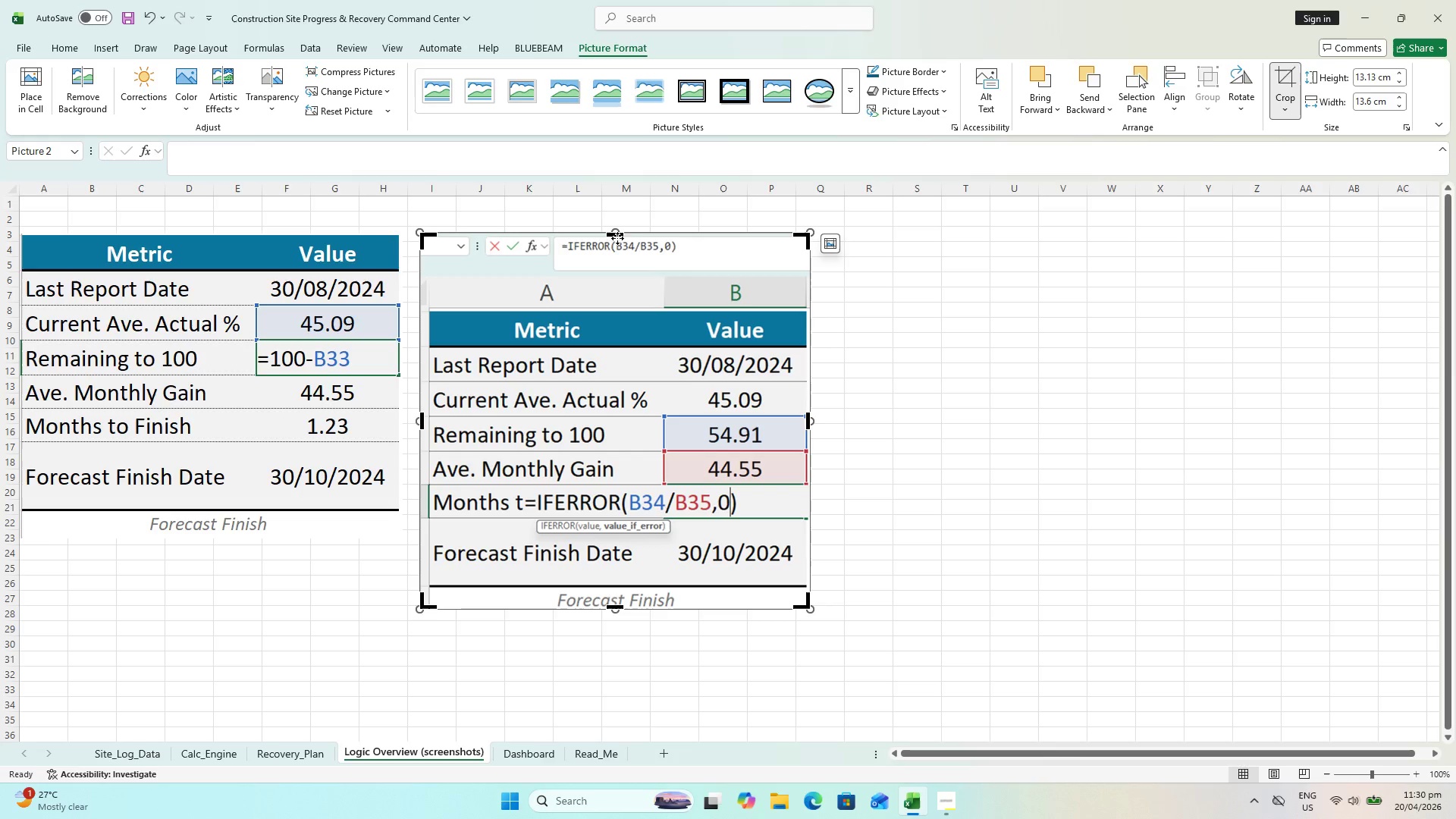 
left_click_drag(start_coordinate=[616, 237], to_coordinate=[627, 310])
 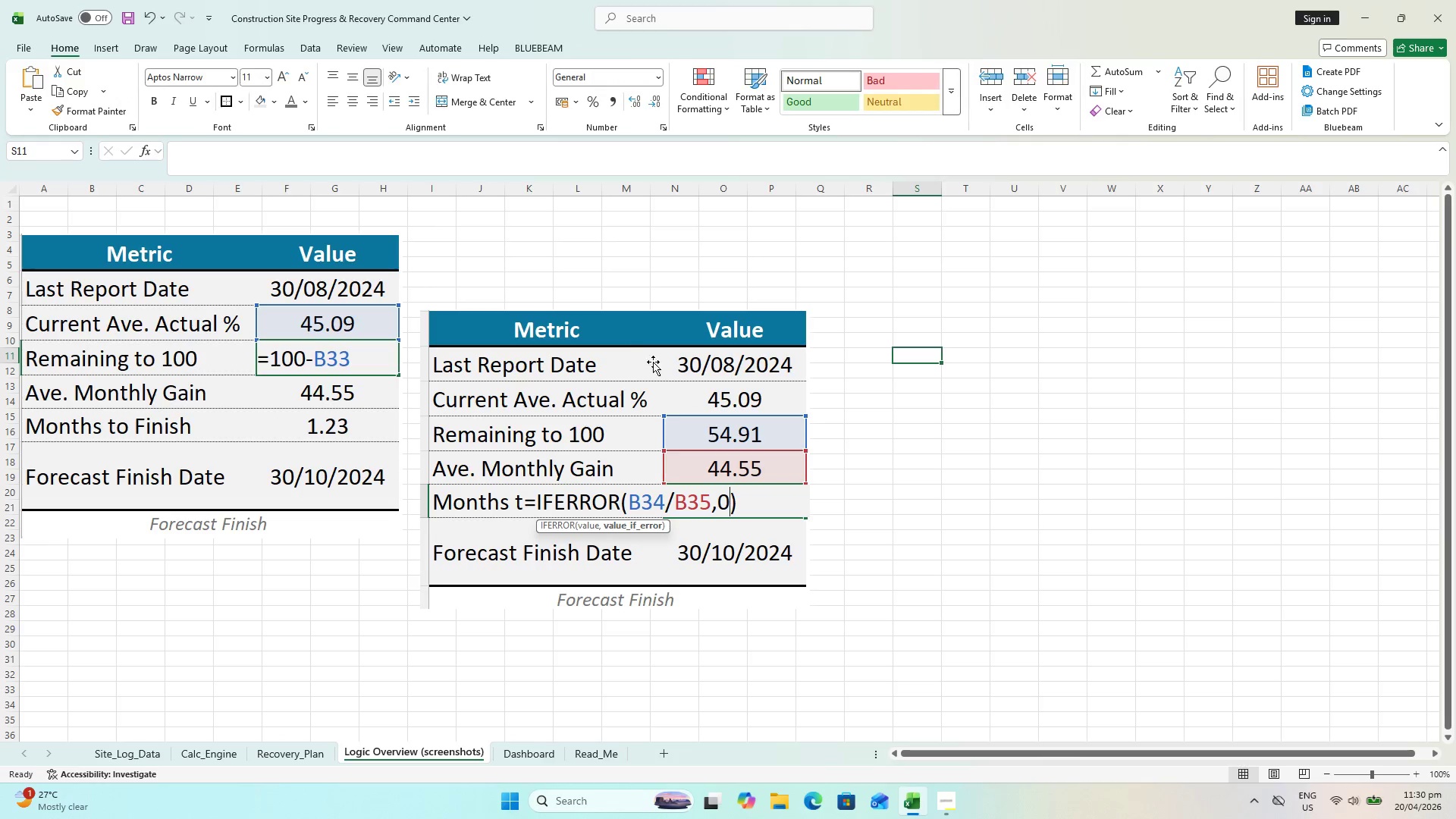 
left_click_drag(start_coordinate=[640, 346], to_coordinate=[640, 268])
 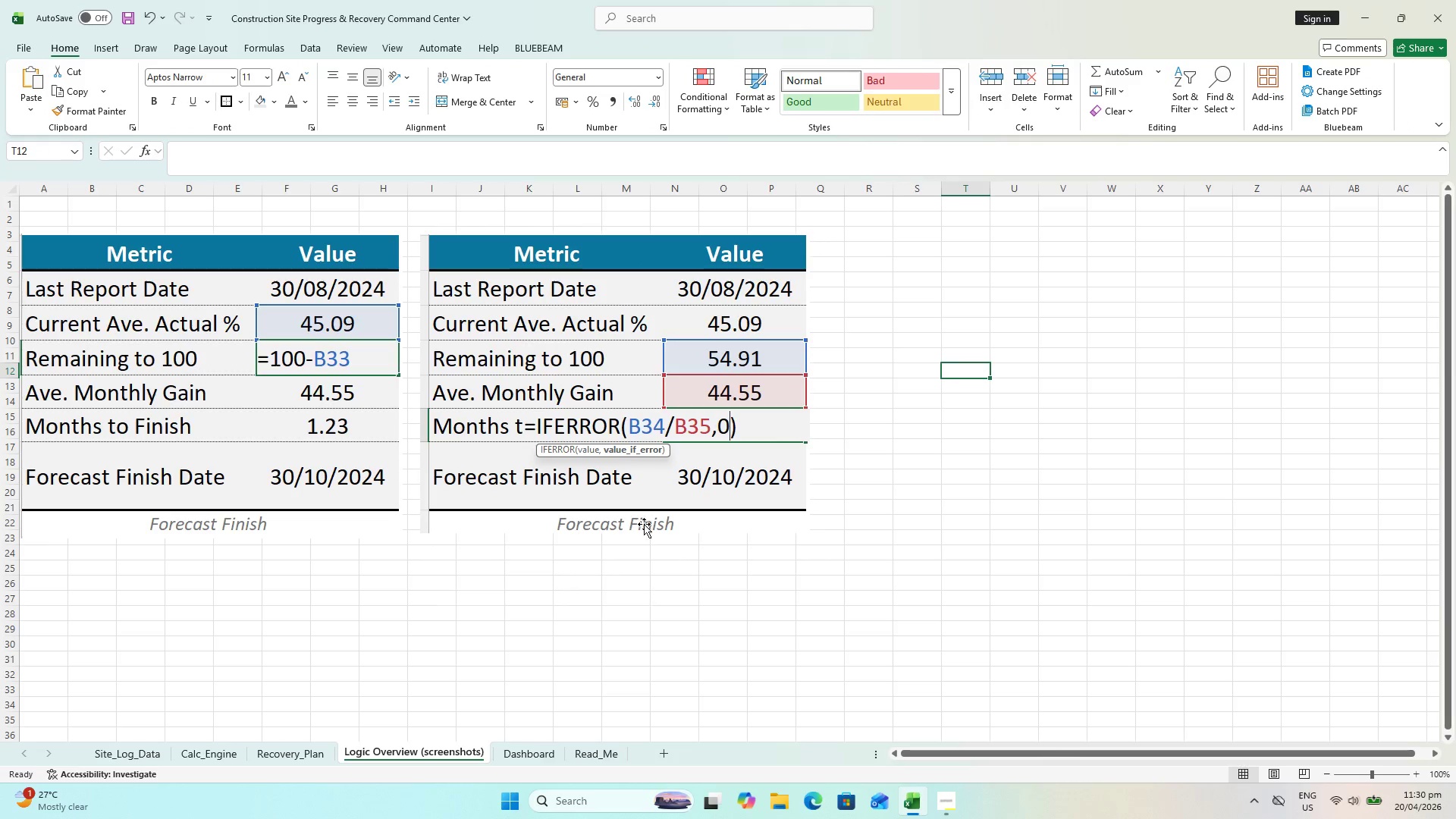 
left_click_drag(start_coordinate=[773, 707], to_coordinate=[773, 700])
 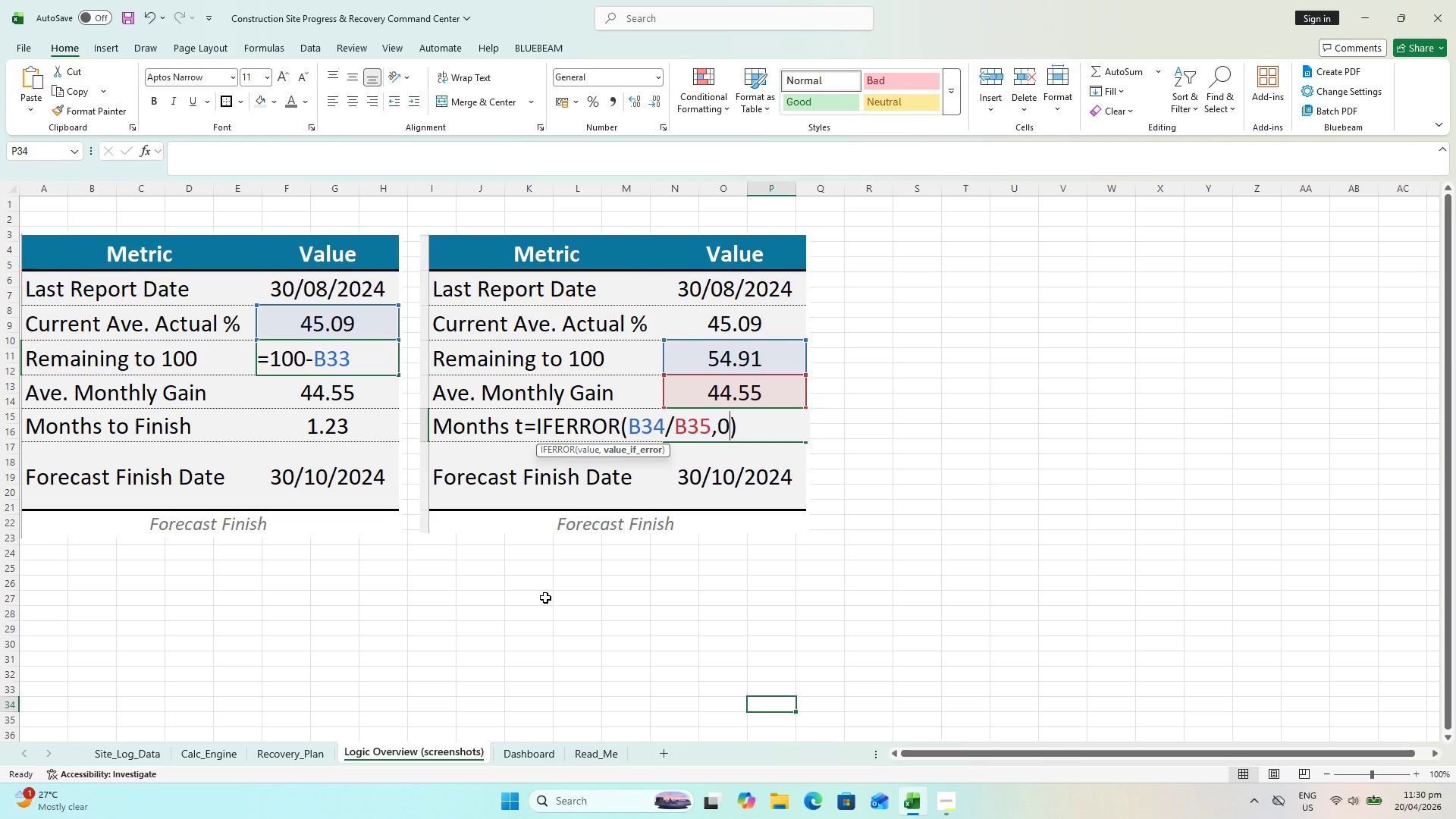 
wait(21.61)
 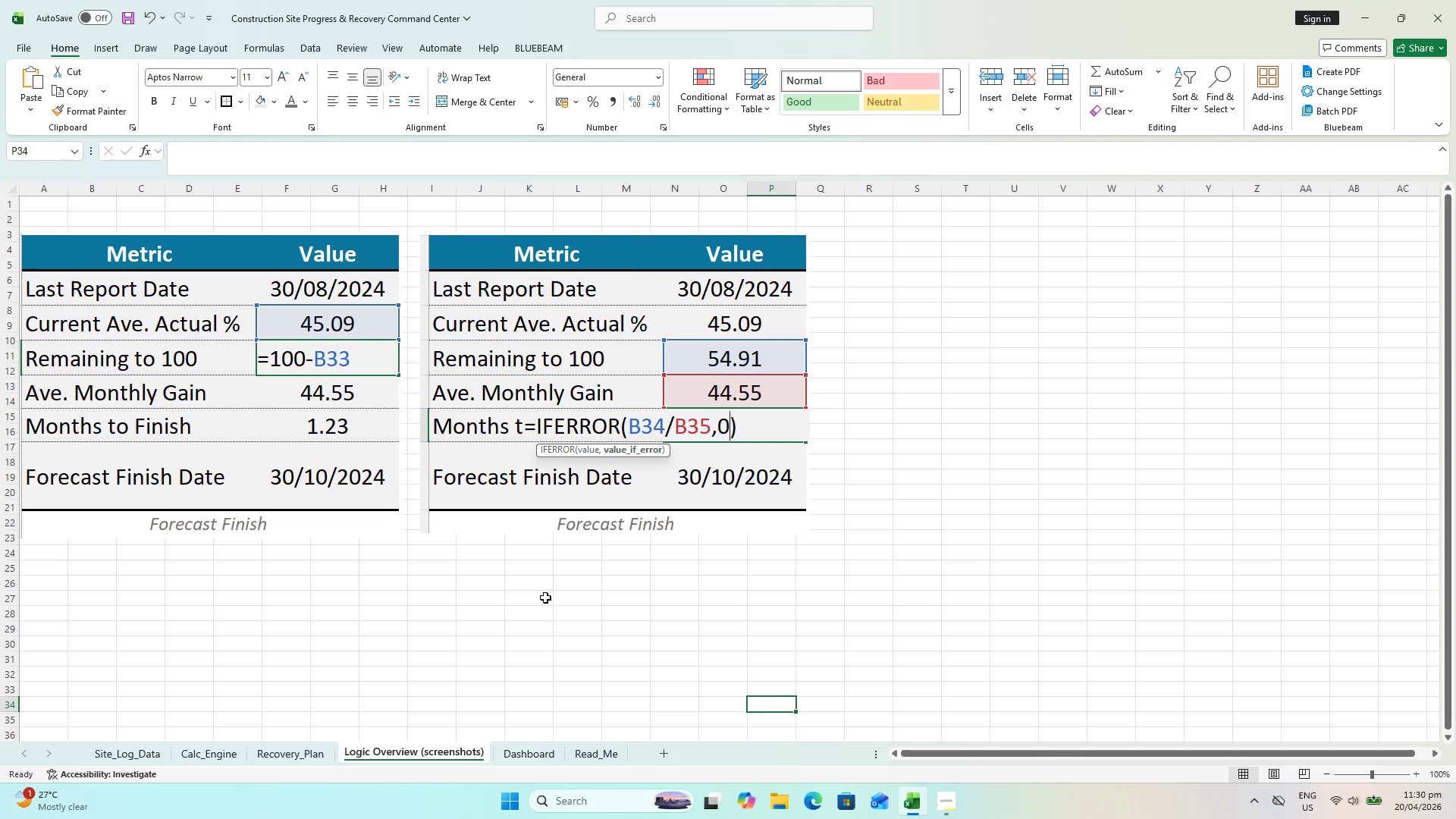 
scroll: coordinate [234, 523], scroll_direction: up, amount: 9.0
 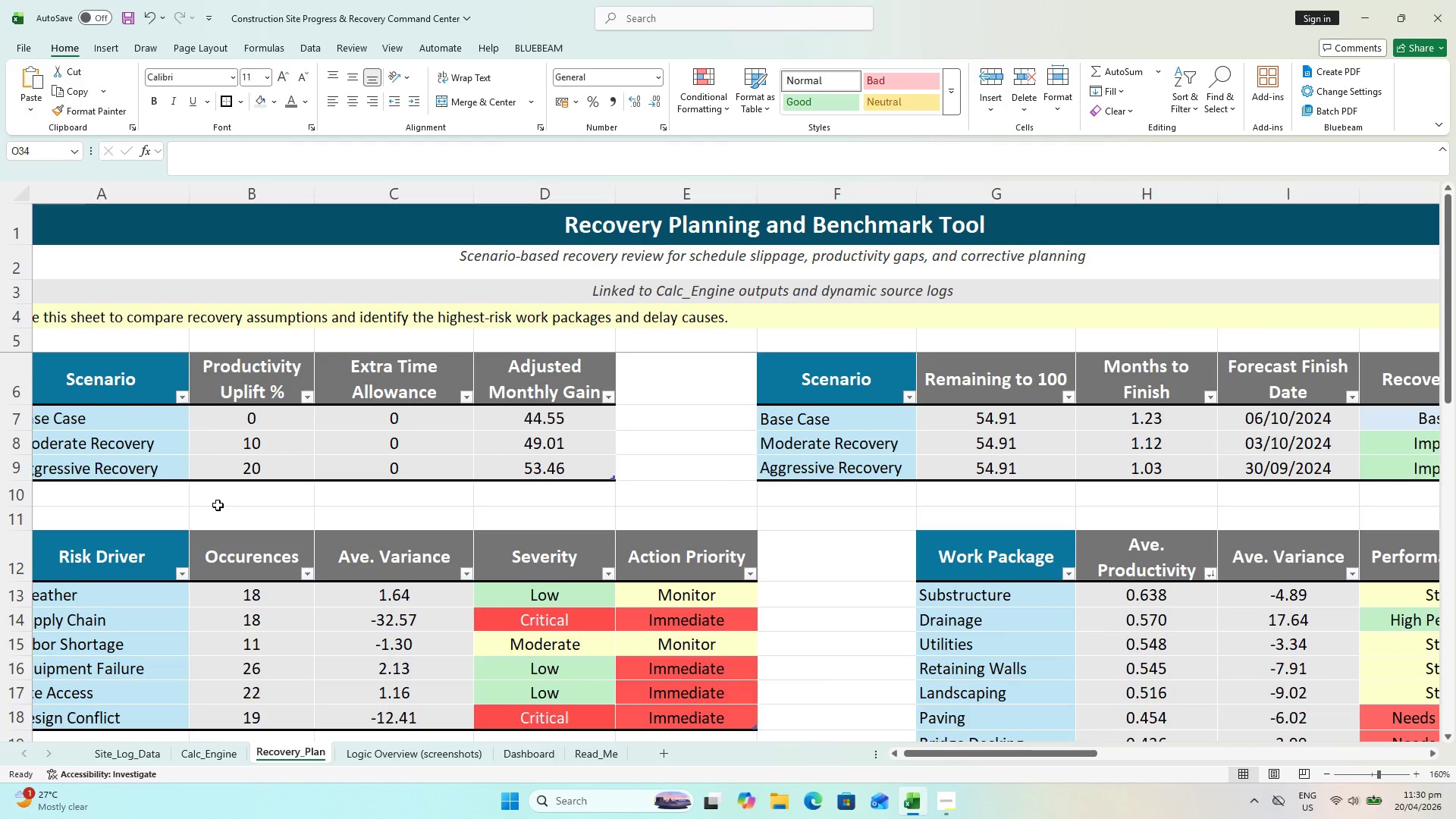 
scroll: coordinate [218, 512], scroll_direction: down, amount: 4.0
 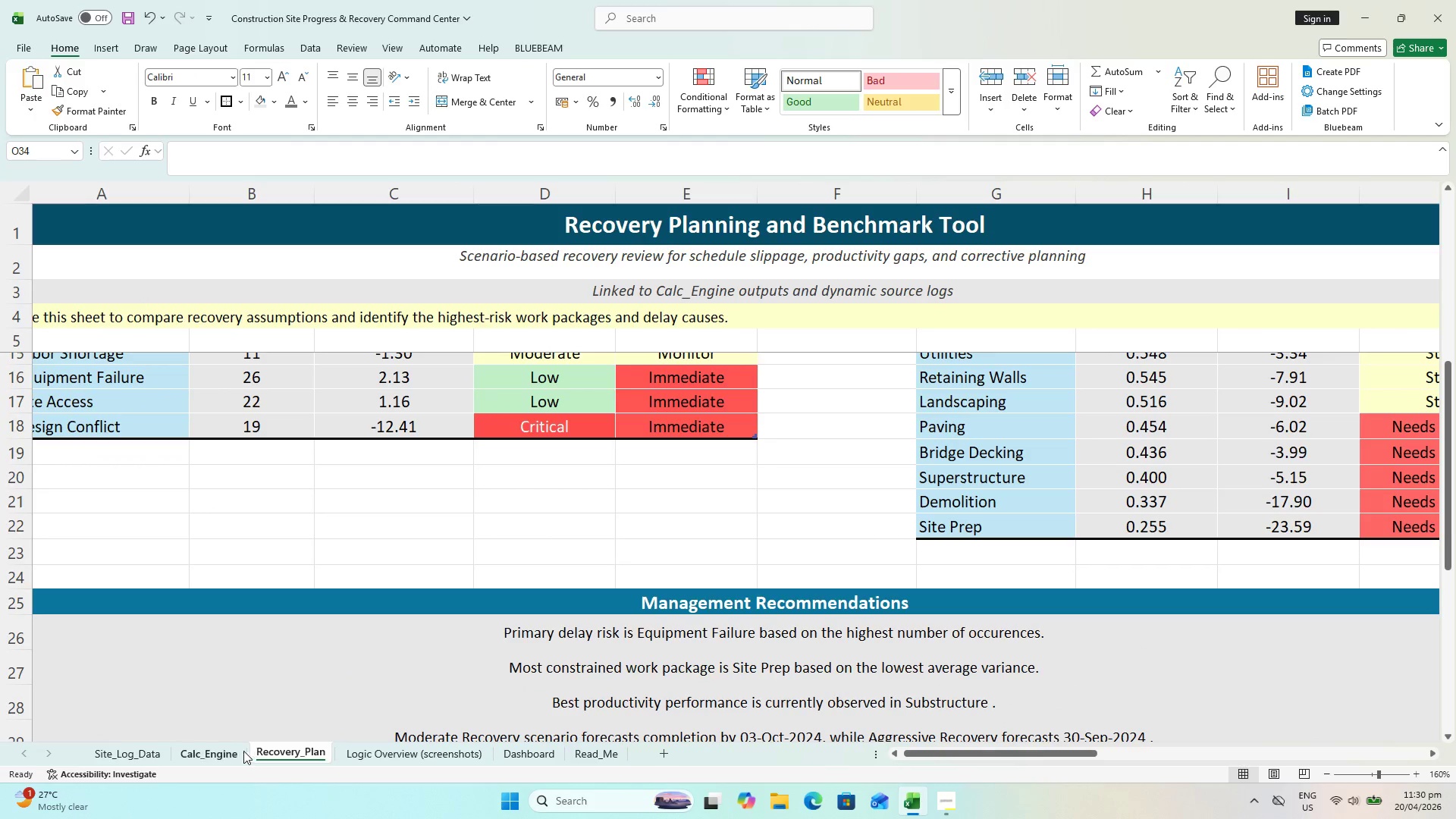 
left_click([226, 754])
 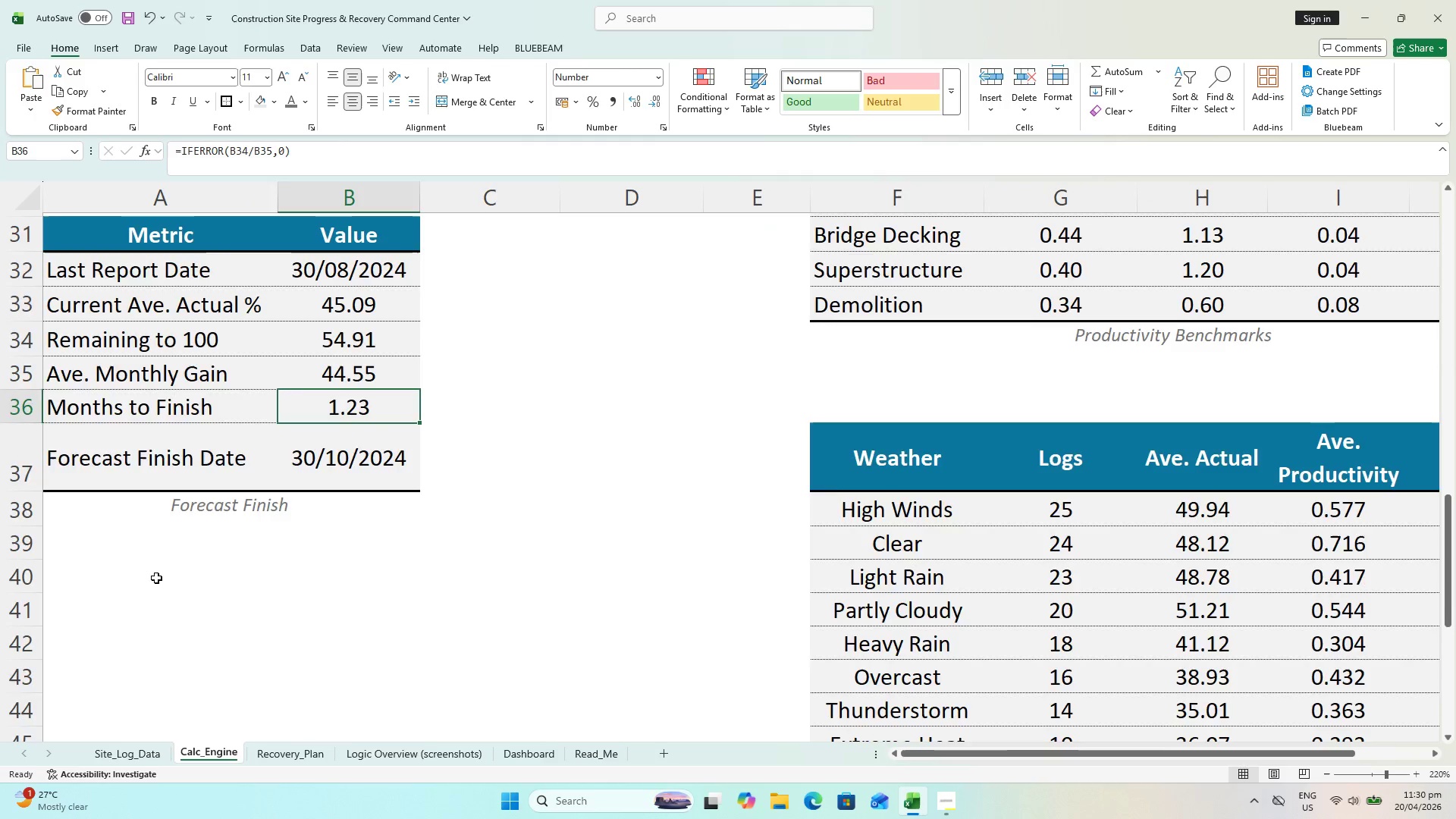 
scroll: coordinate [192, 470], scroll_direction: up, amount: 19.0
 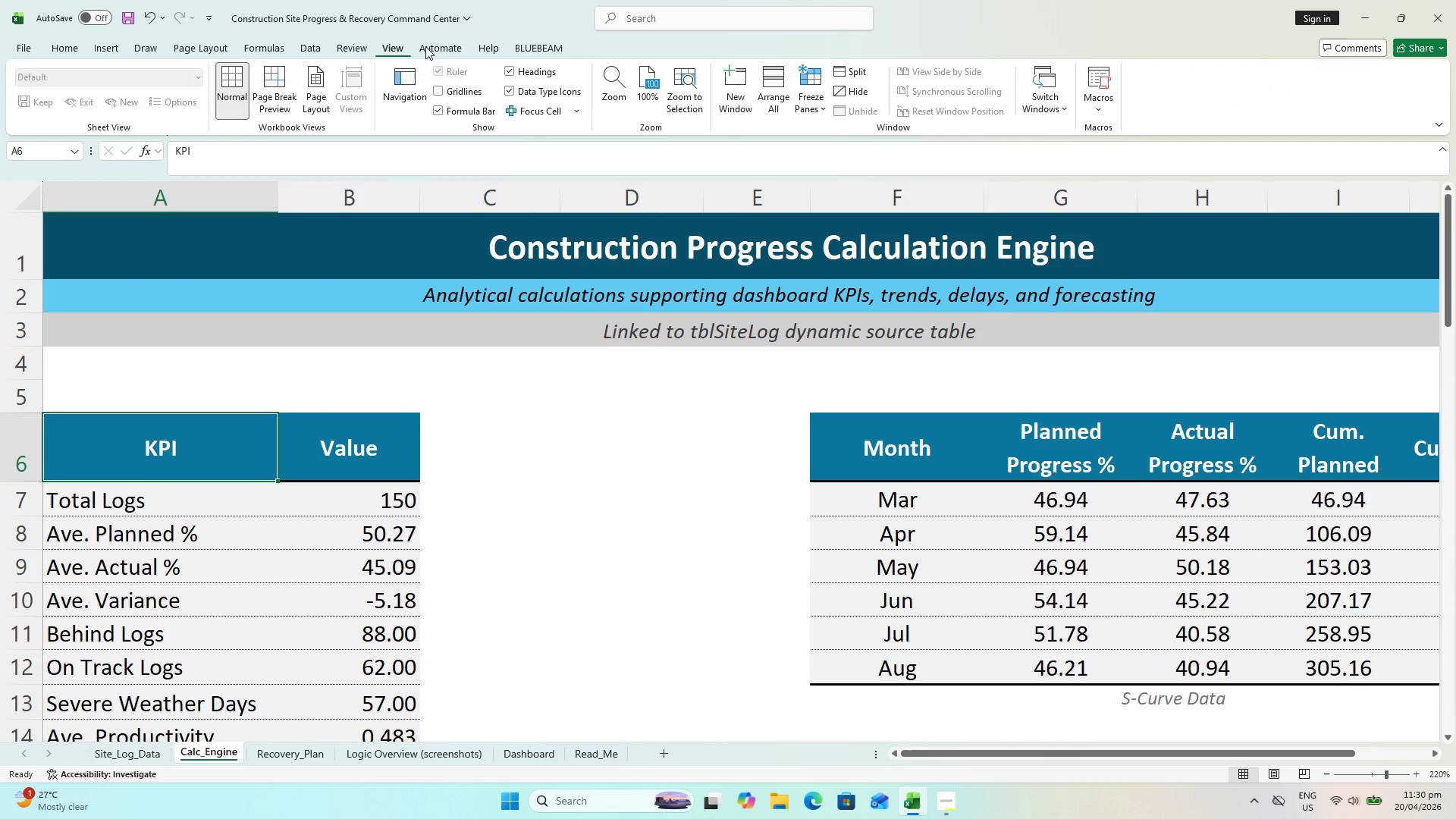 
double_click([846, 130])
 